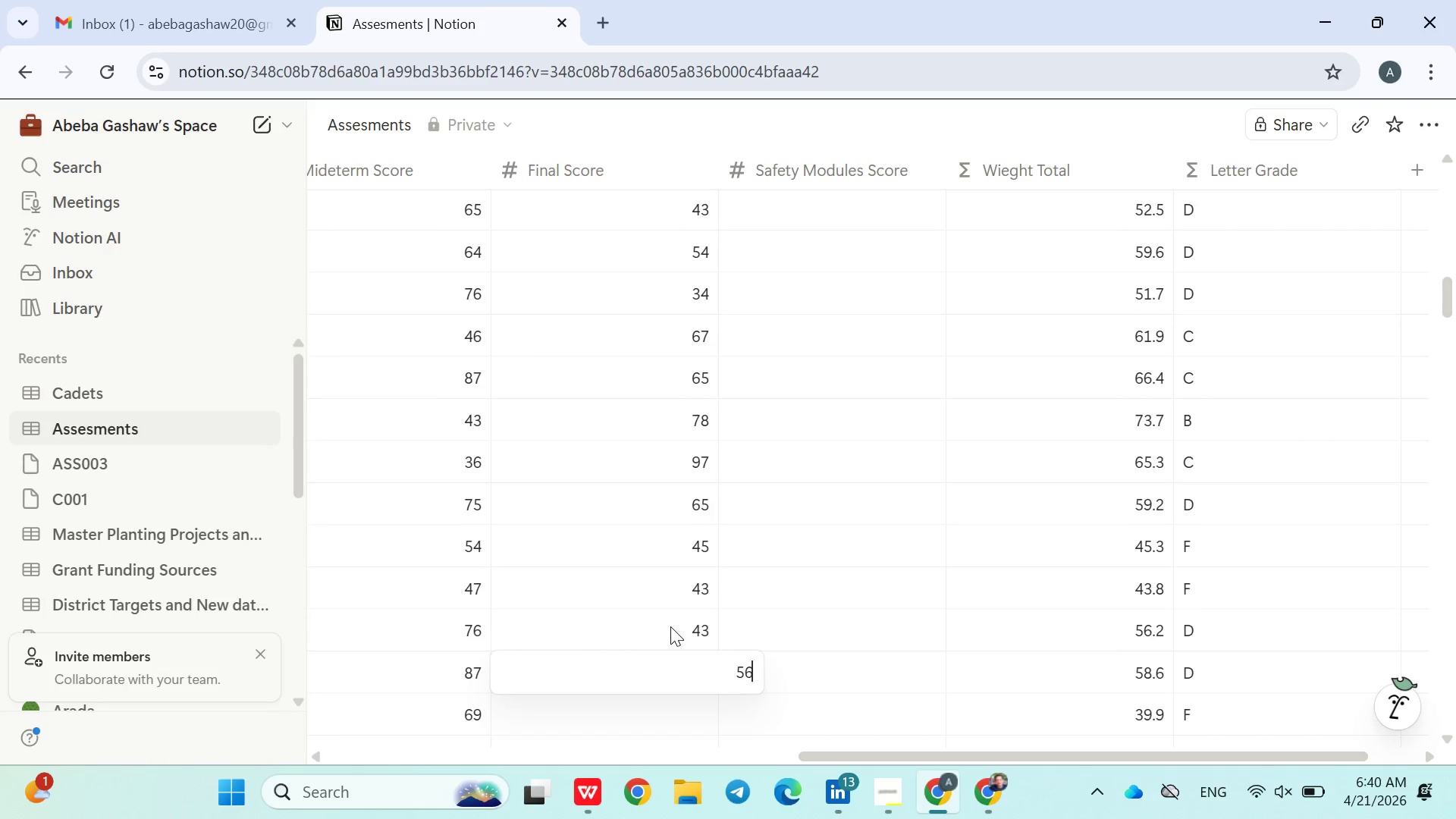 
key(Enter)
 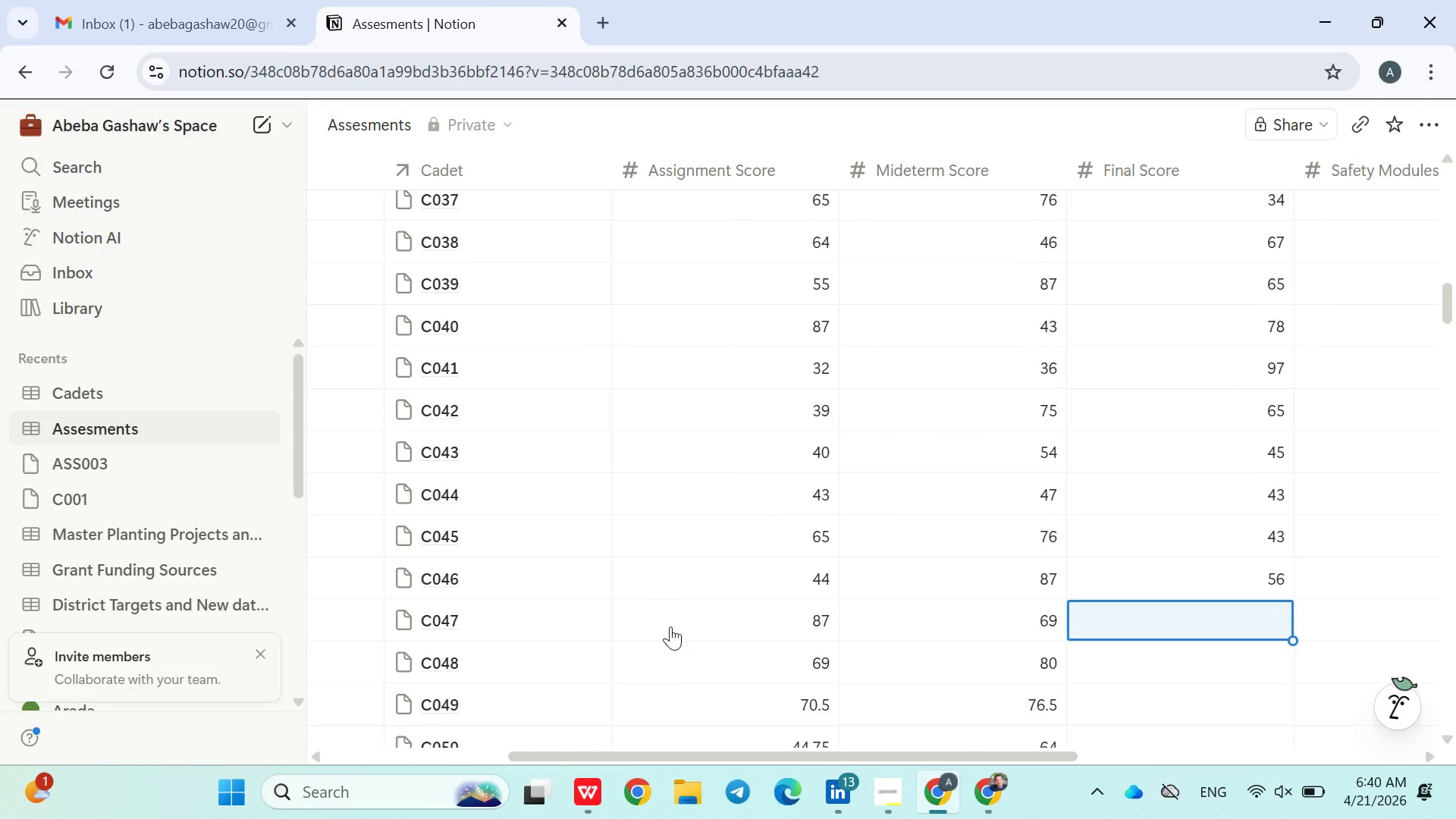 
wait(6.22)
 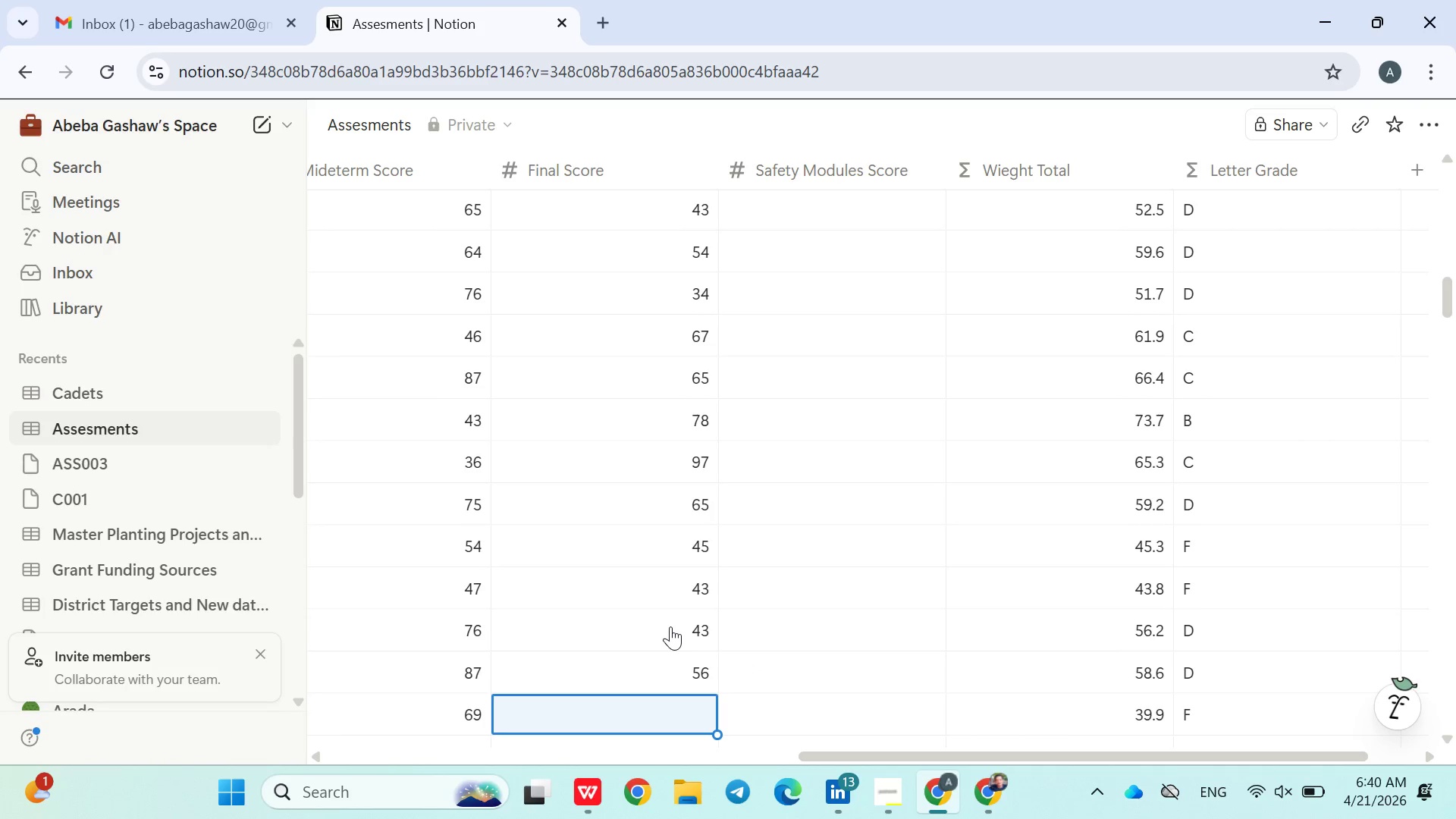 
type(67)
 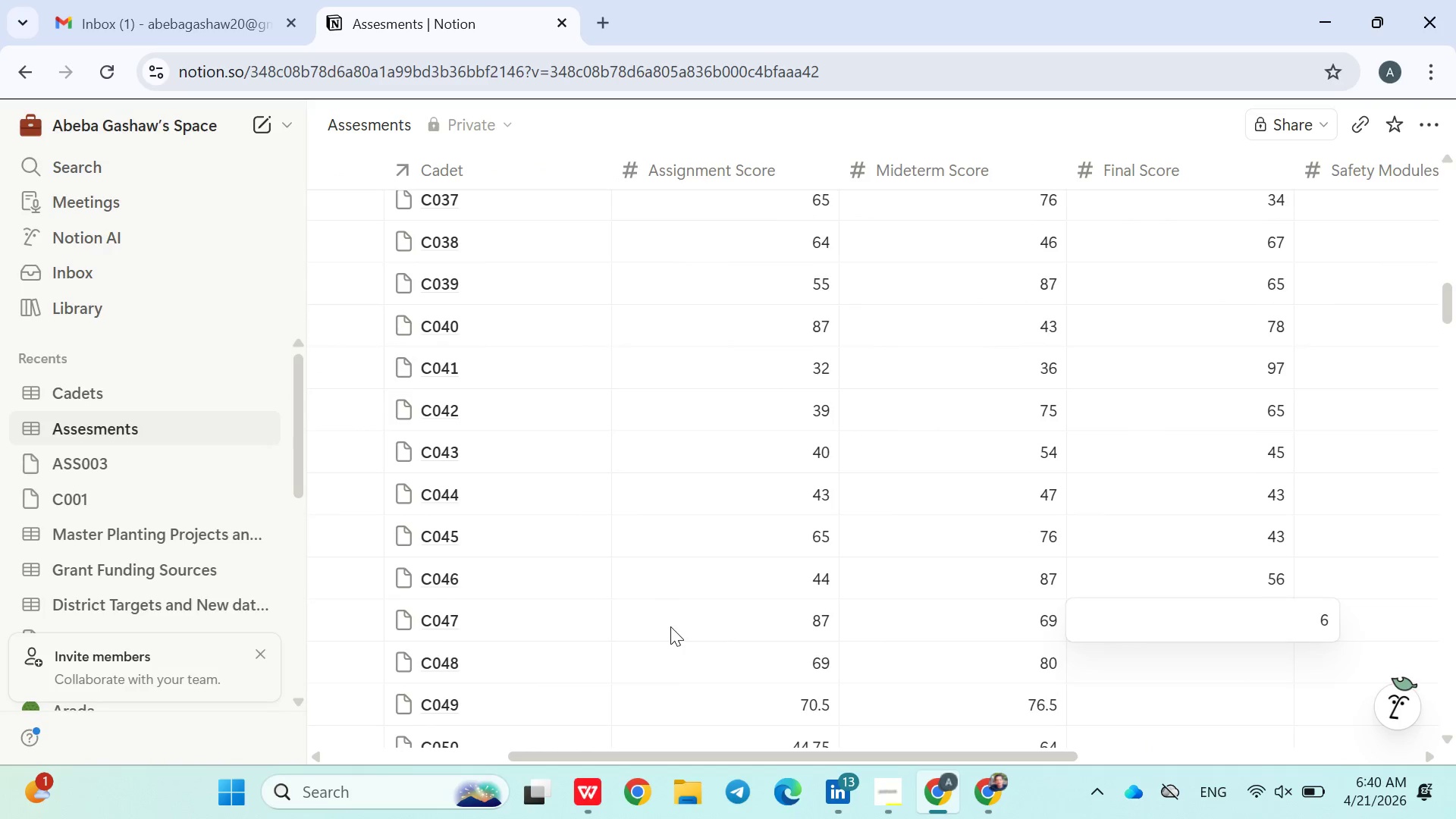 
key(Enter)
 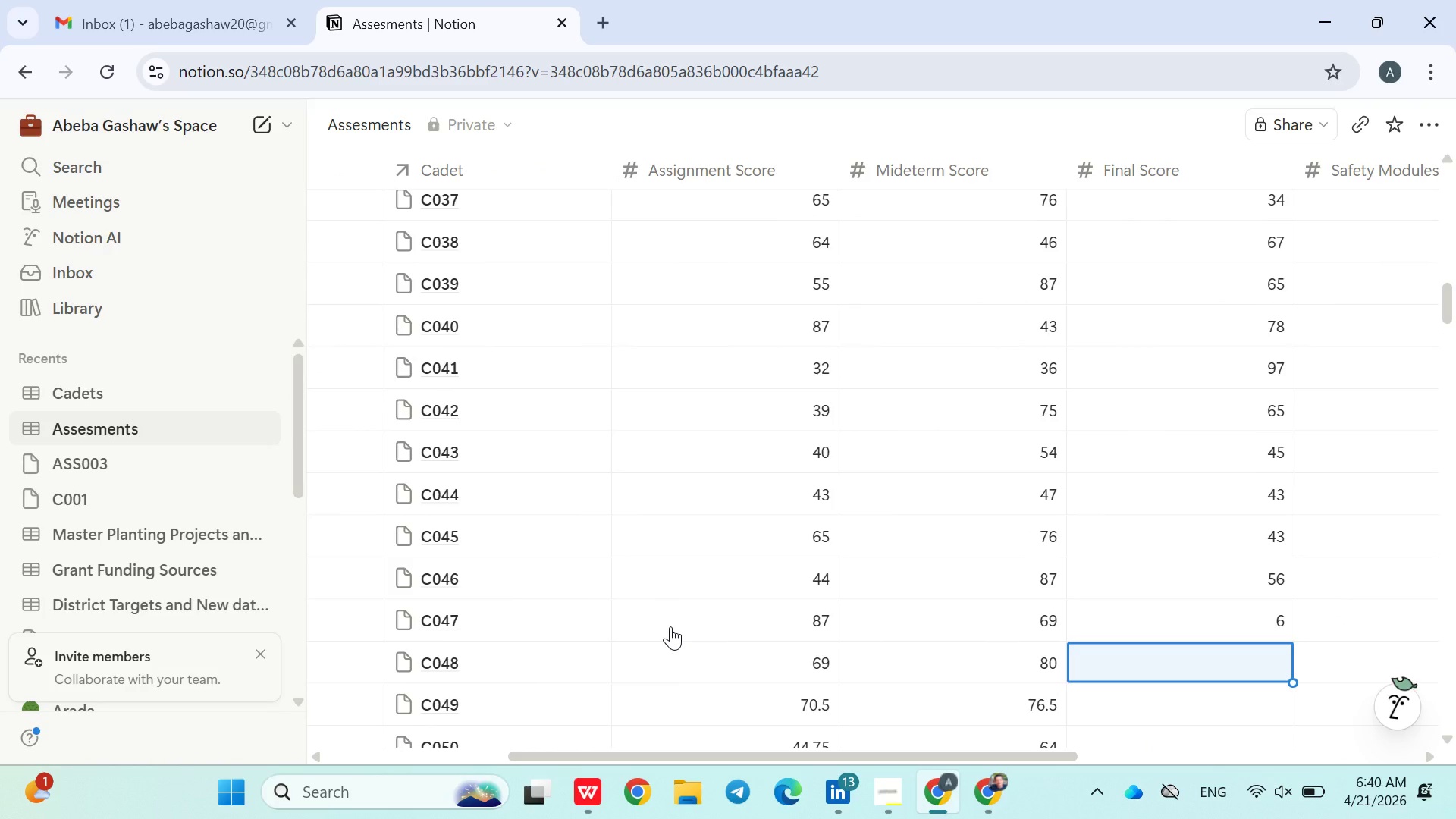 
type(65)
 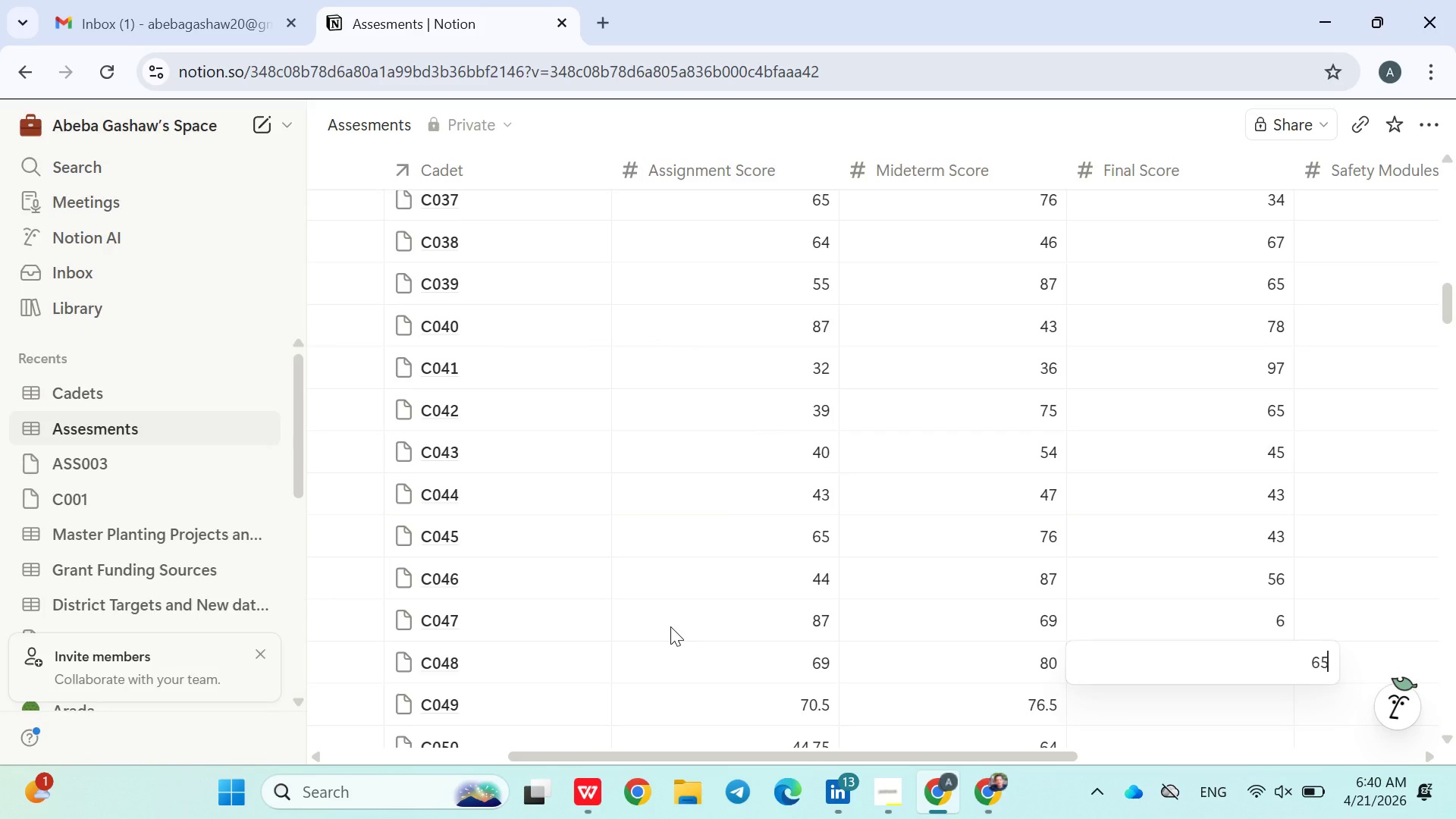 
key(Enter)
 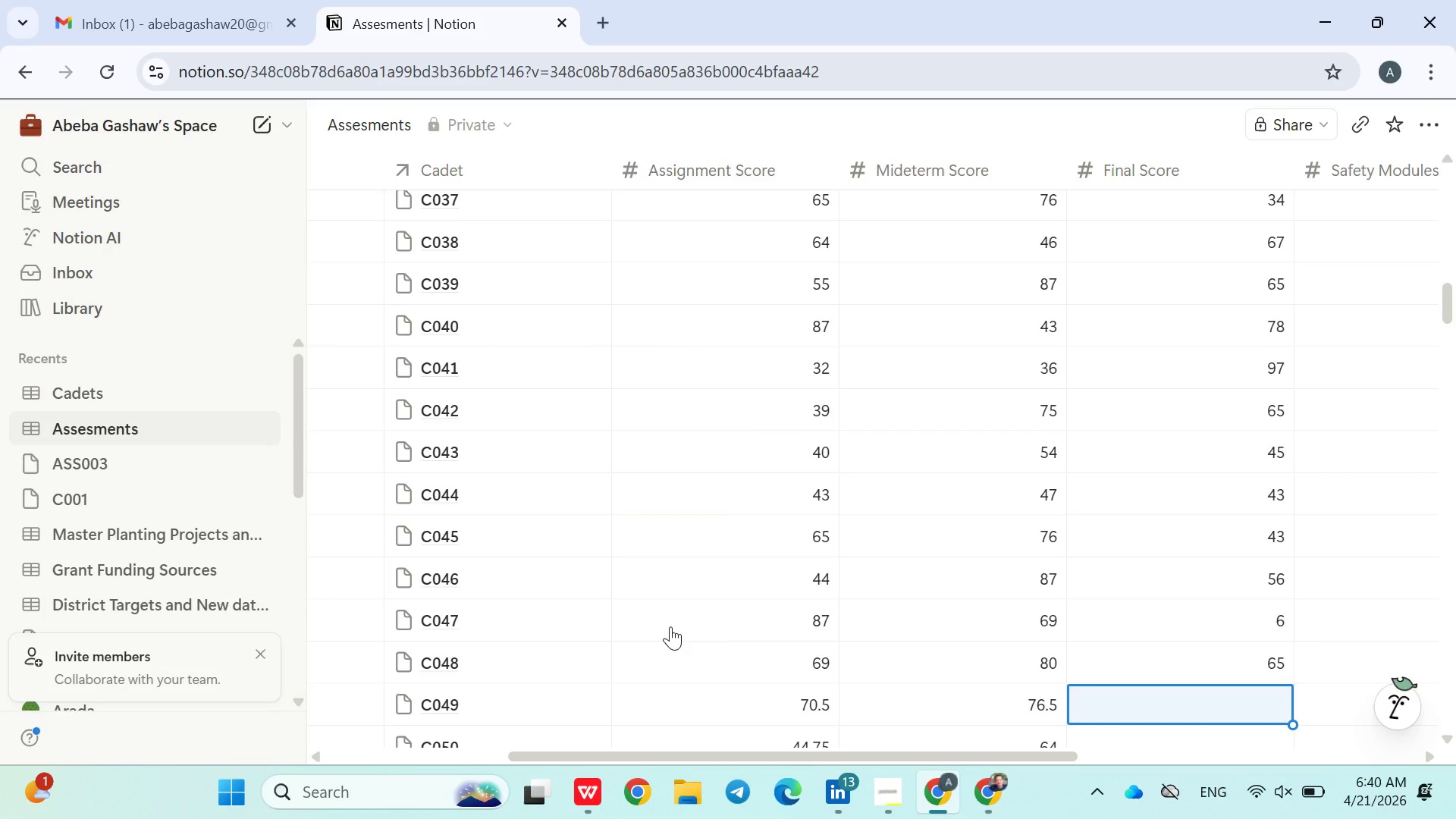 
type(43)
 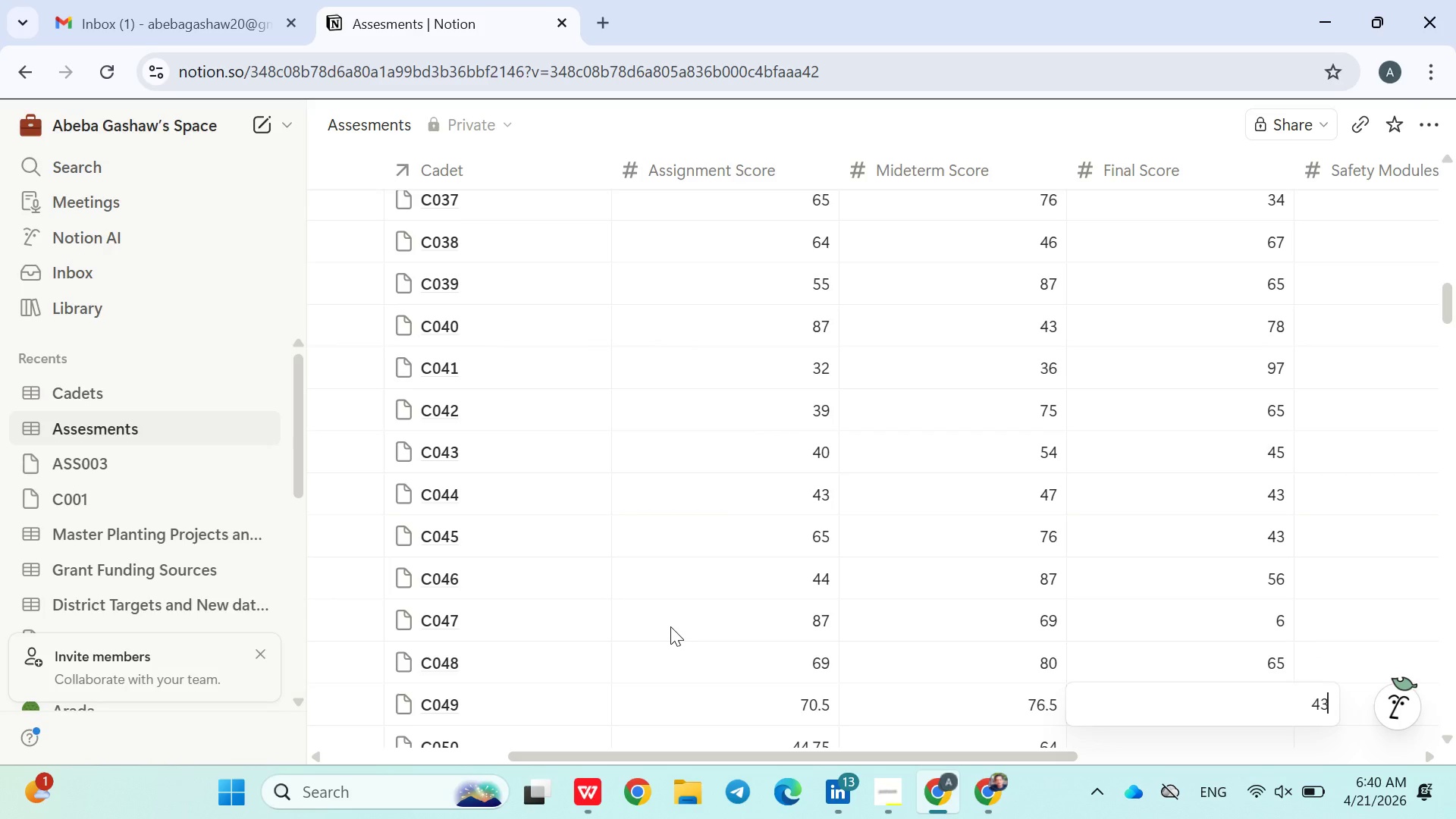 
key(Enter)
 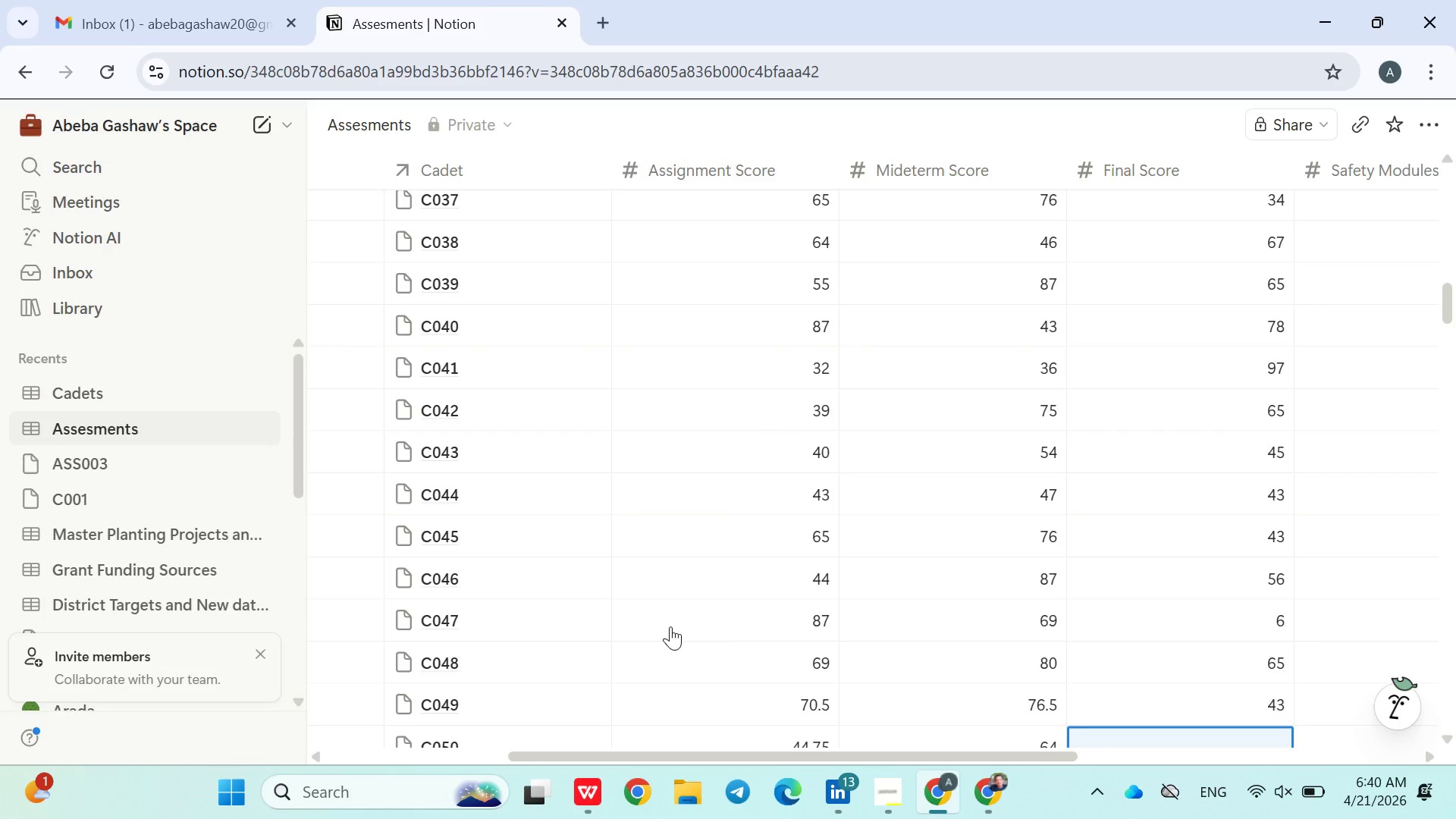 
type(55)
 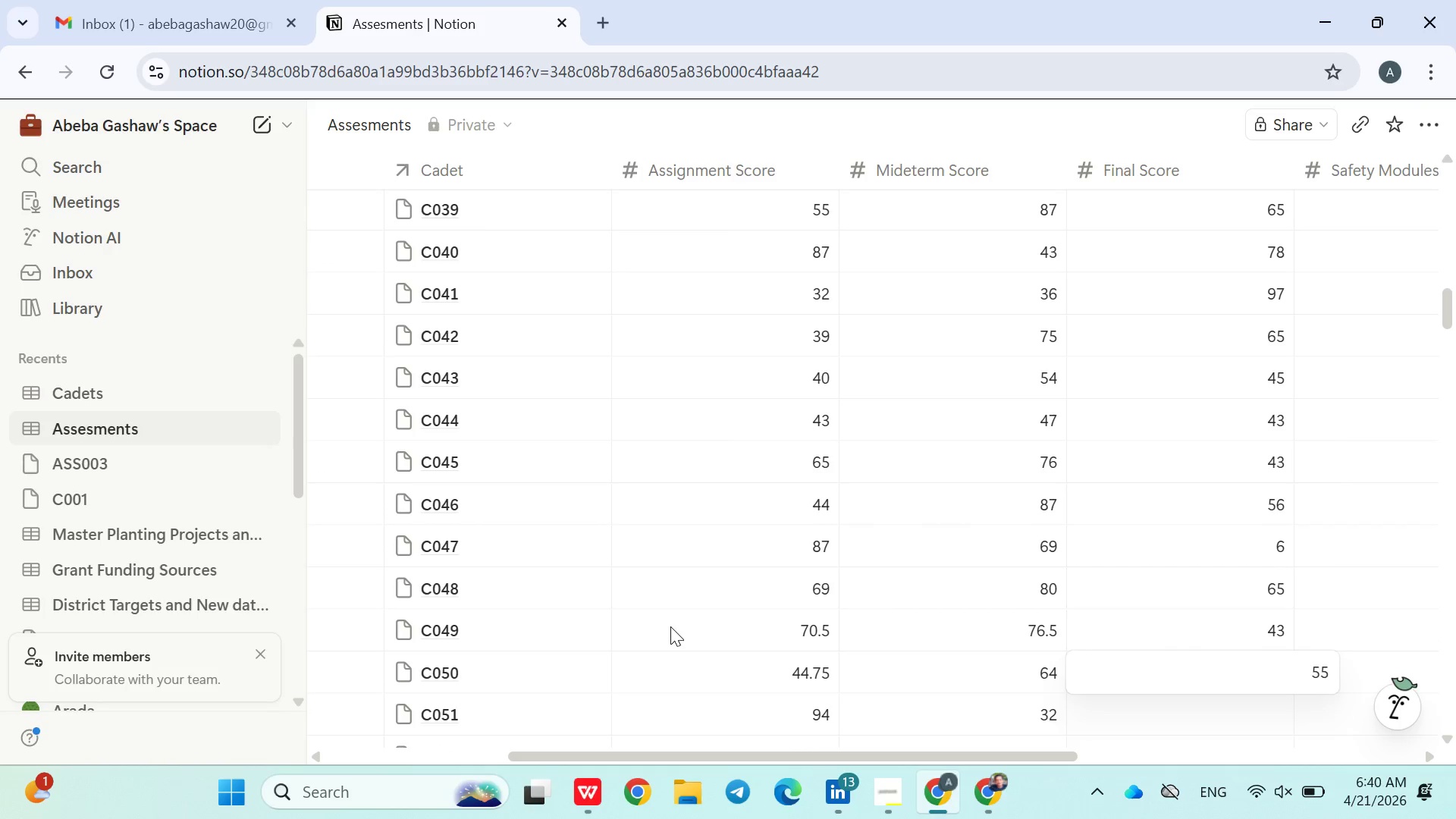 
key(Enter)
 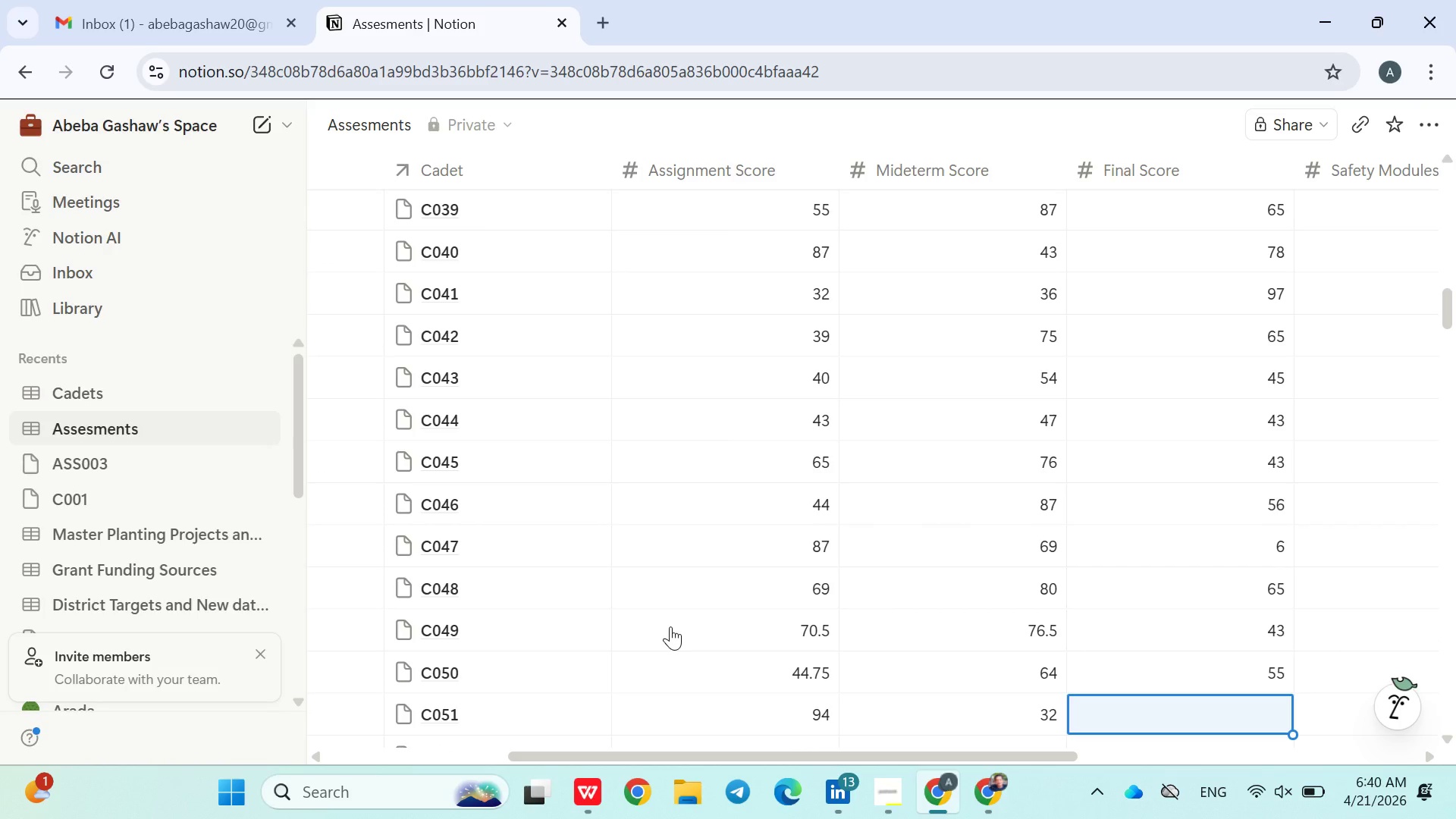 
type(62)
 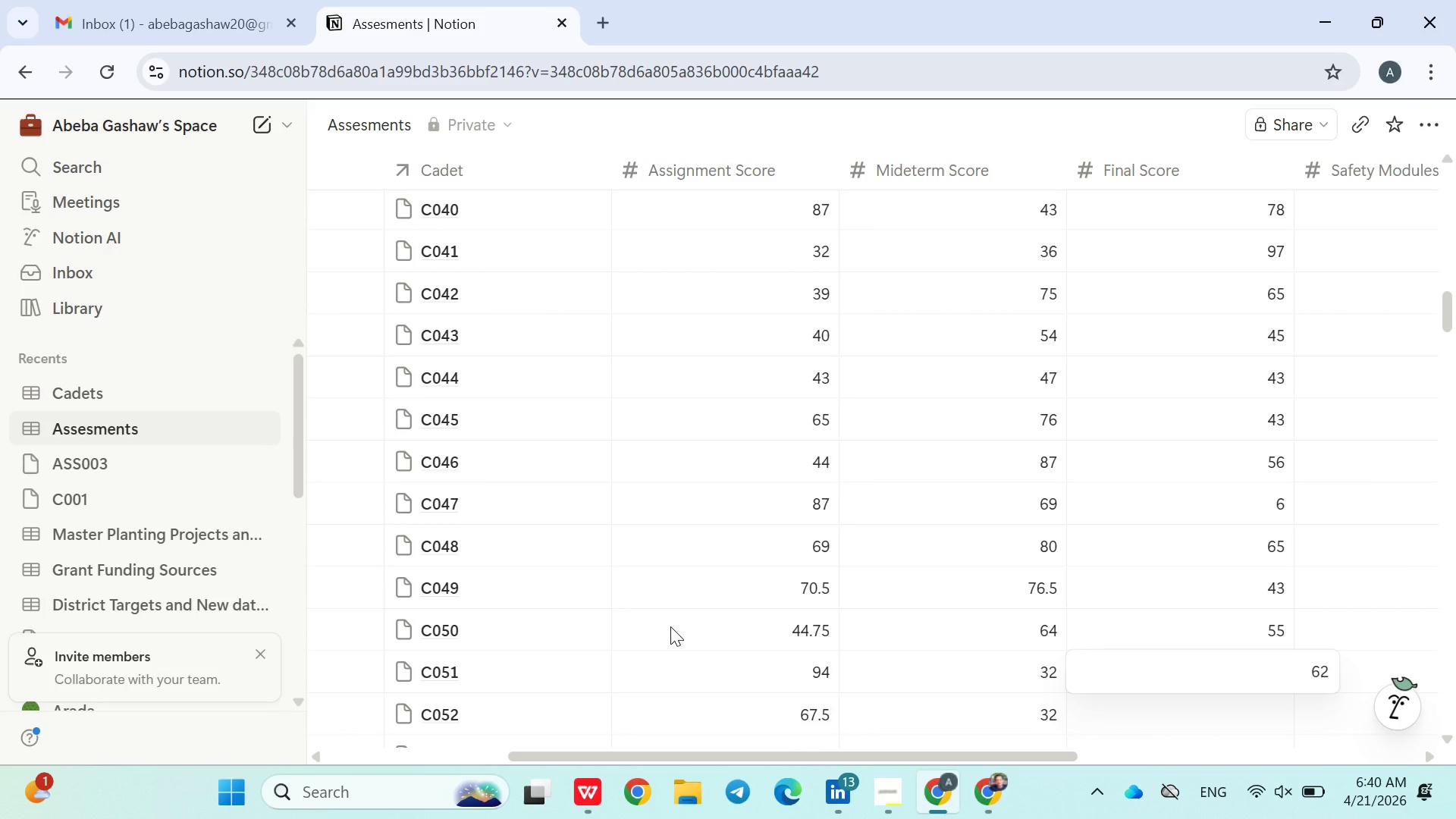 
key(Enter)
 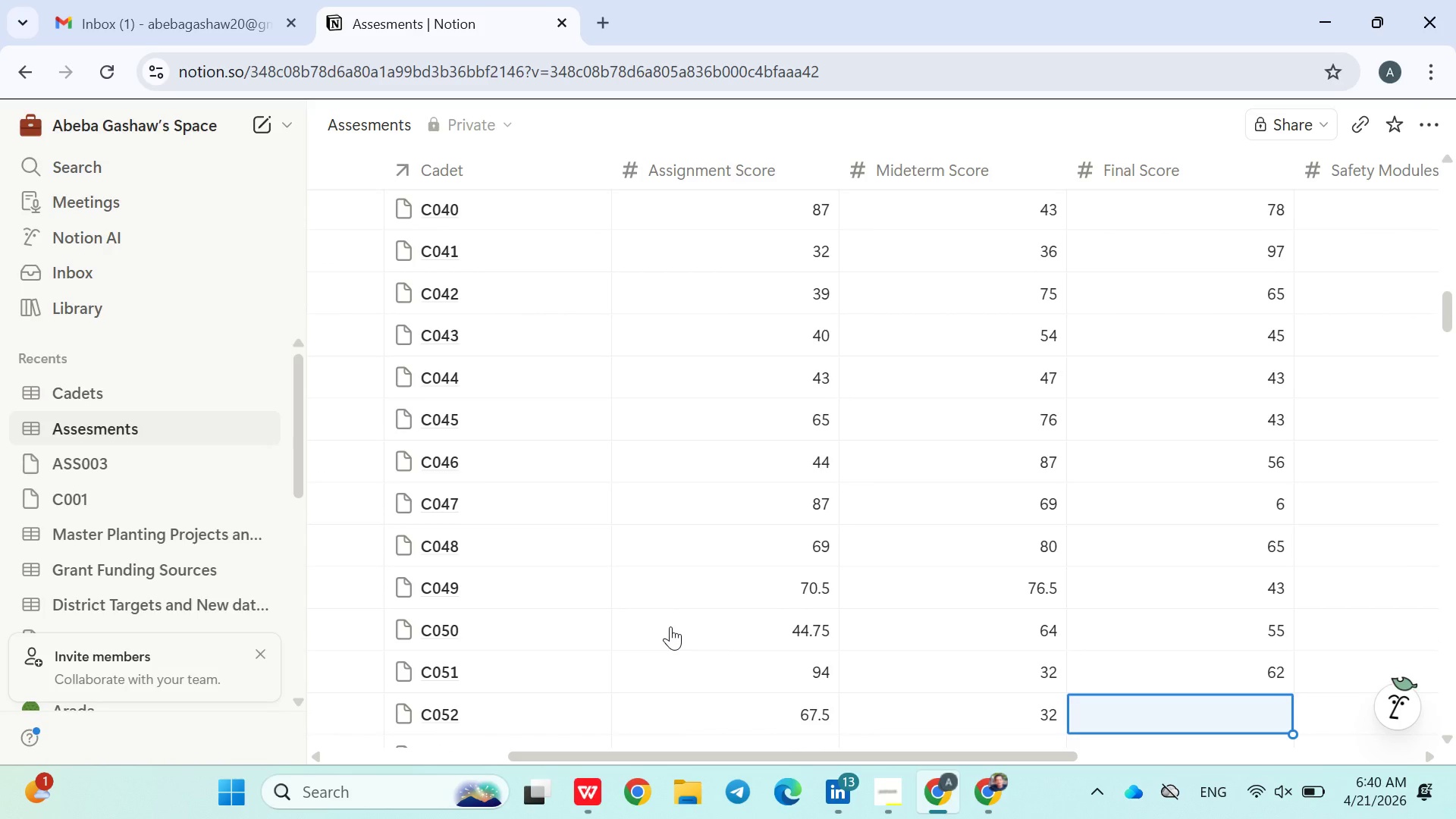 
type(12)
 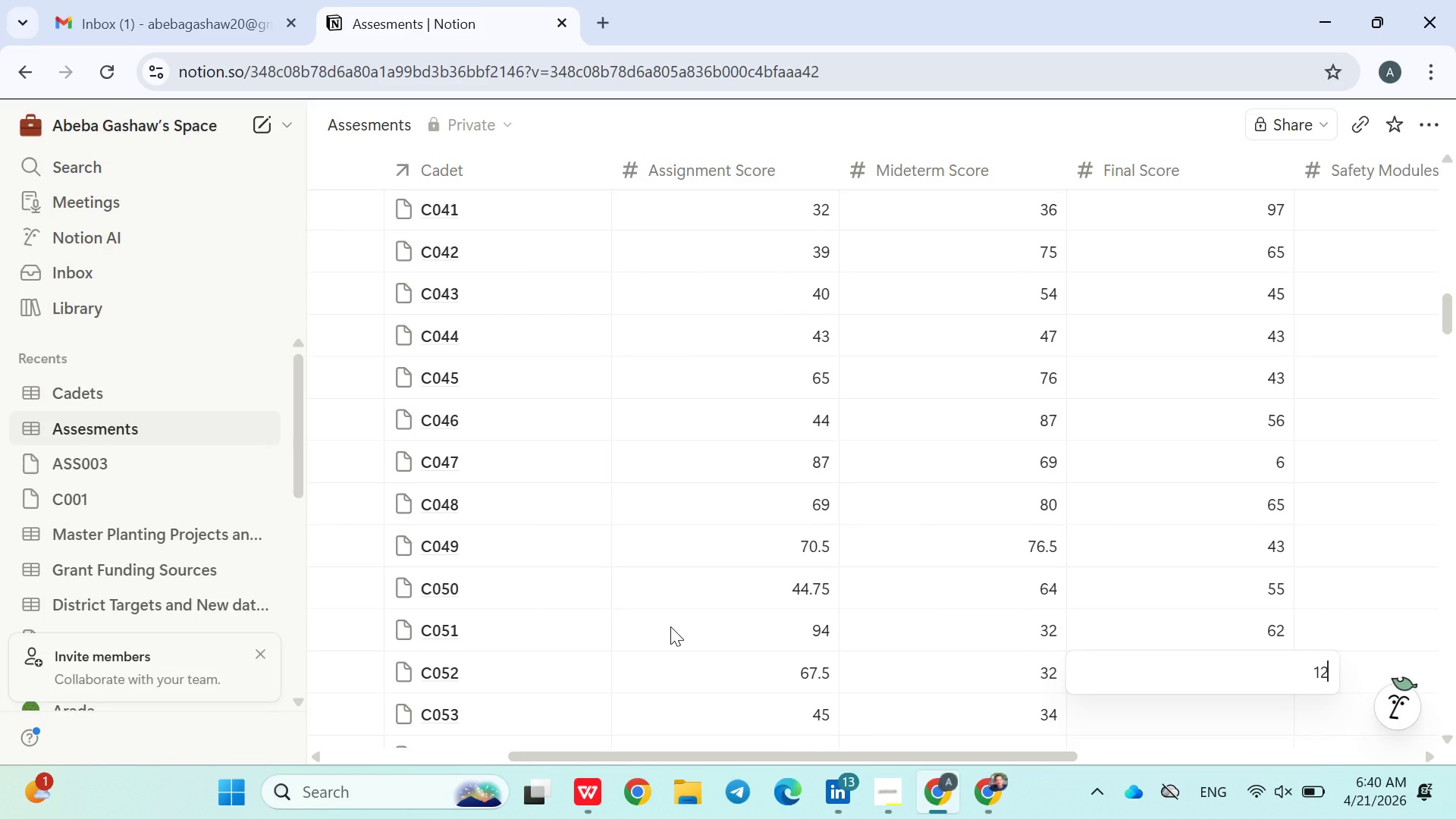 
key(Enter)
 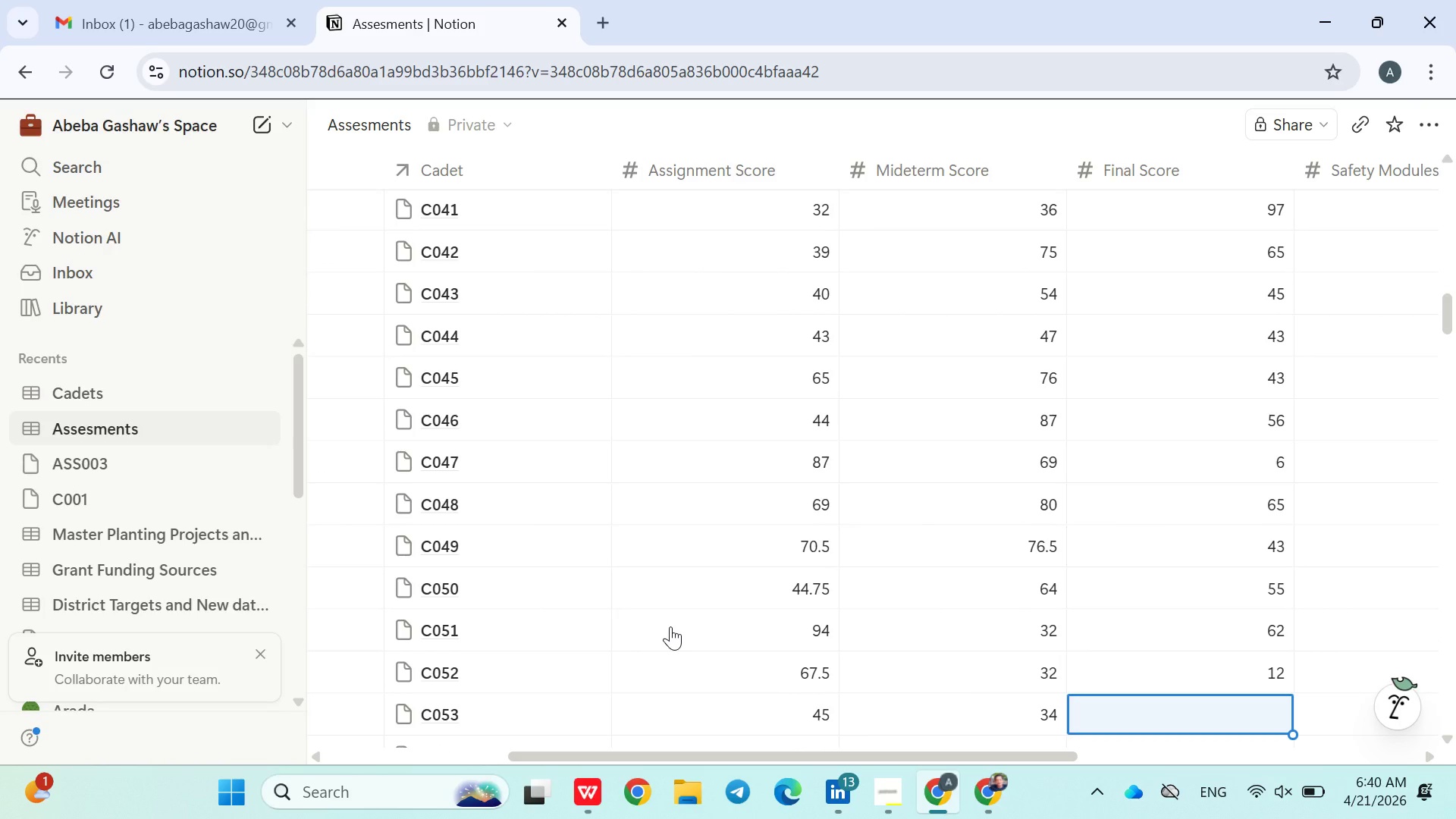 
type(14)
 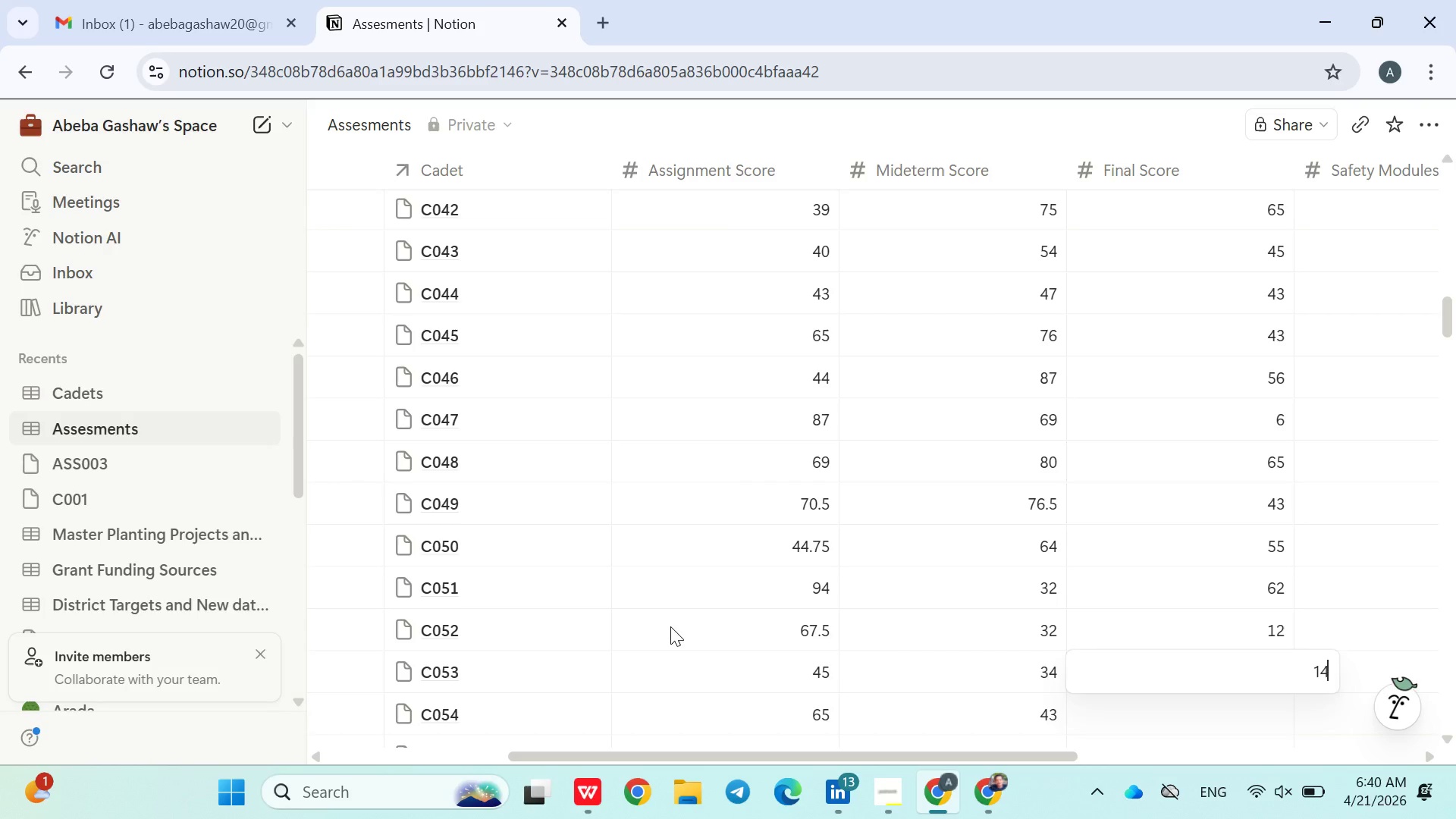 
key(Enter)
 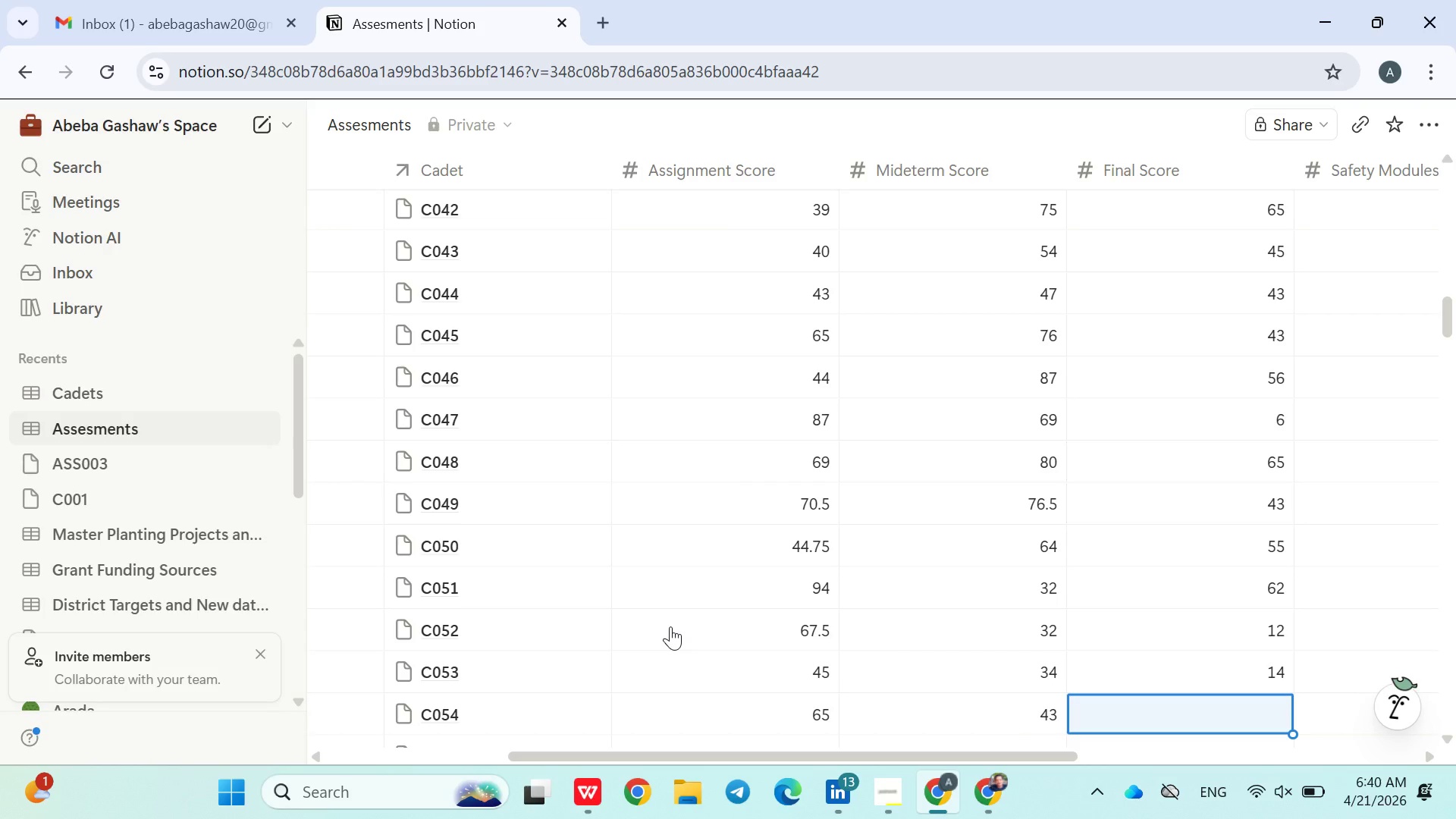 
type(14)
 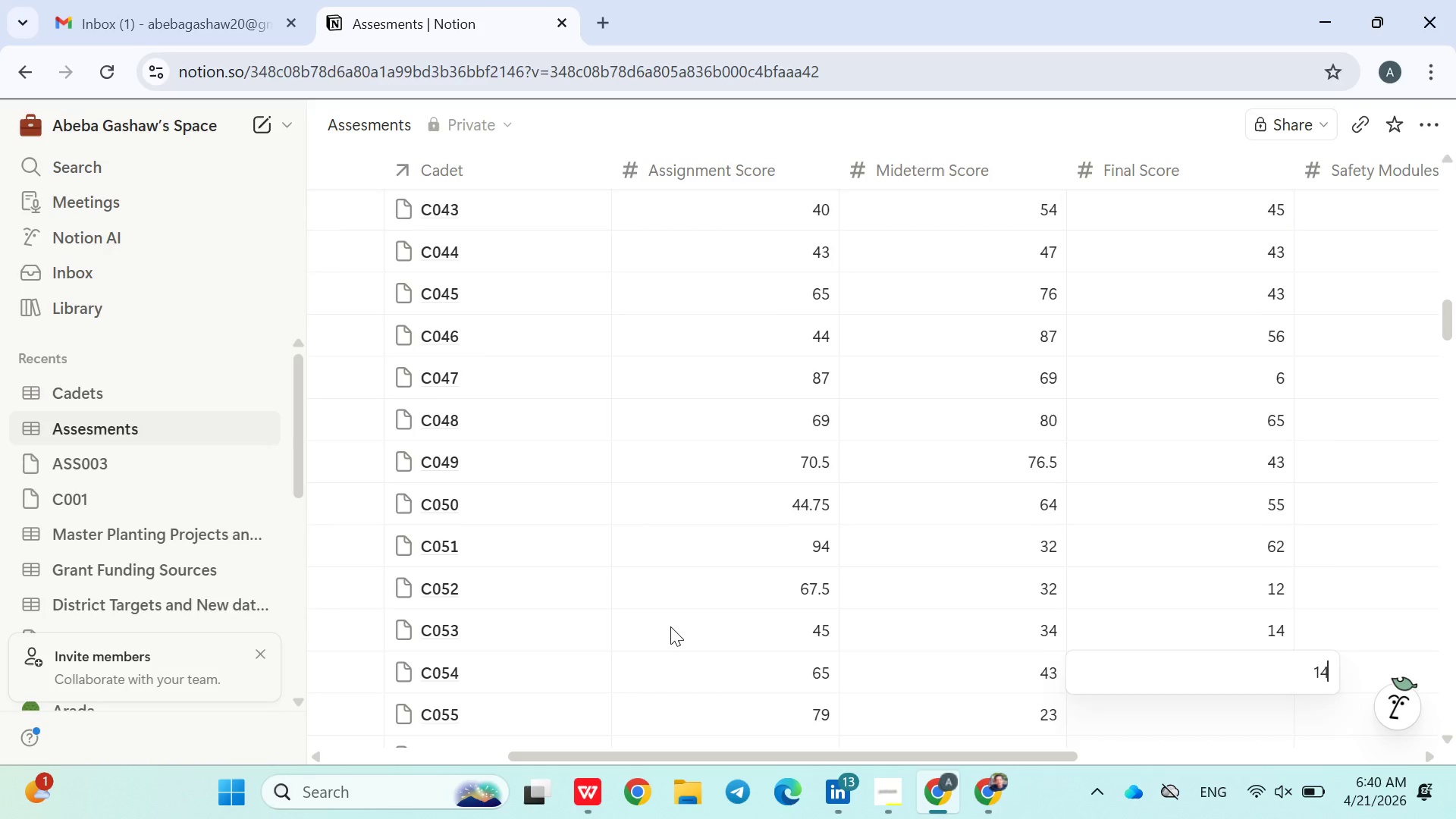 
key(Enter)
 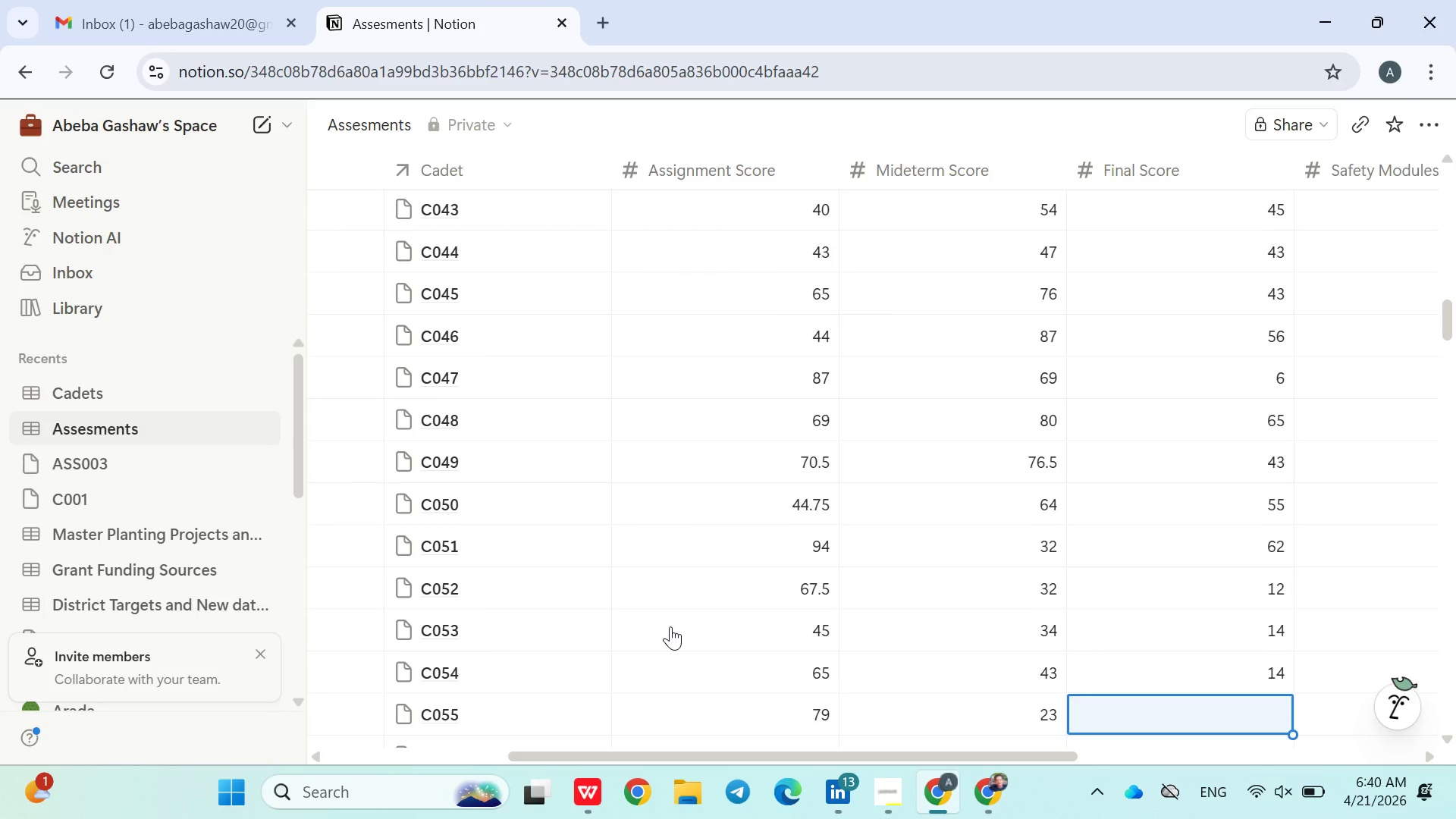 
type(15)
 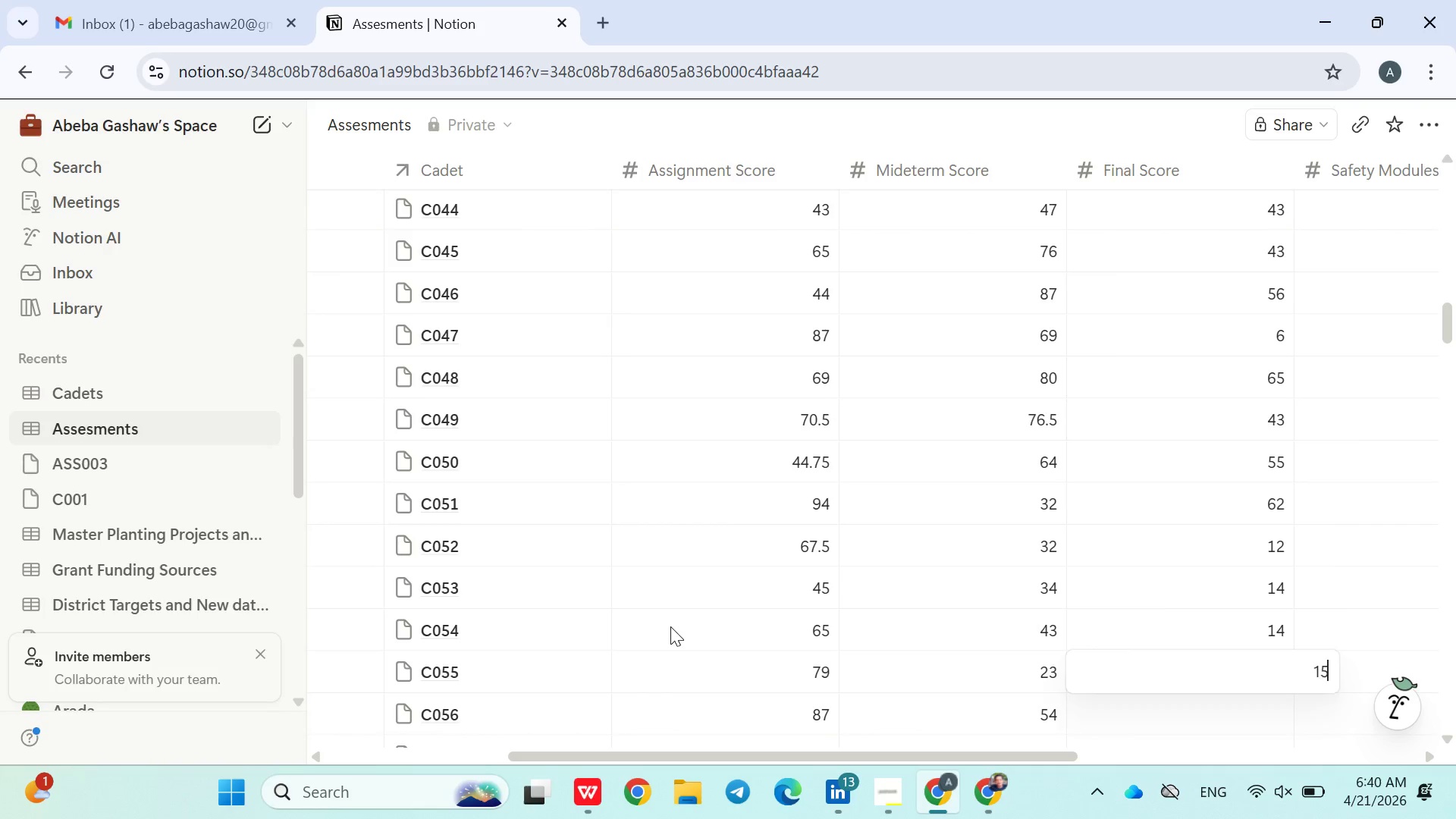 
key(Enter)
 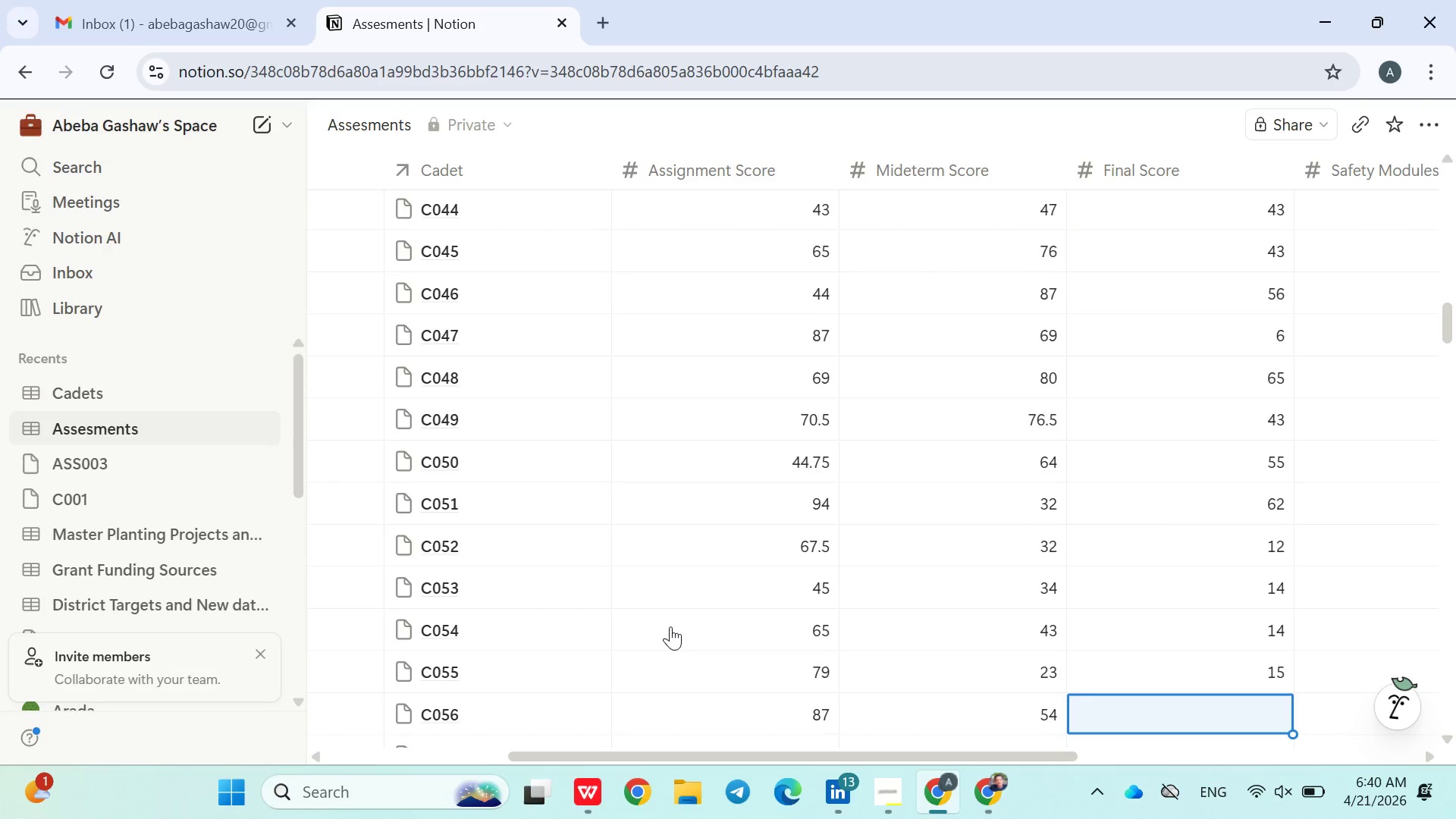 
type(16)
 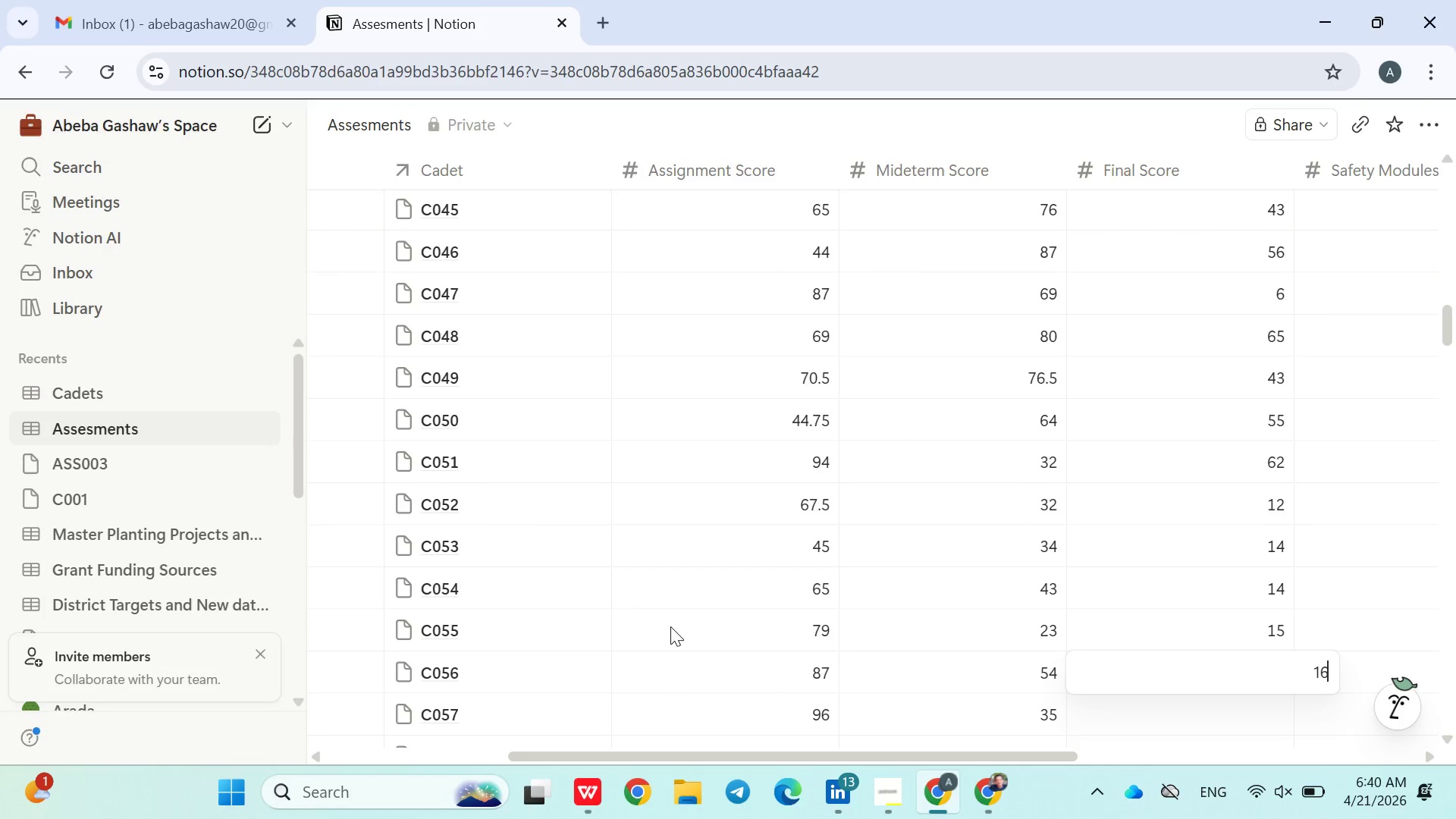 
key(Enter)
 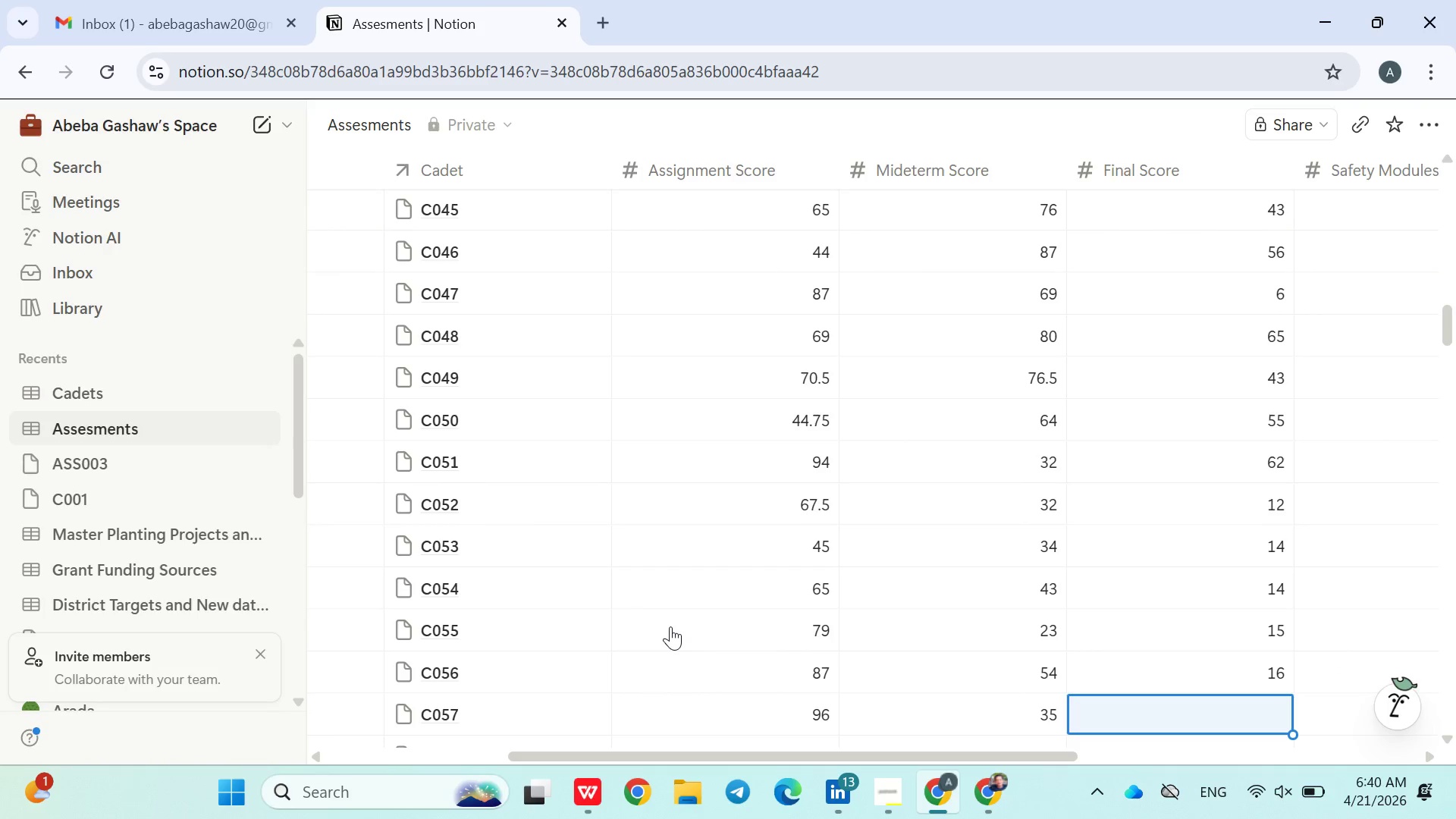 
type(11)
 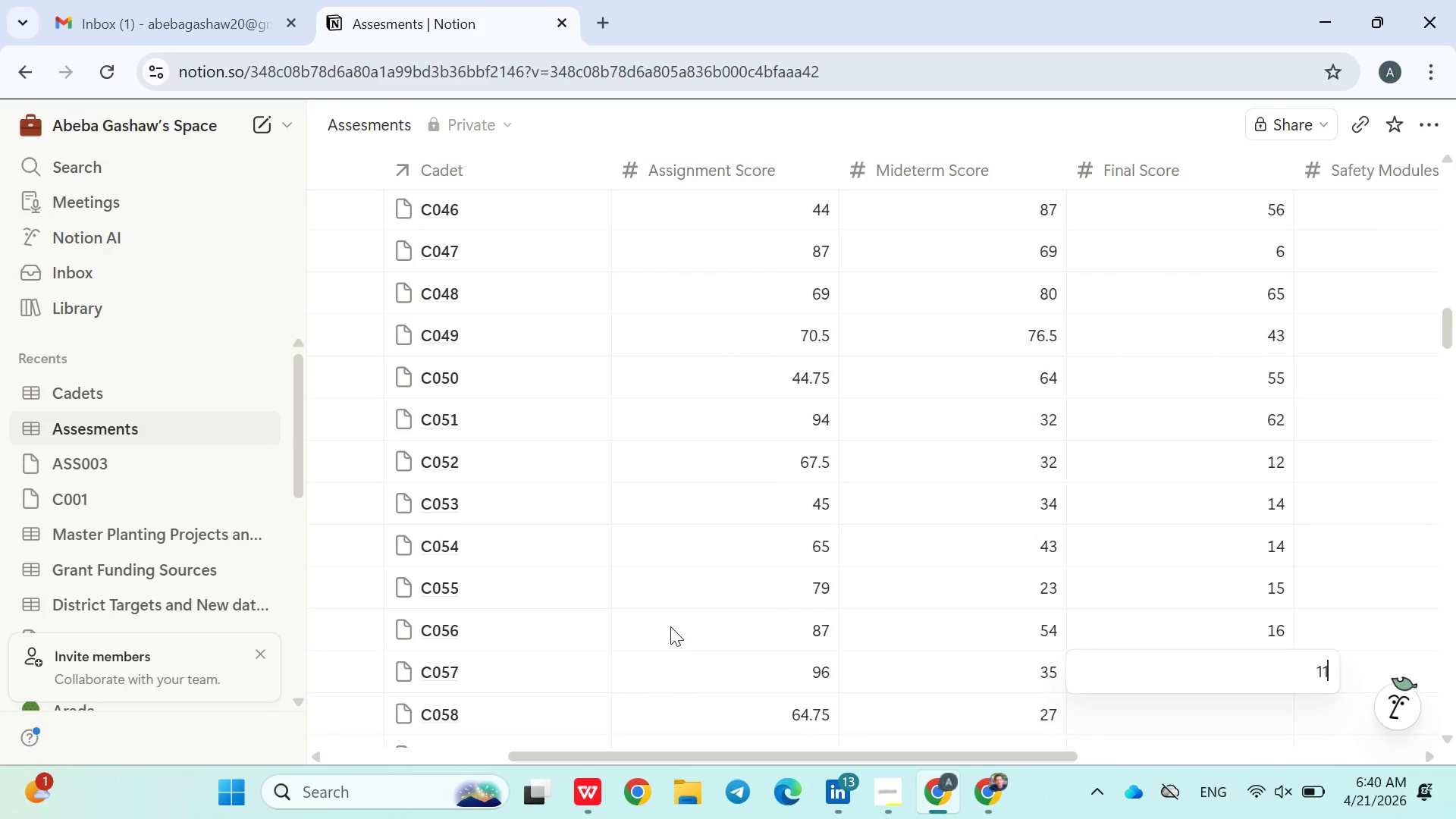 
key(Enter)
 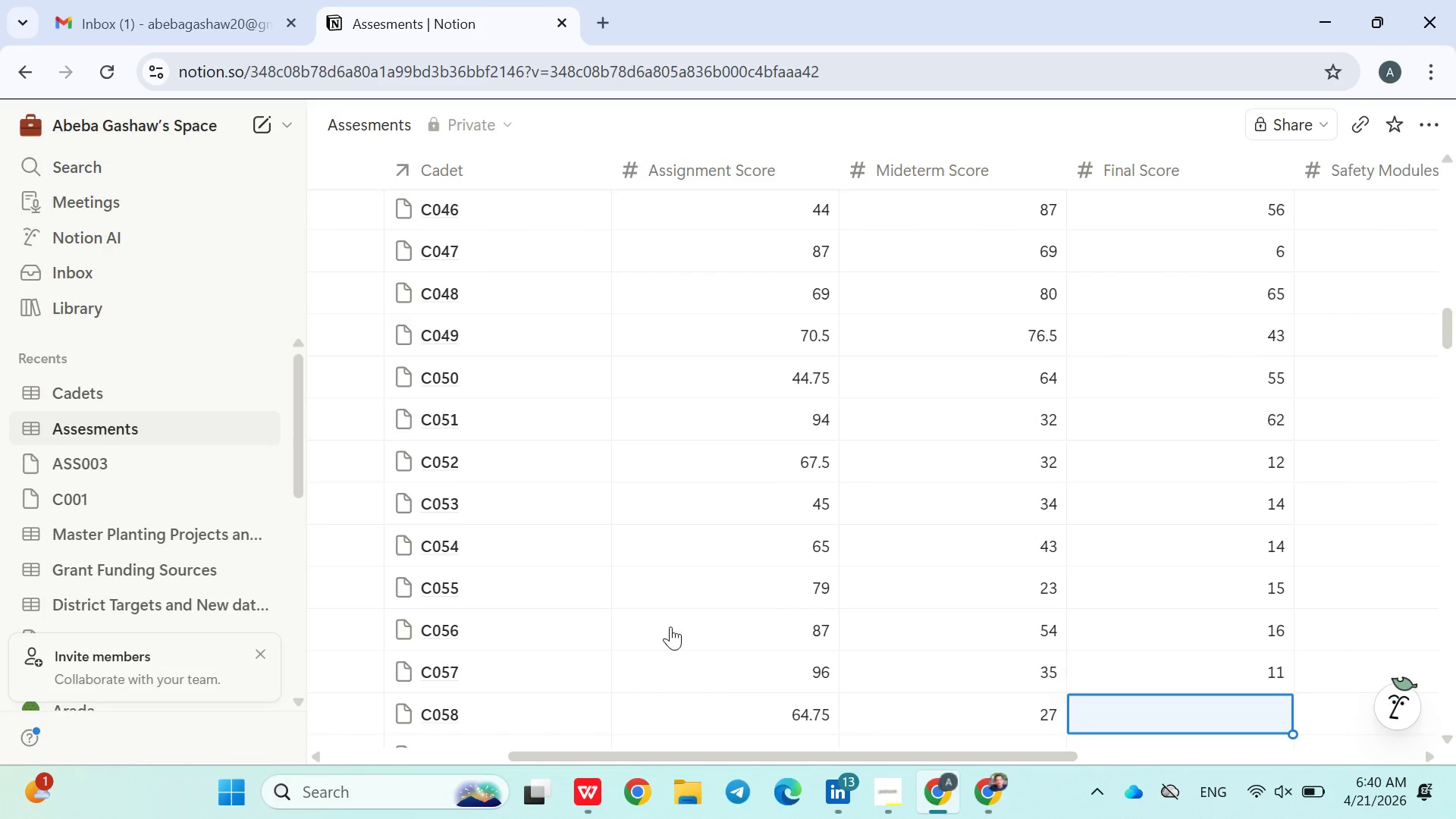 
type(34)
 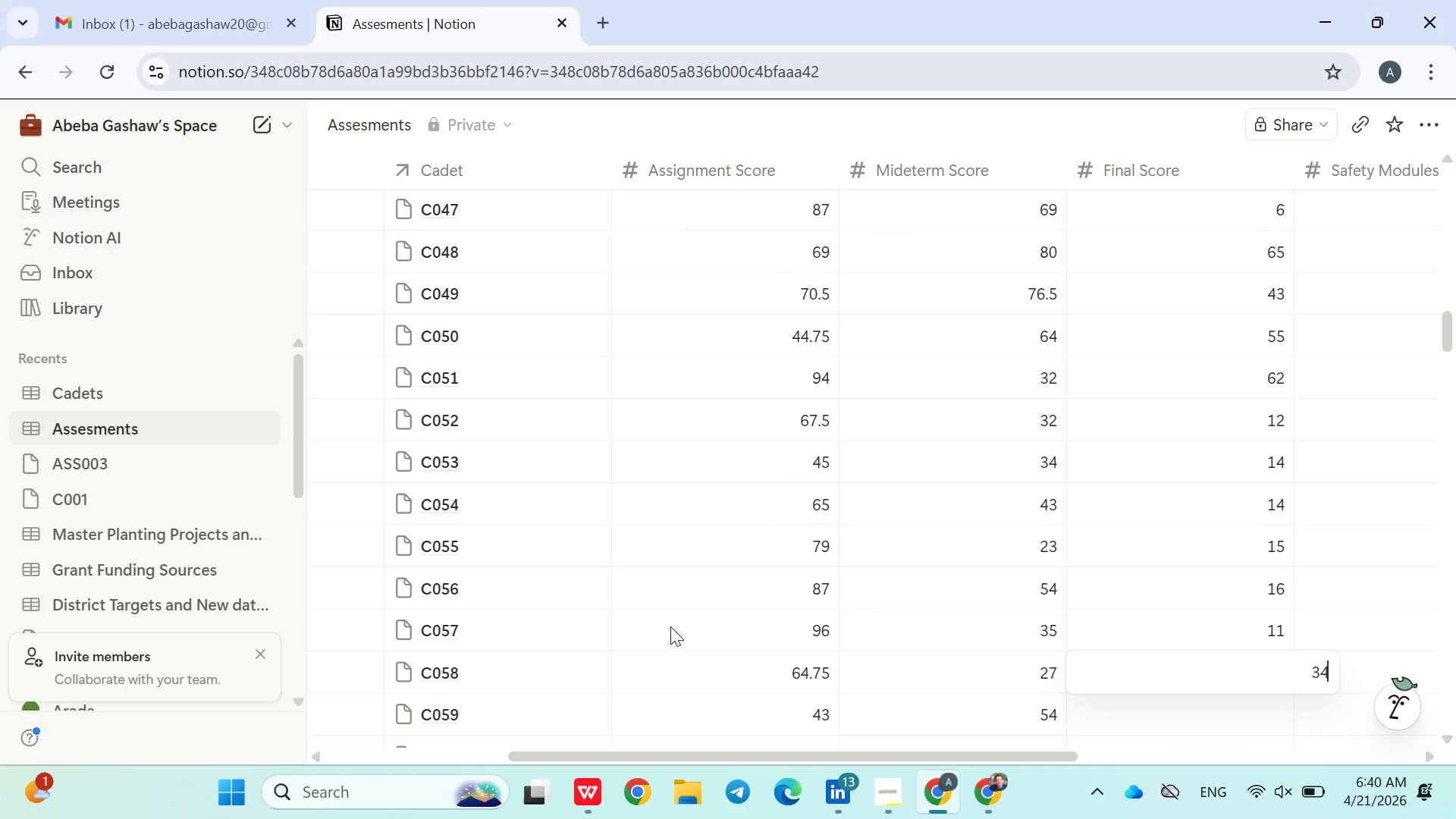 
key(Enter)
 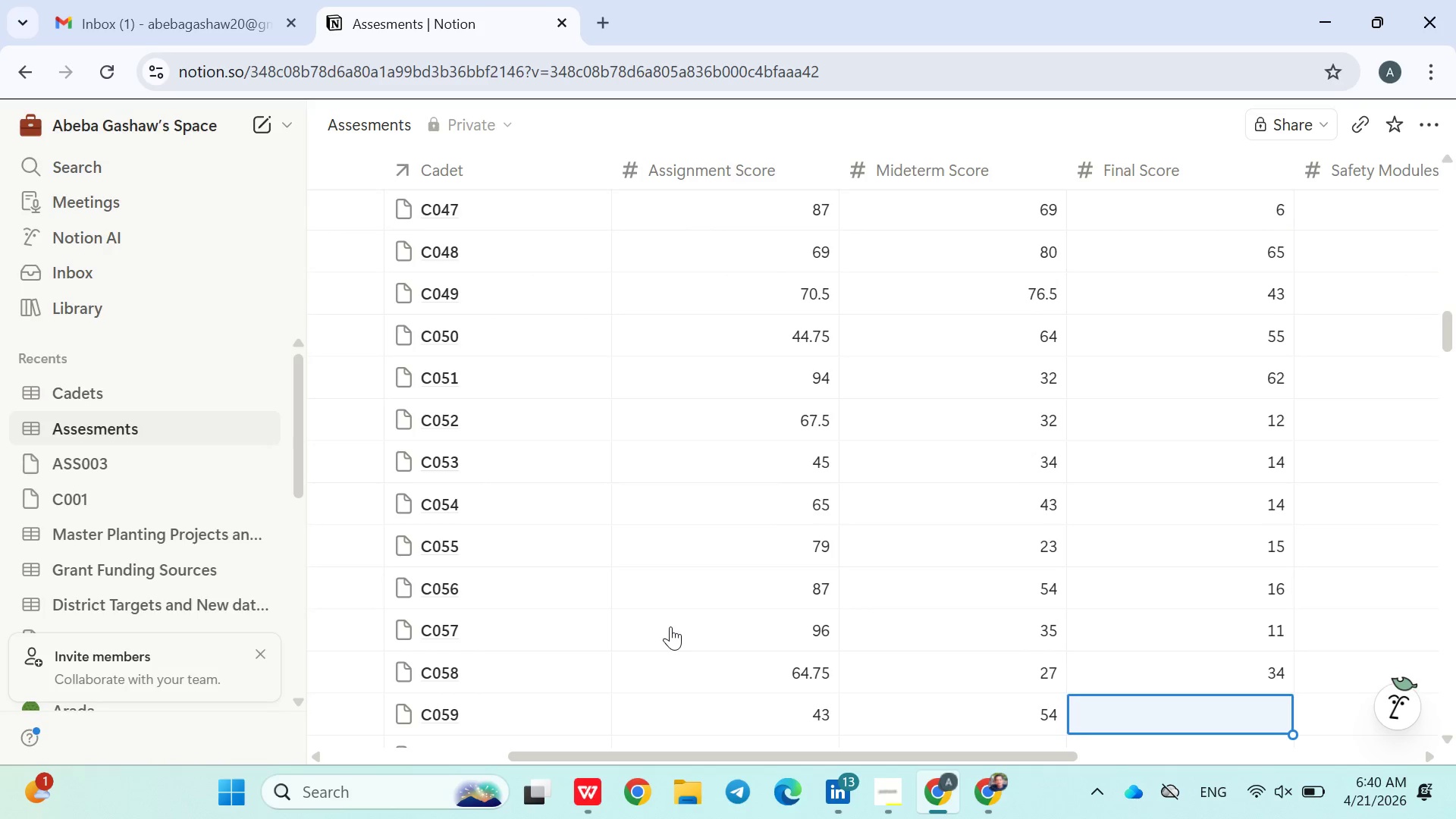 
type(32)
 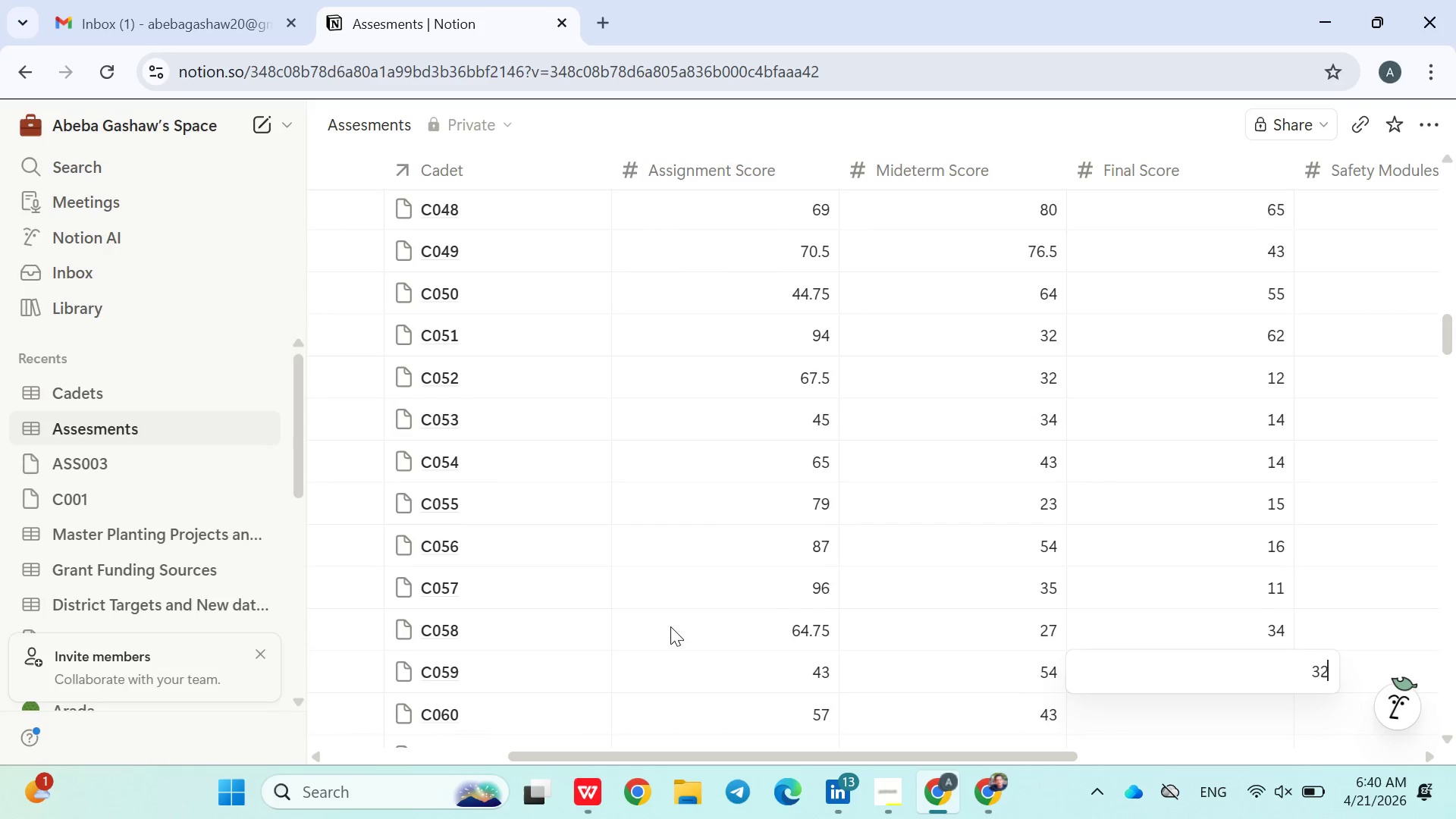 
key(Enter)
 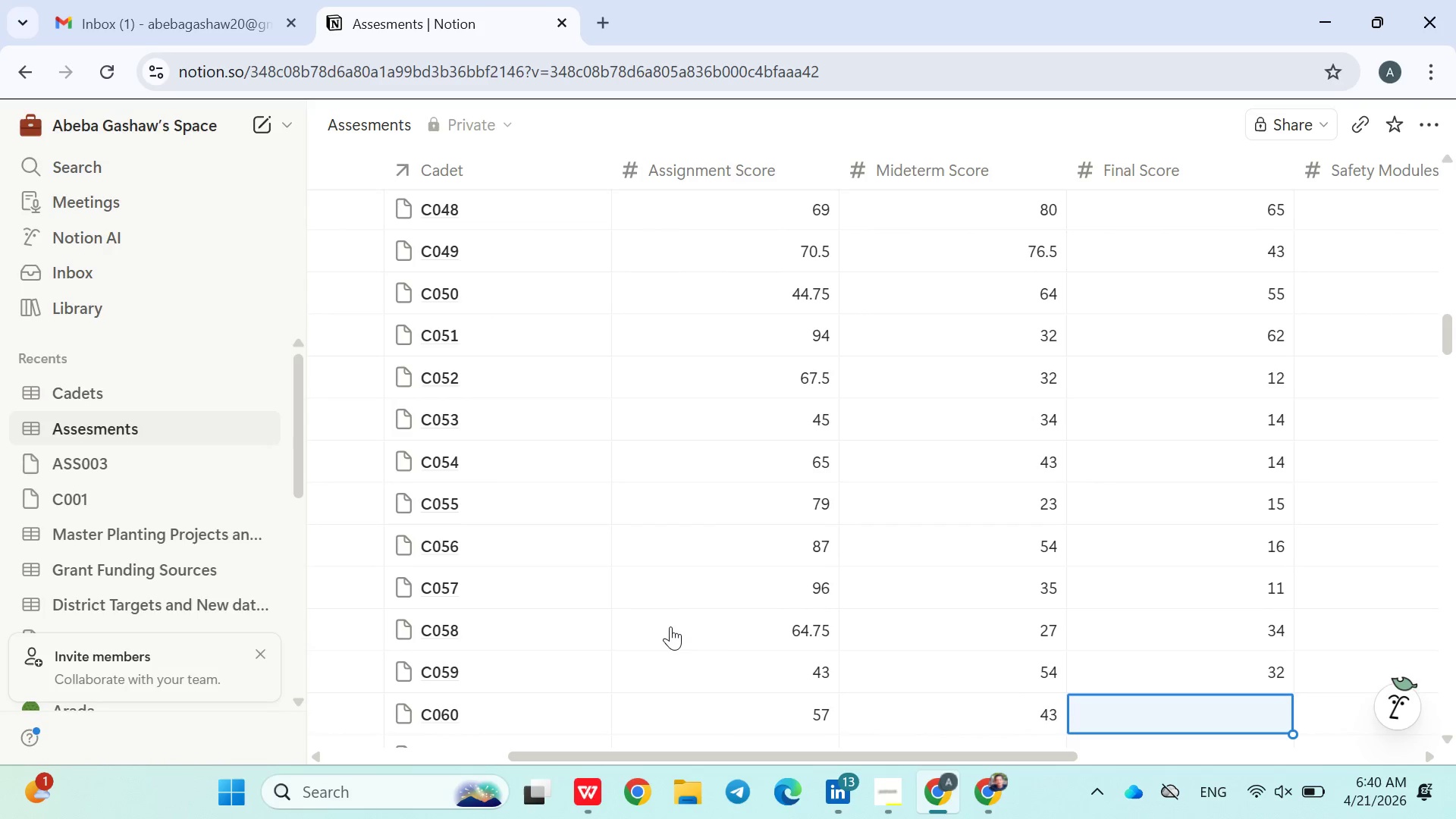 
type(55)
 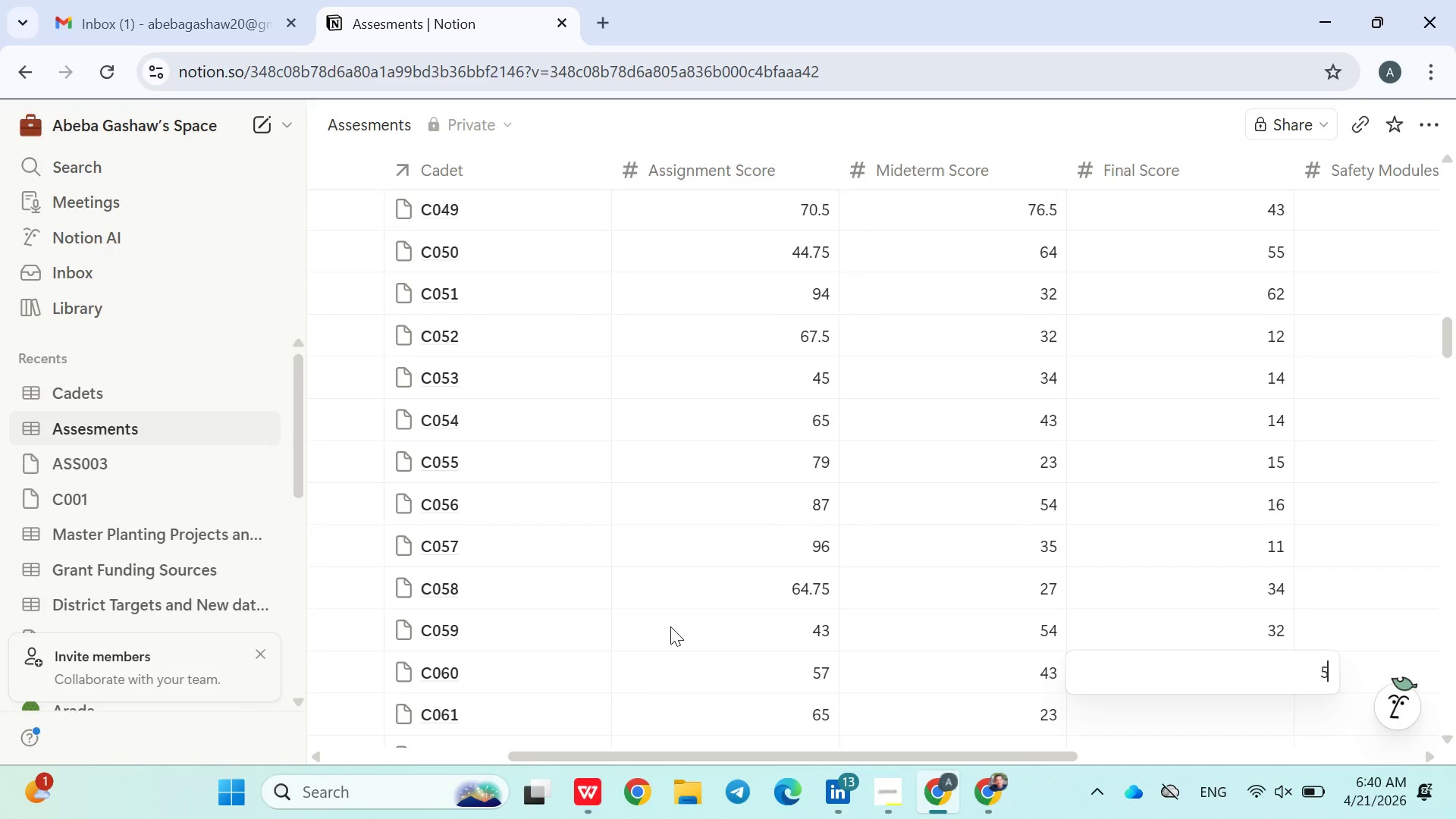 
key(Enter)
 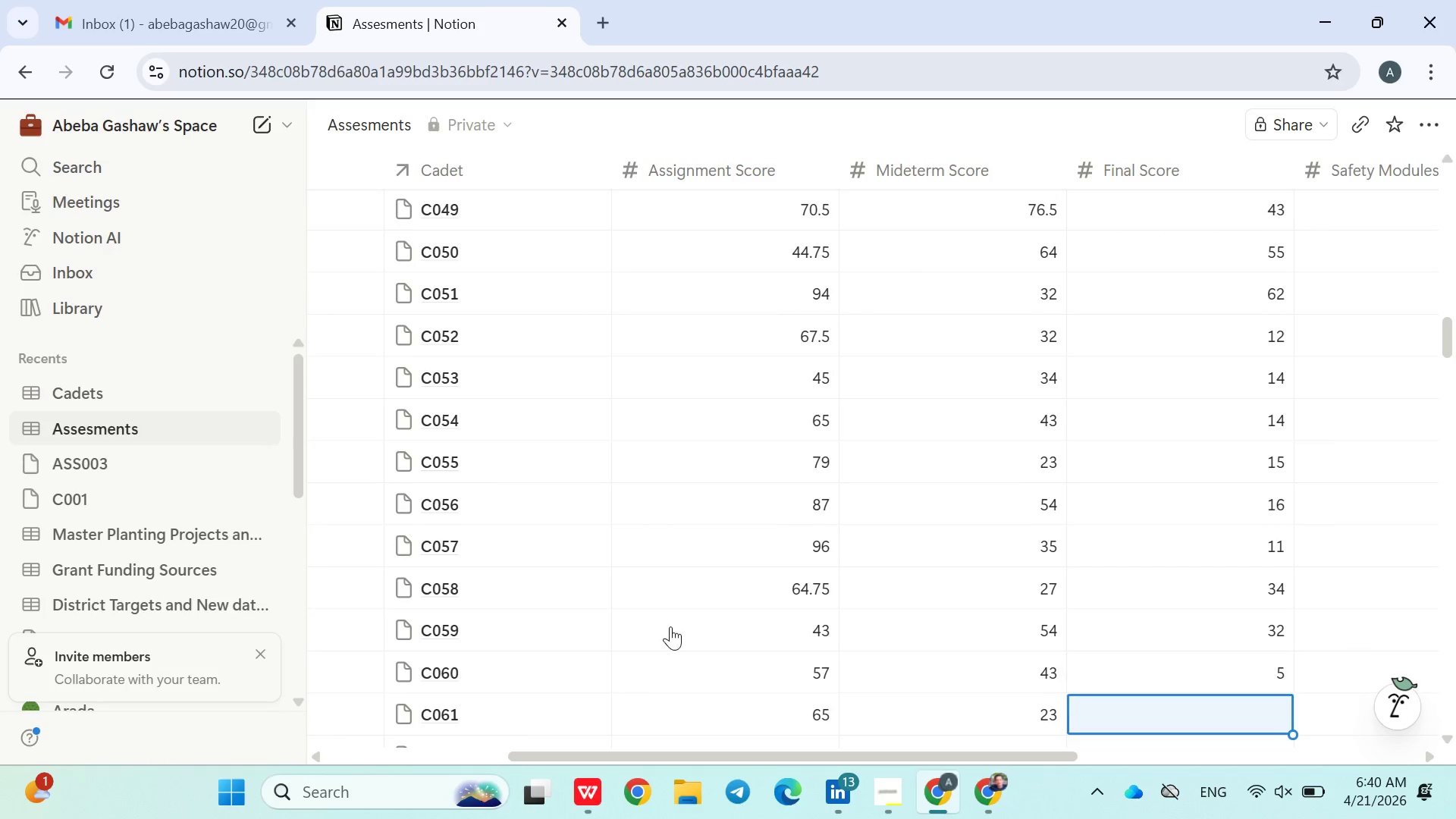 
type(65)
 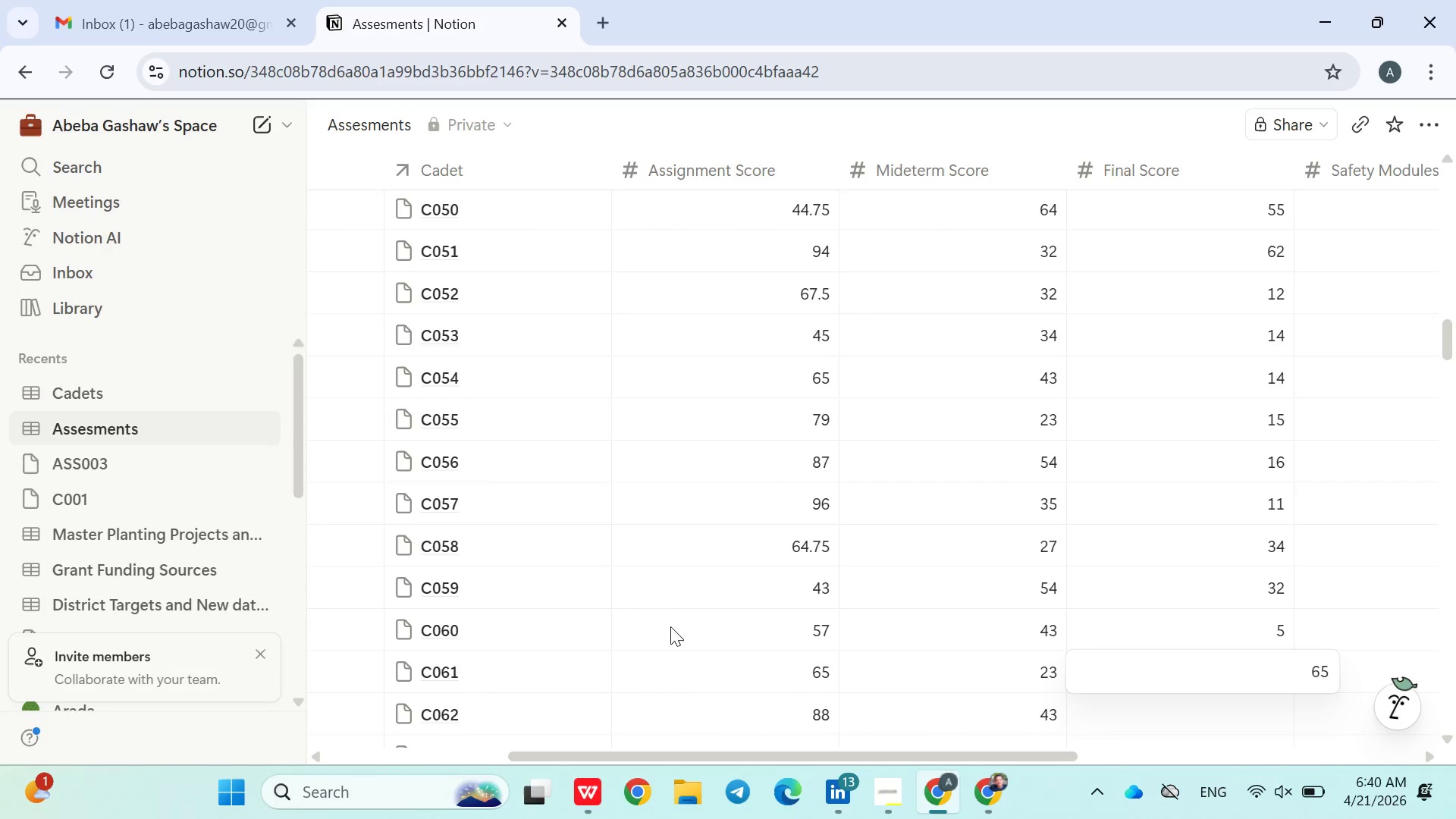 
key(Enter)
 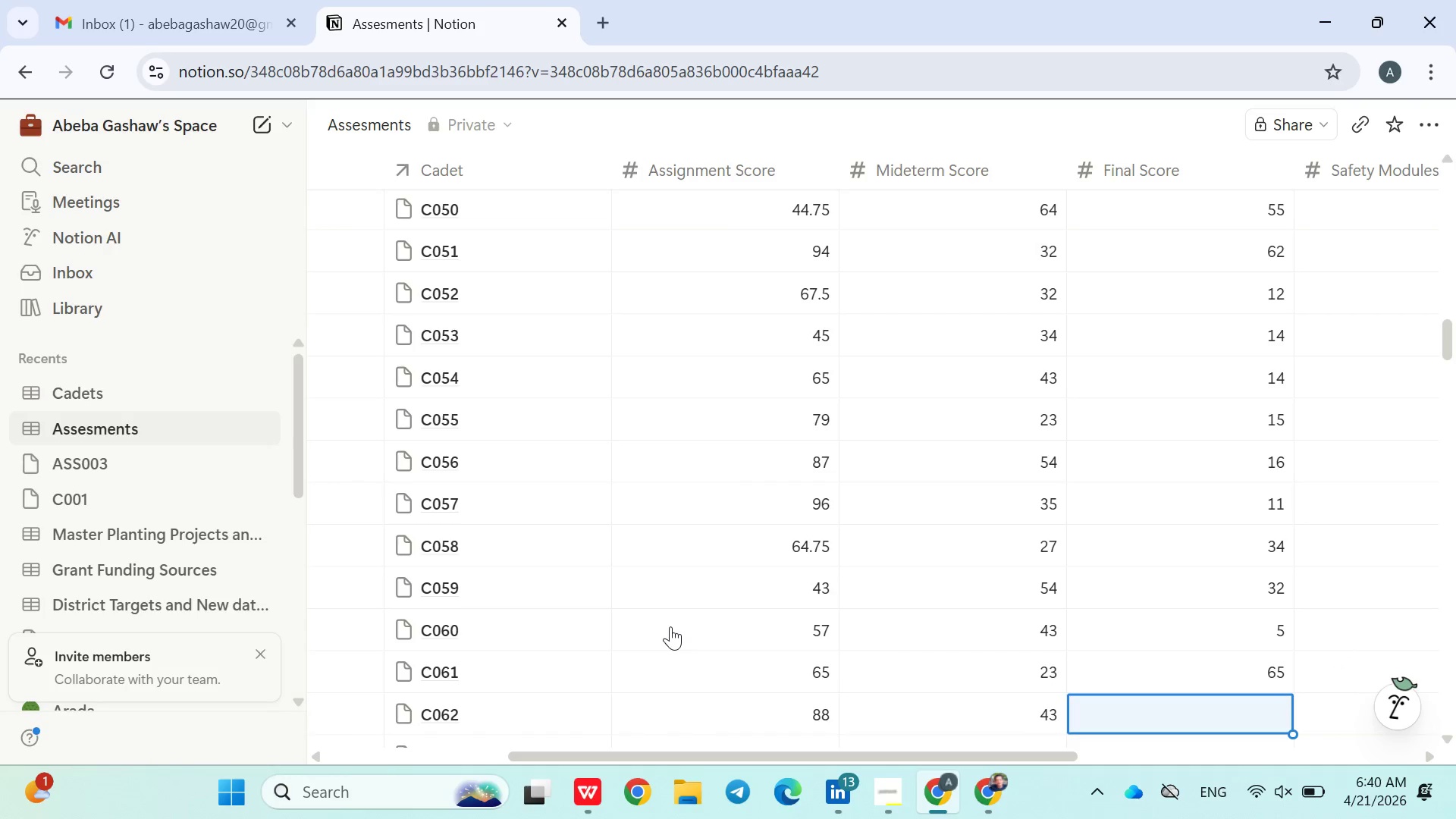 
type(566)
 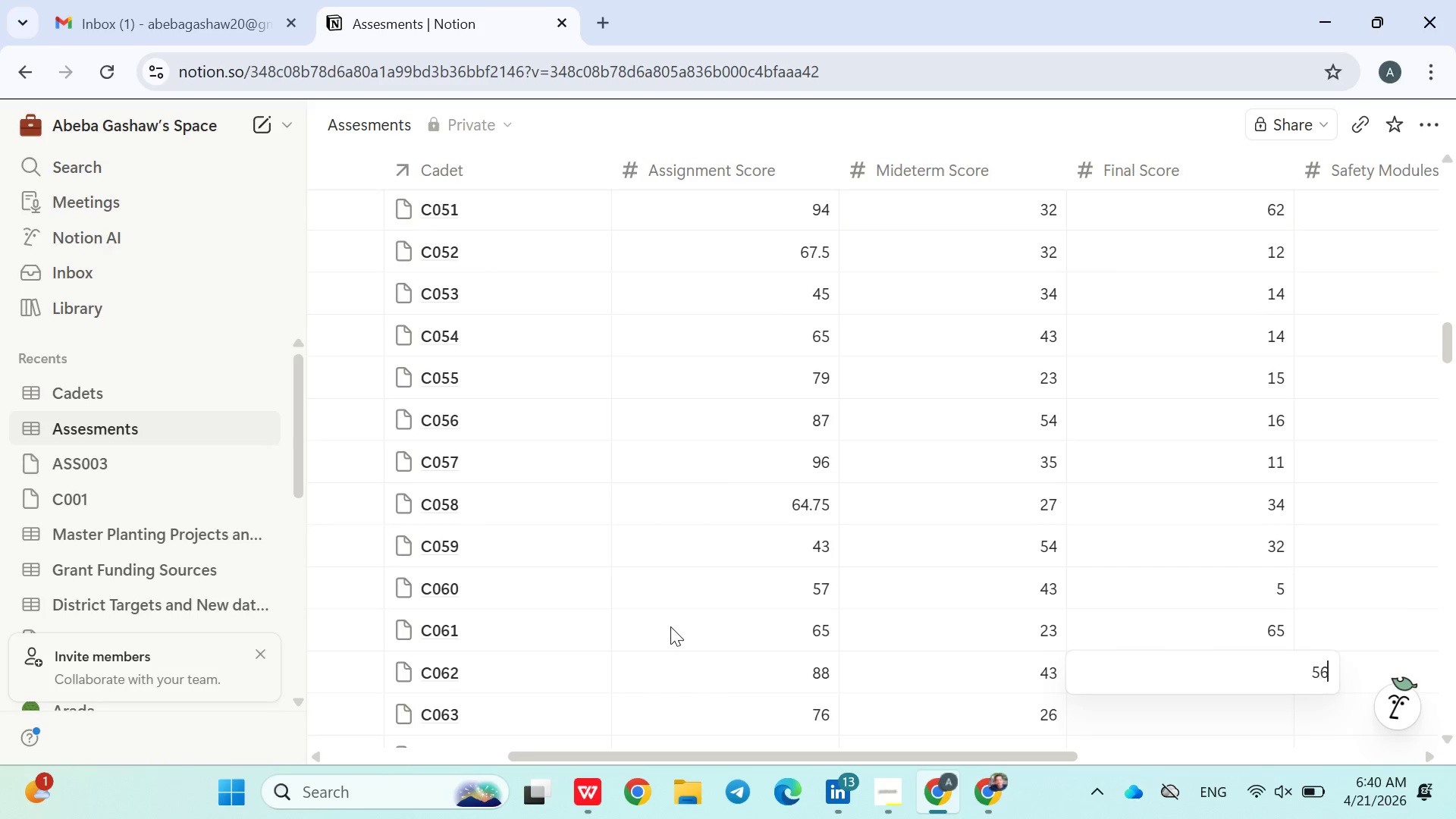 
key(Enter)
 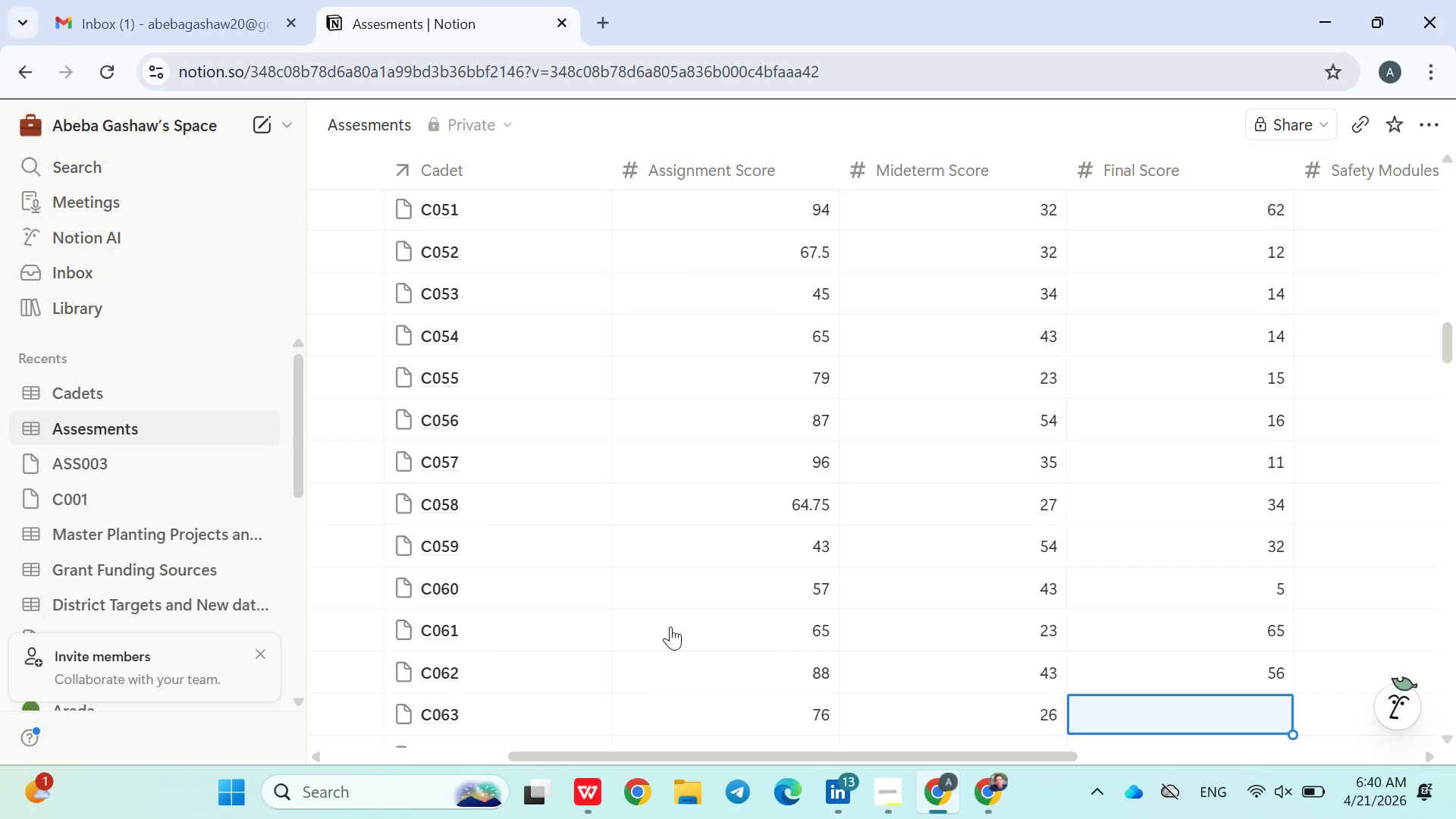 
type(77)
 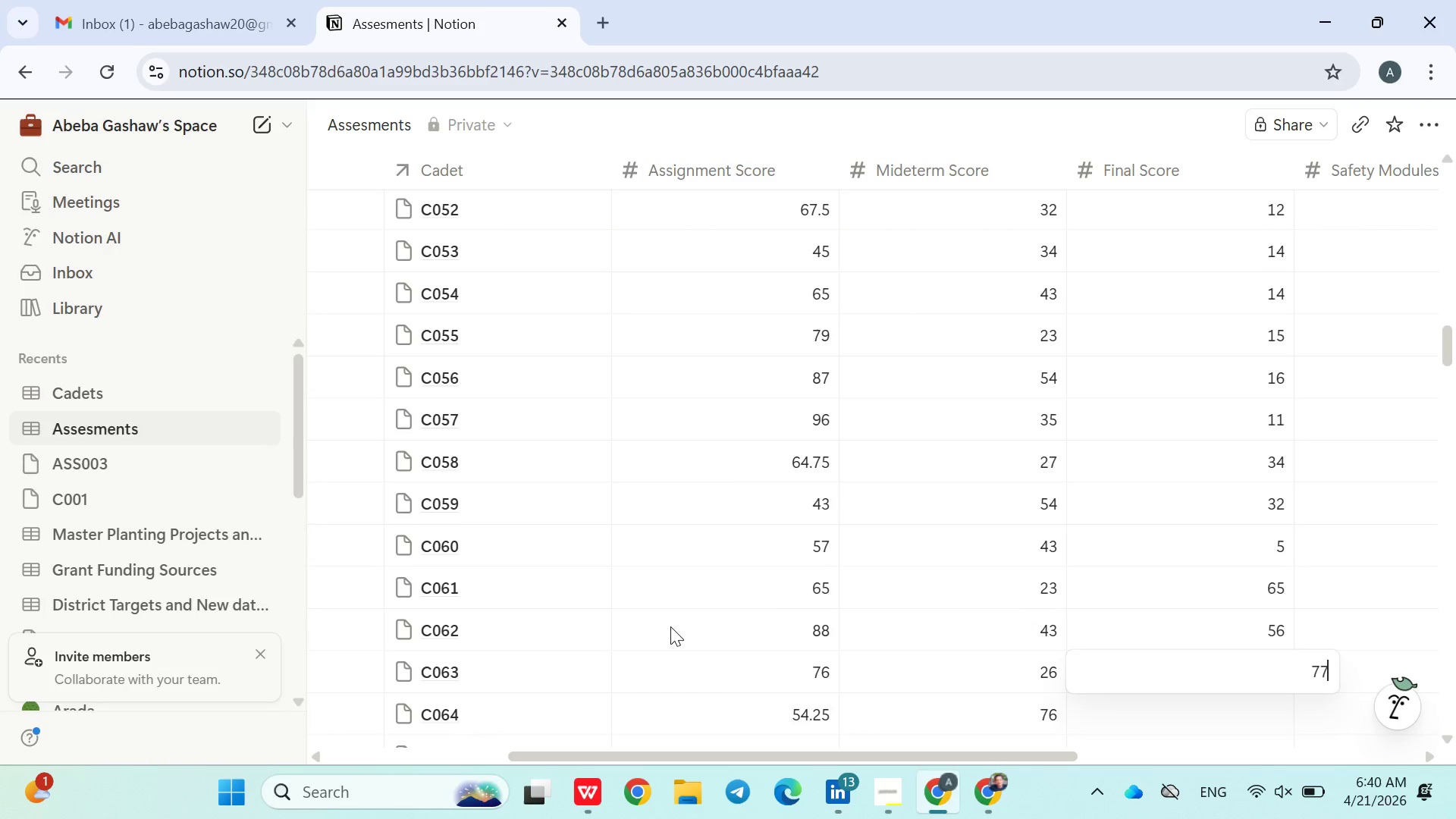 
key(Enter)
 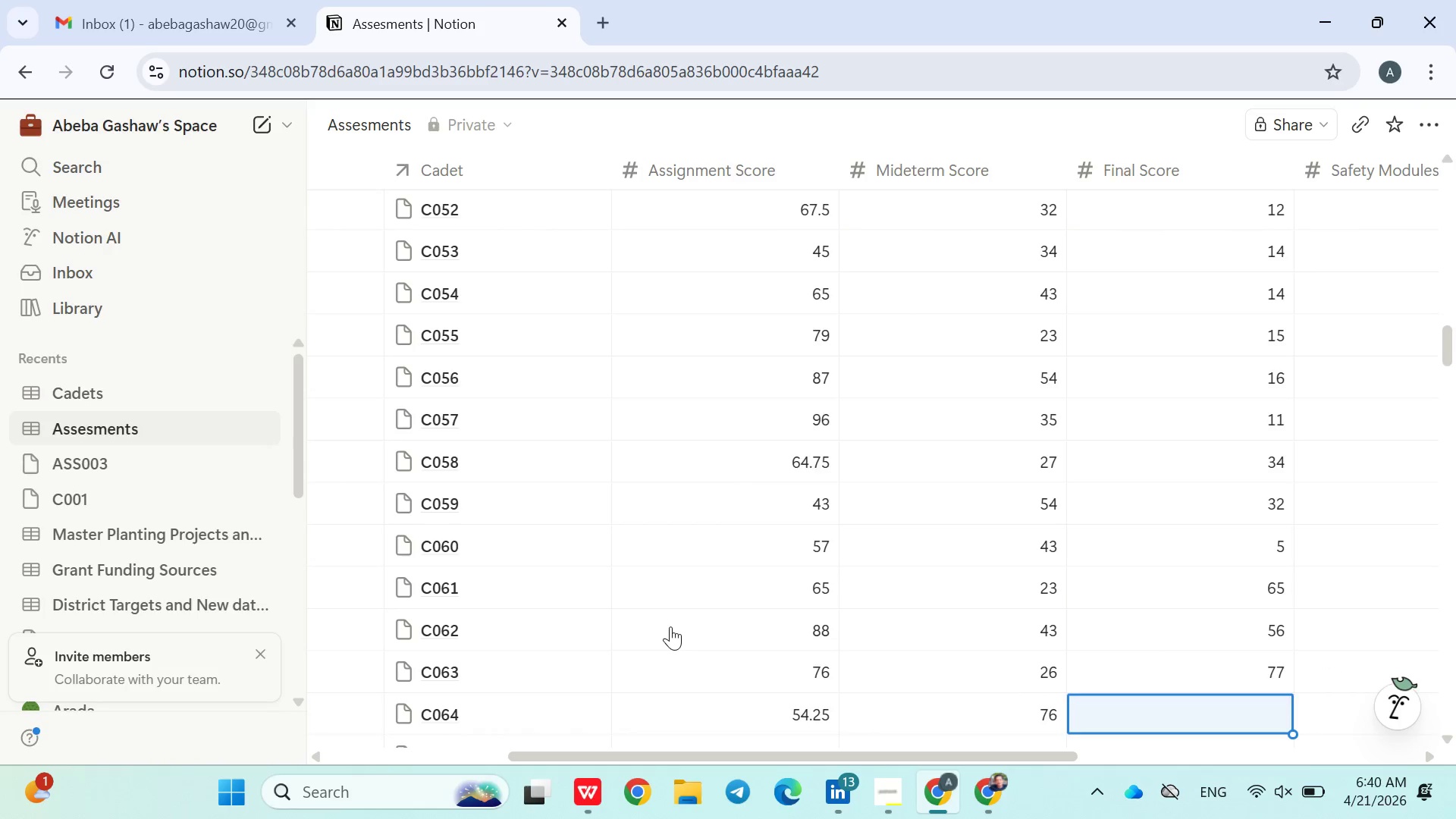 
type(88)
 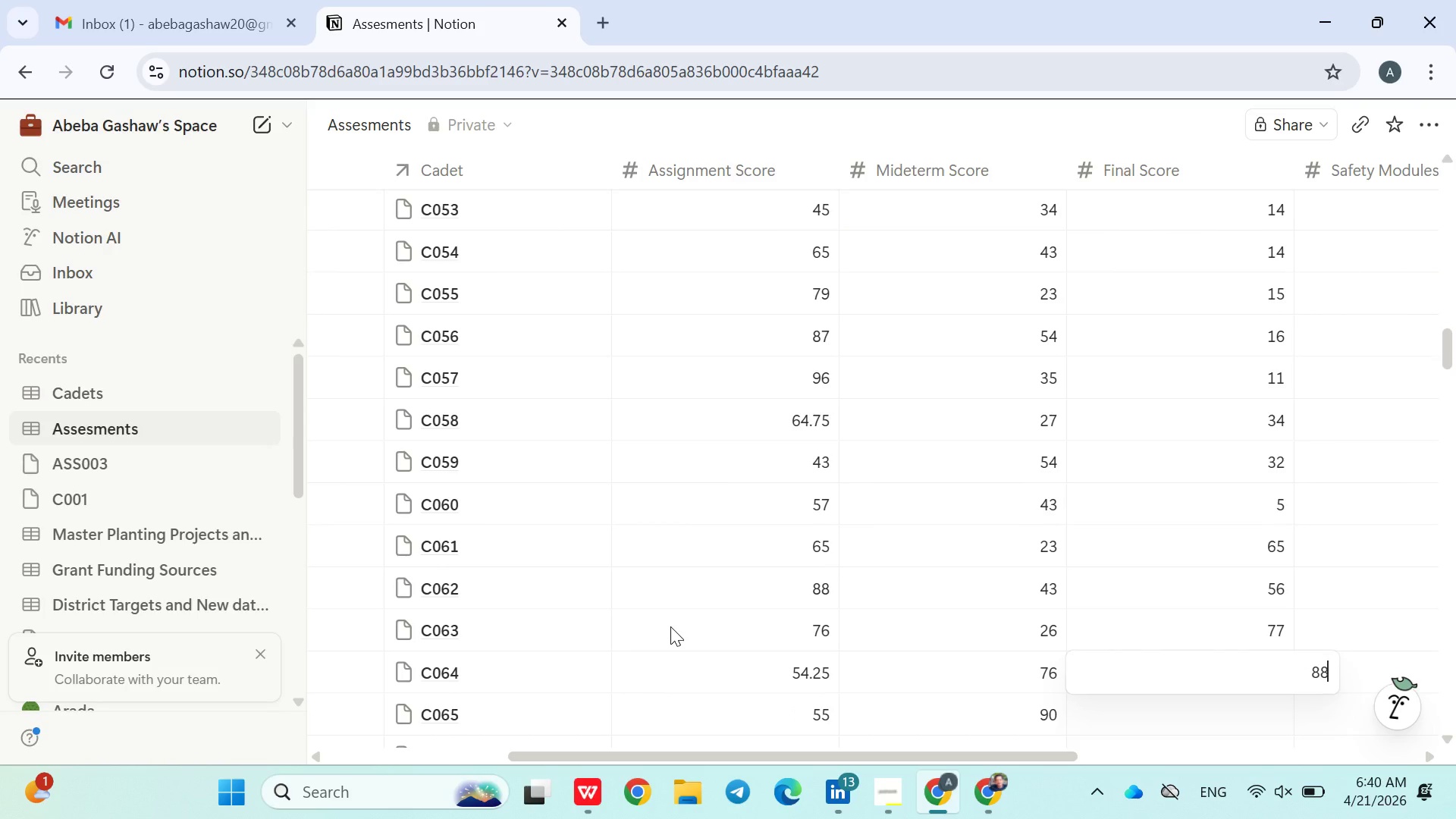 
key(Enter)
 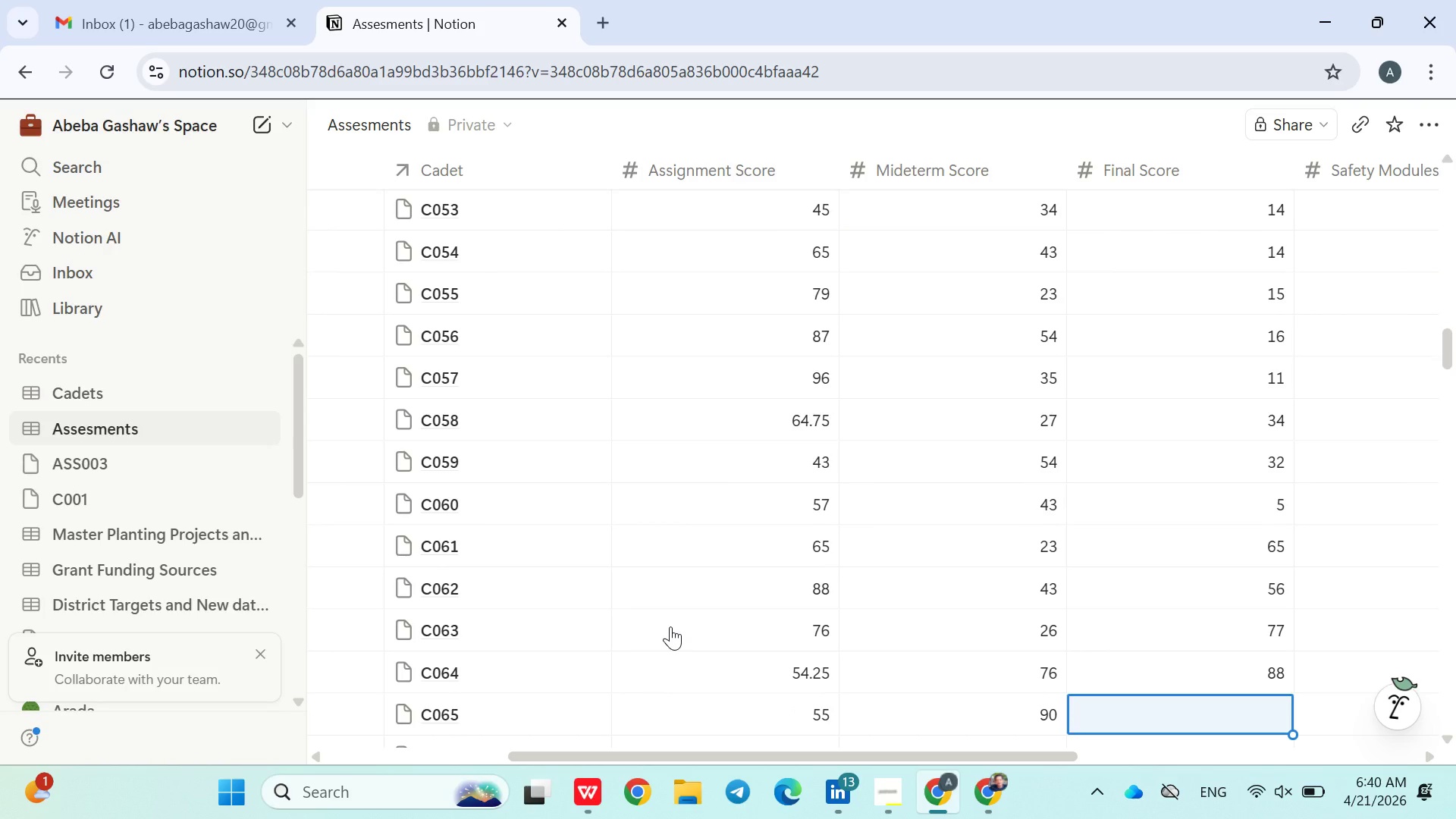 
type(32)
 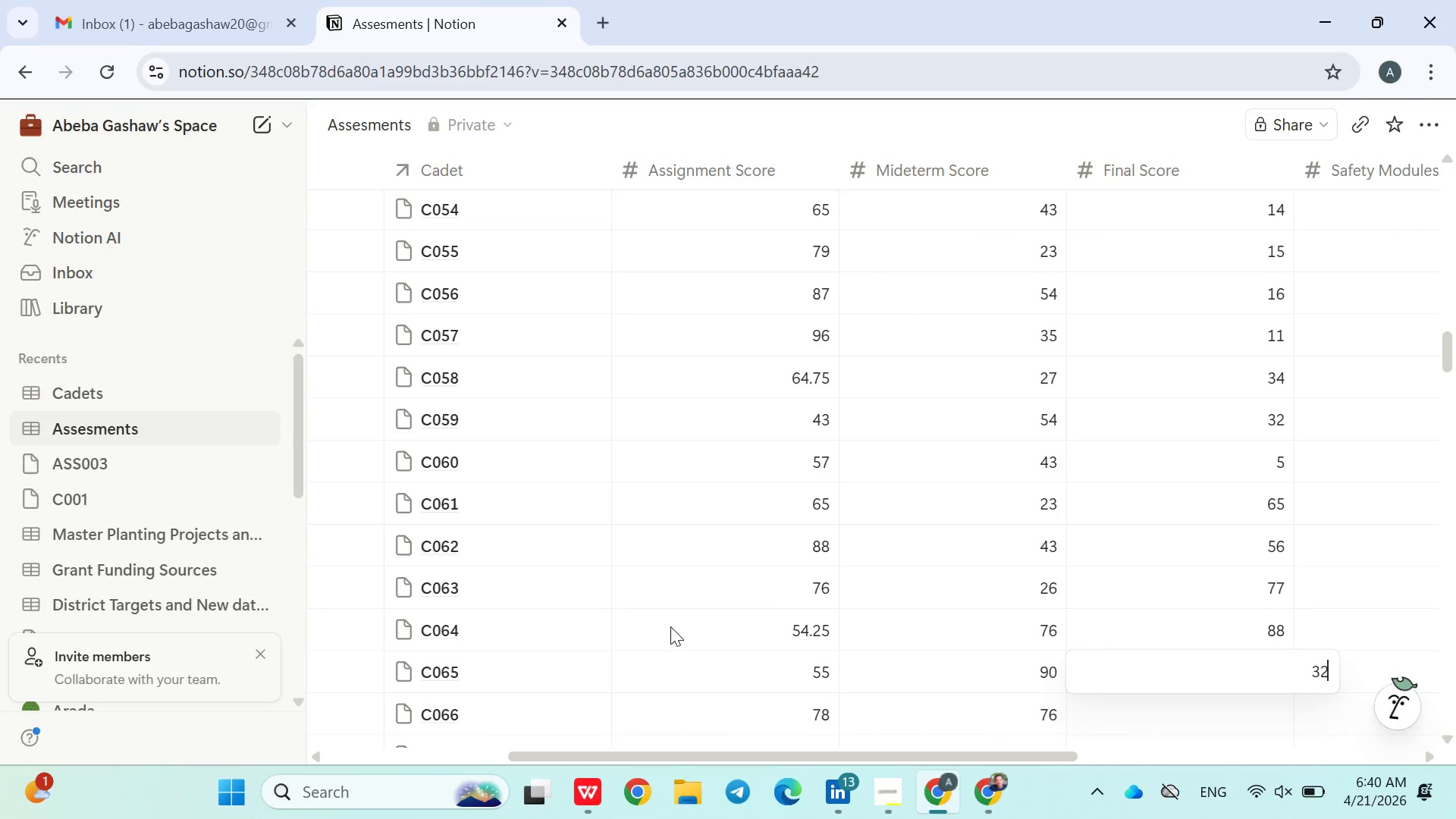 
key(Enter)
 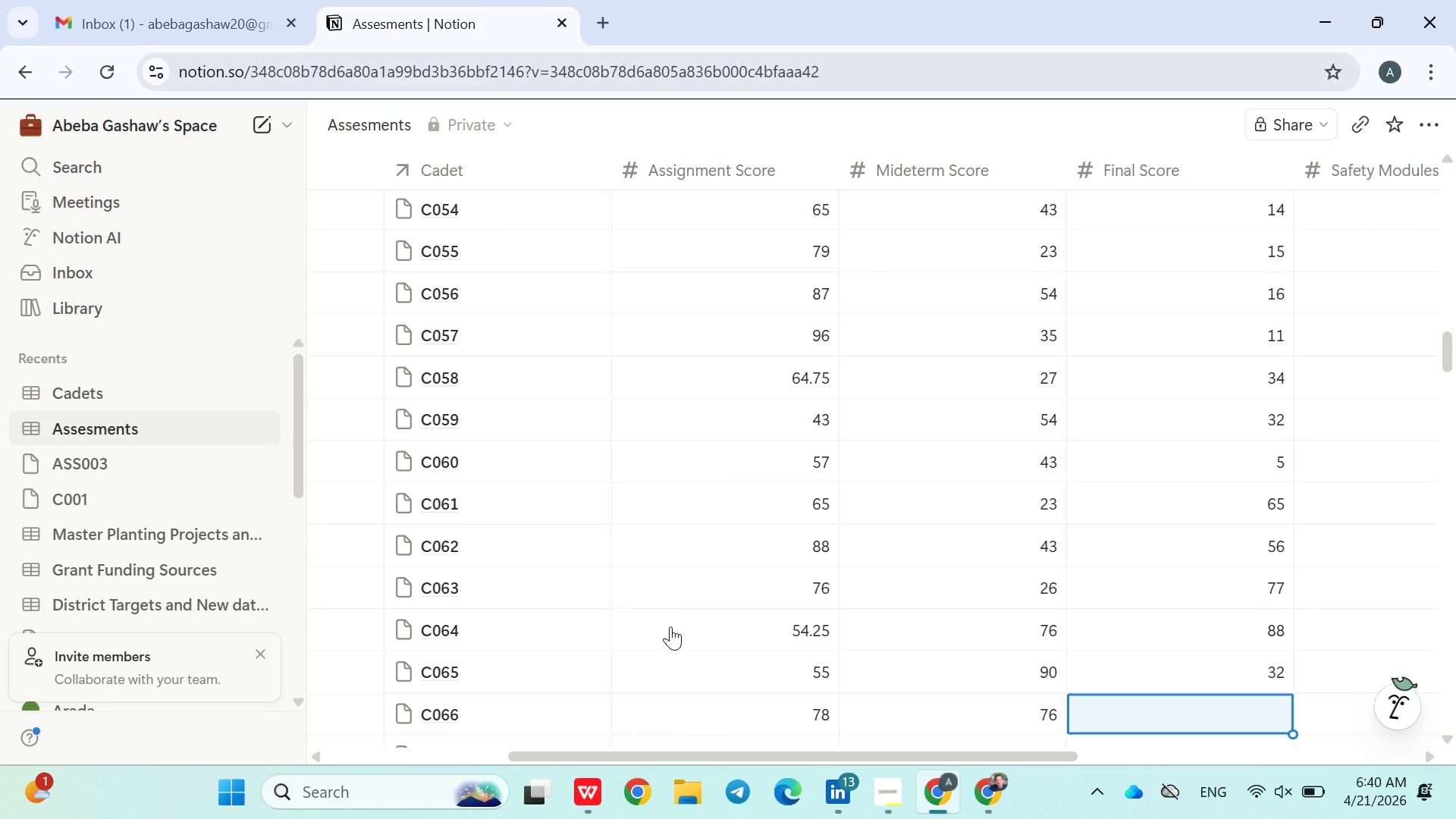 
key(Enter)
 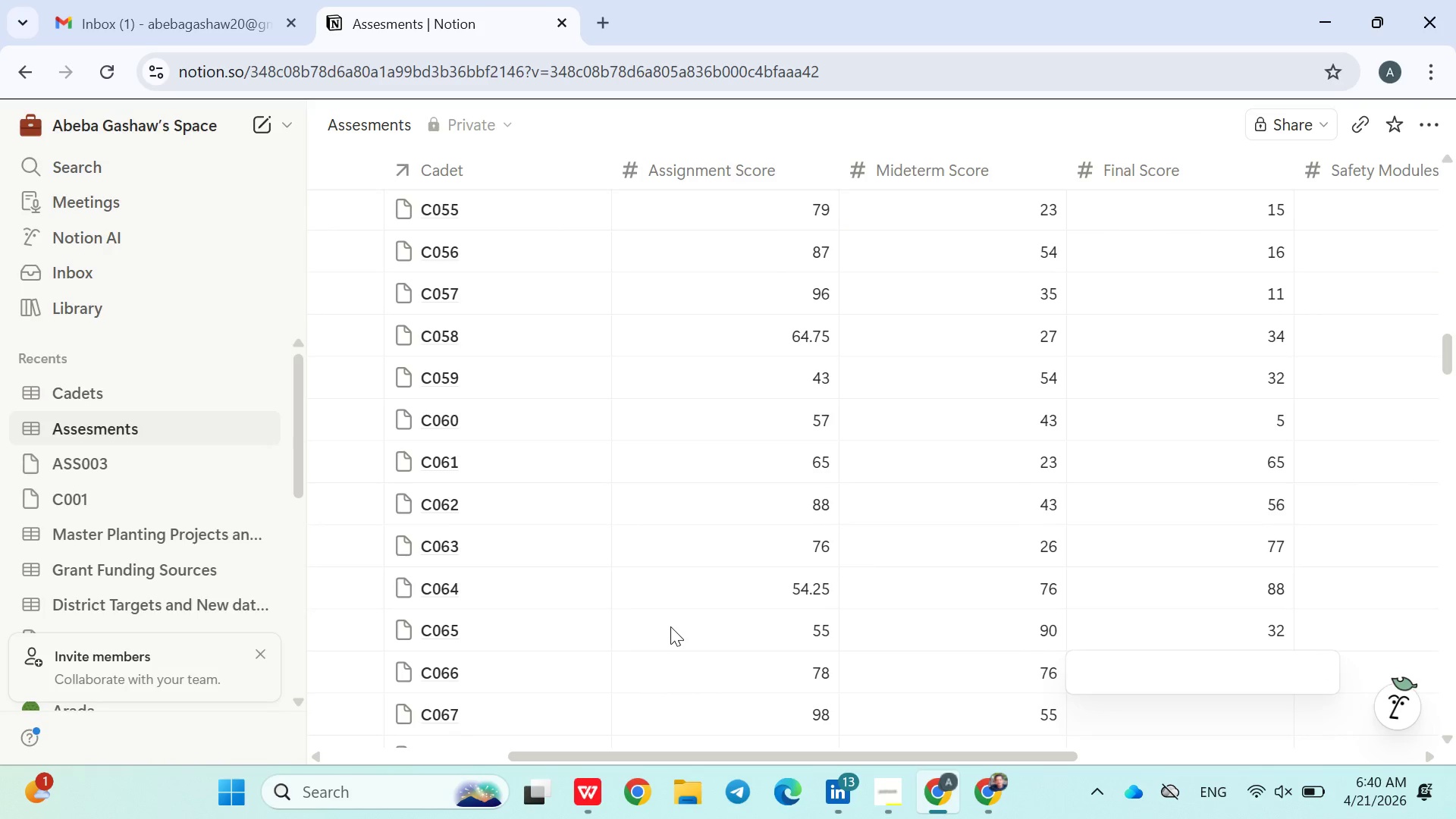 
type(21)
 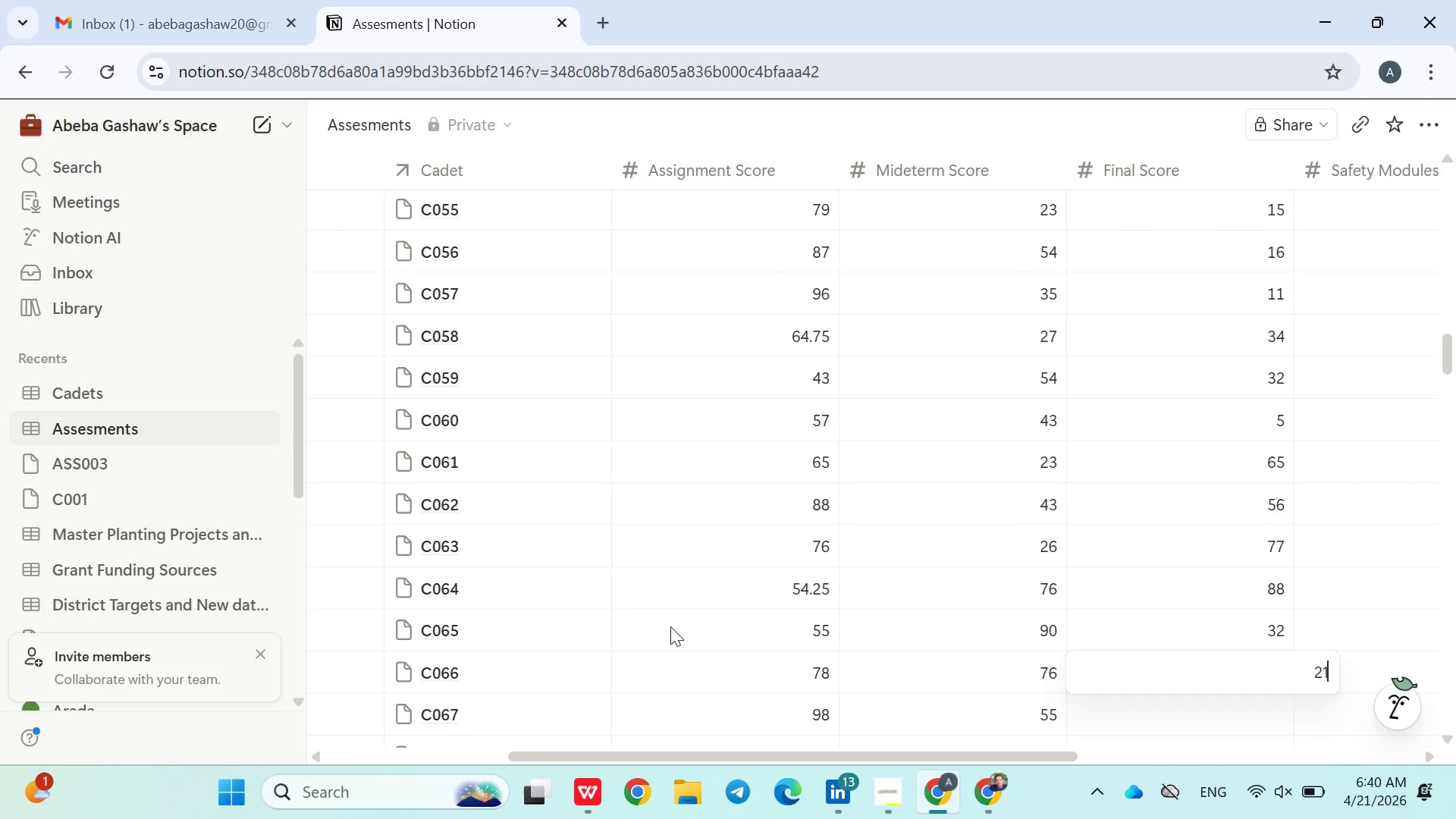 
key(Enter)
 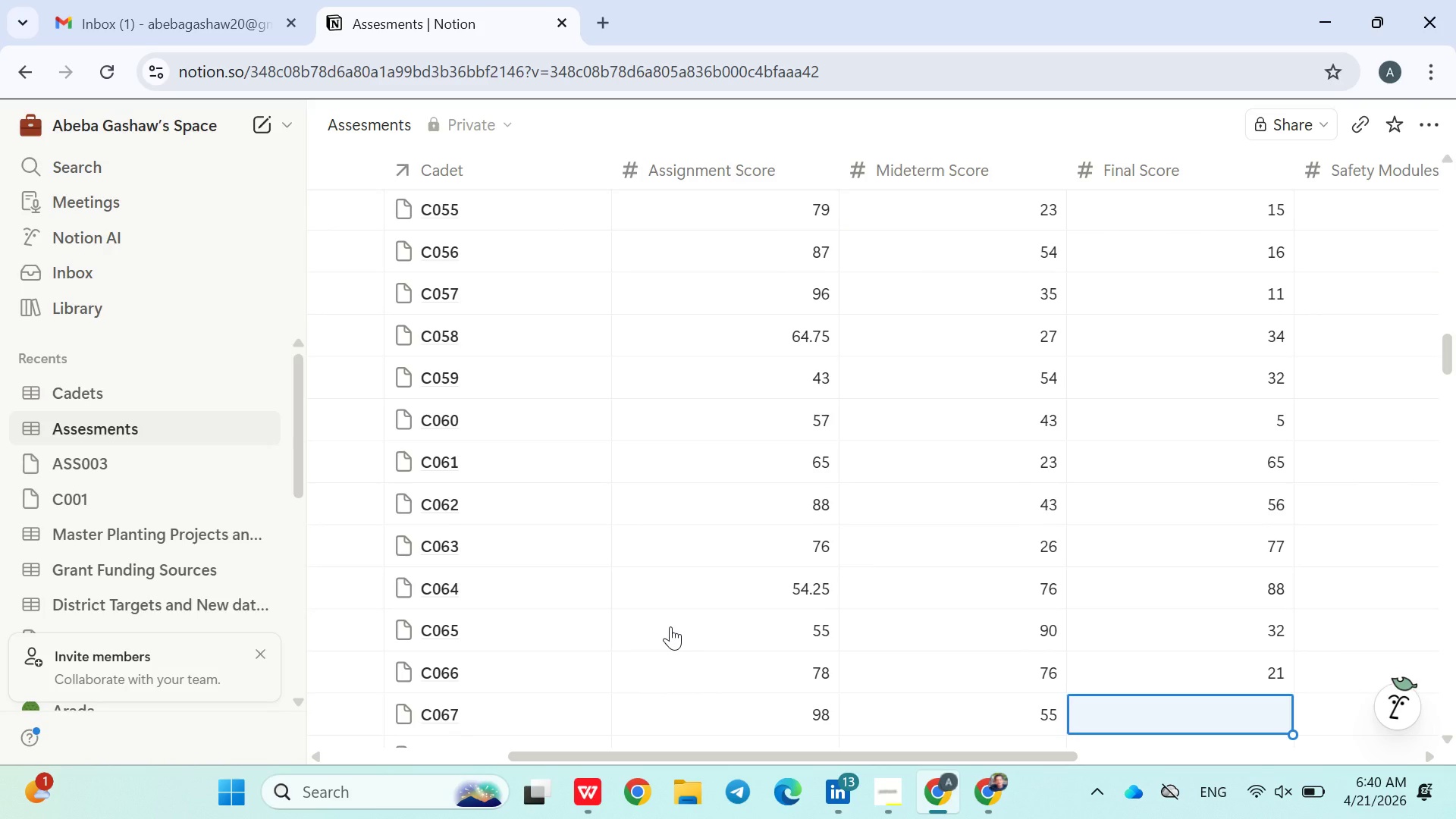 
type(23)
 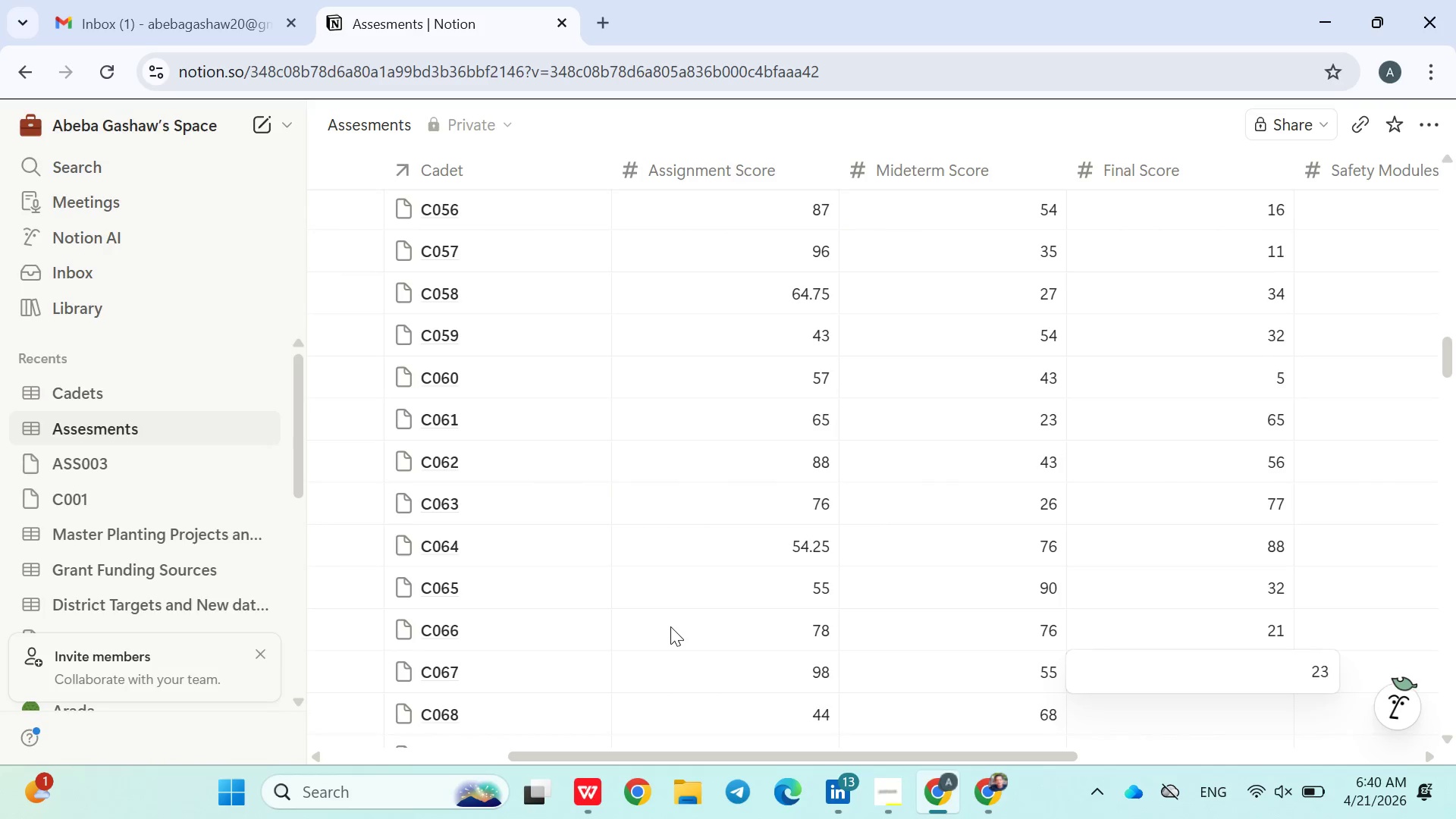 
key(Enter)
 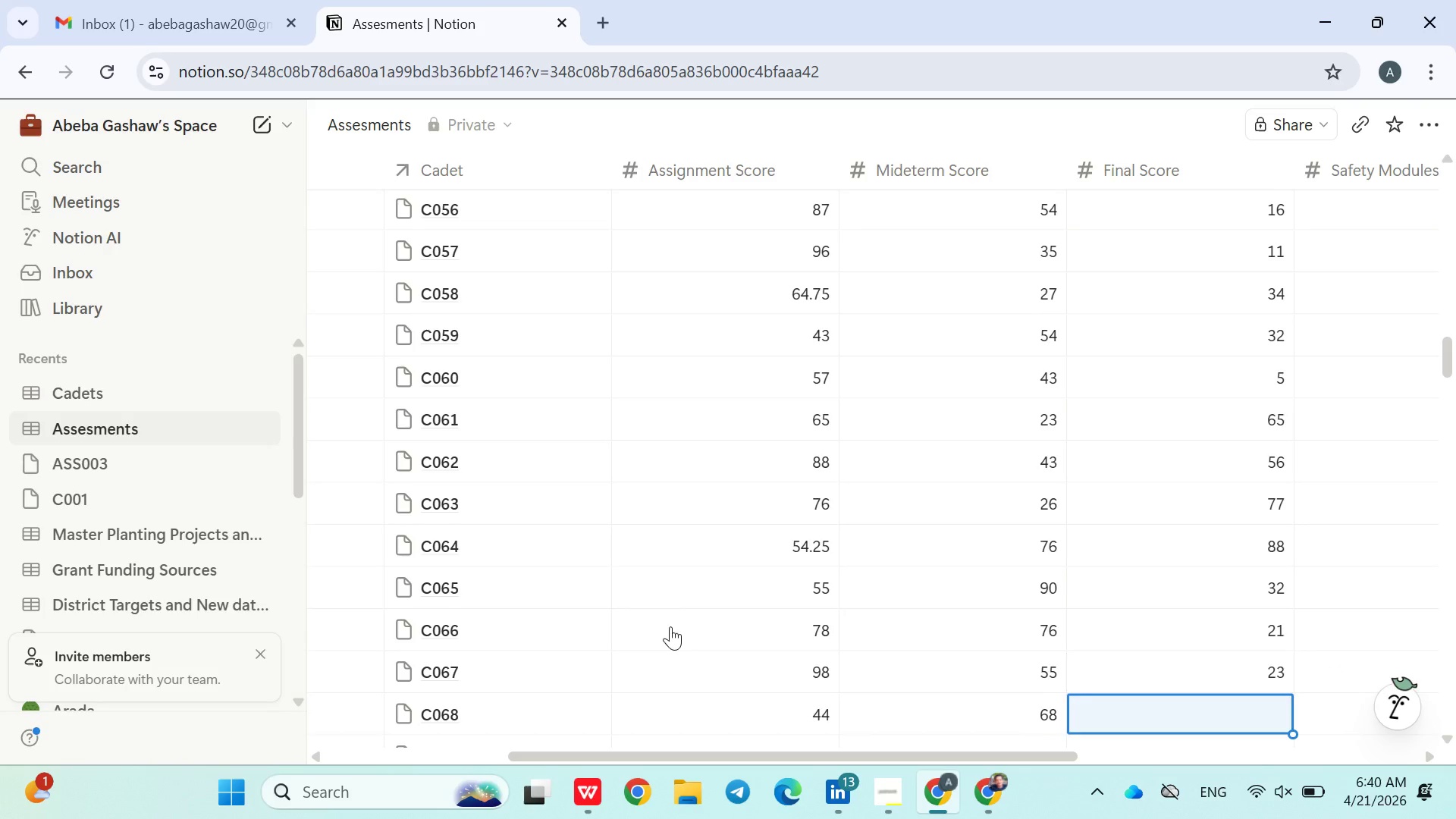 
type(44)
 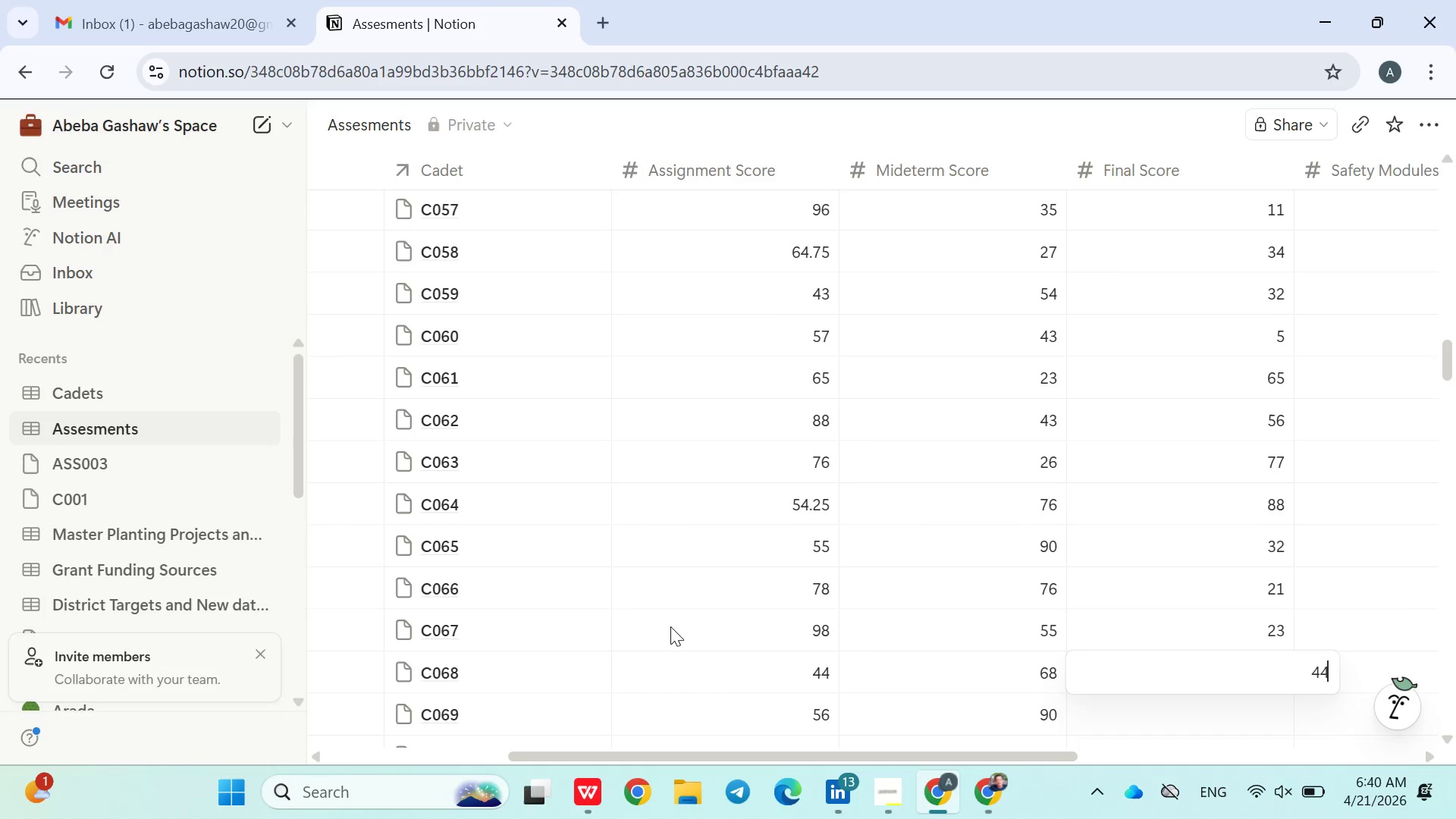 
key(Enter)
 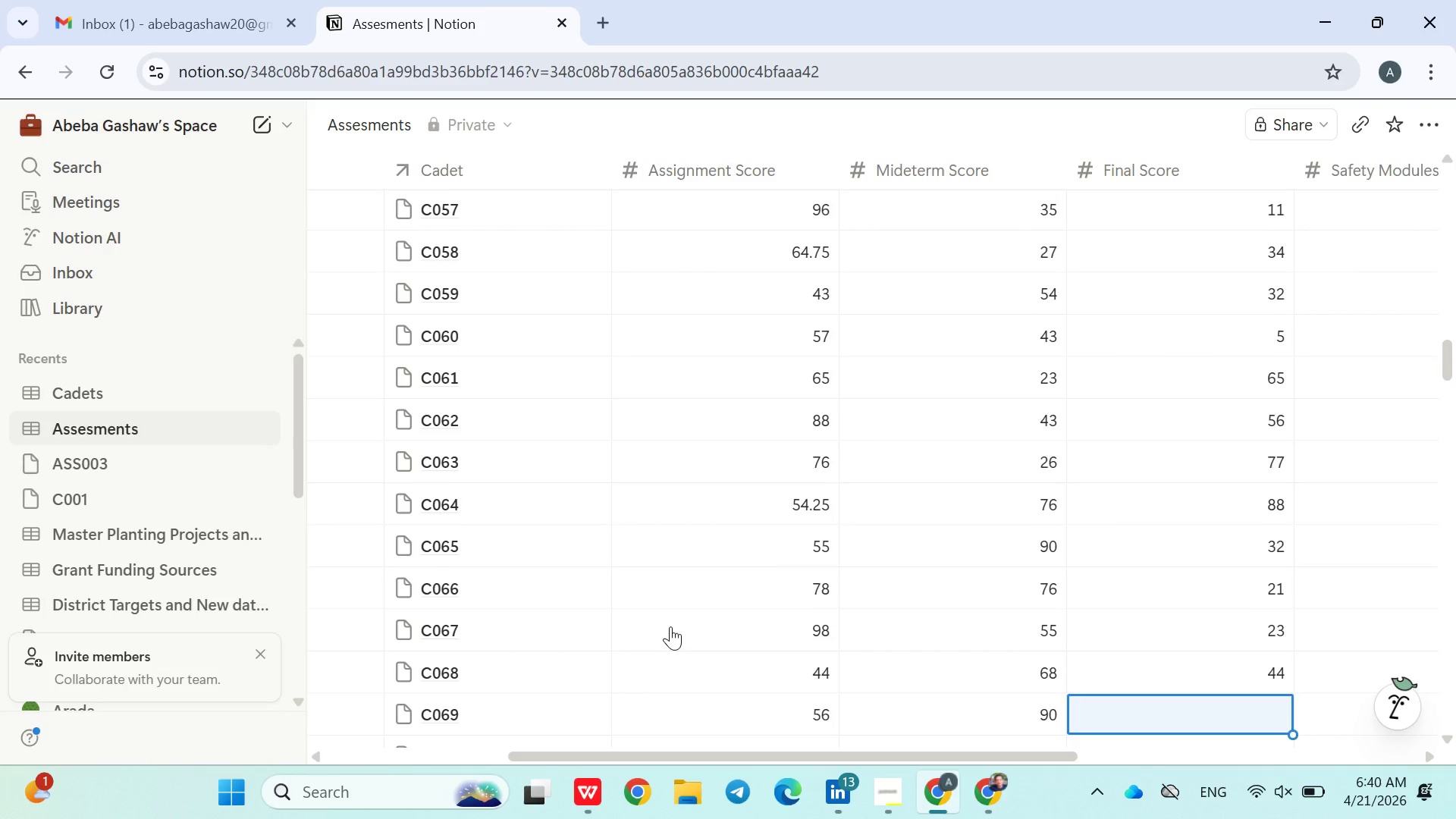 
key(Enter)
 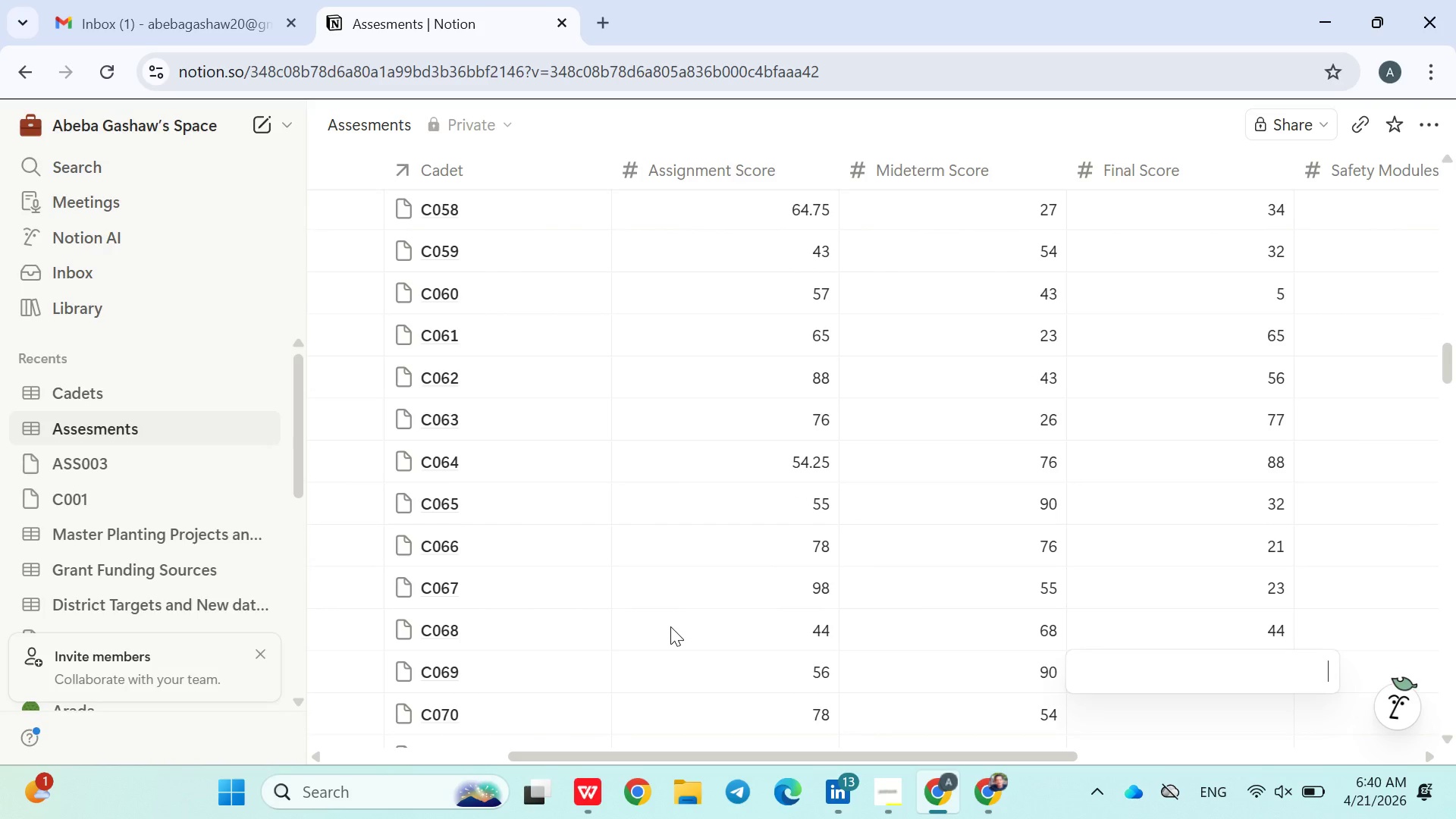 
type(34.5)
 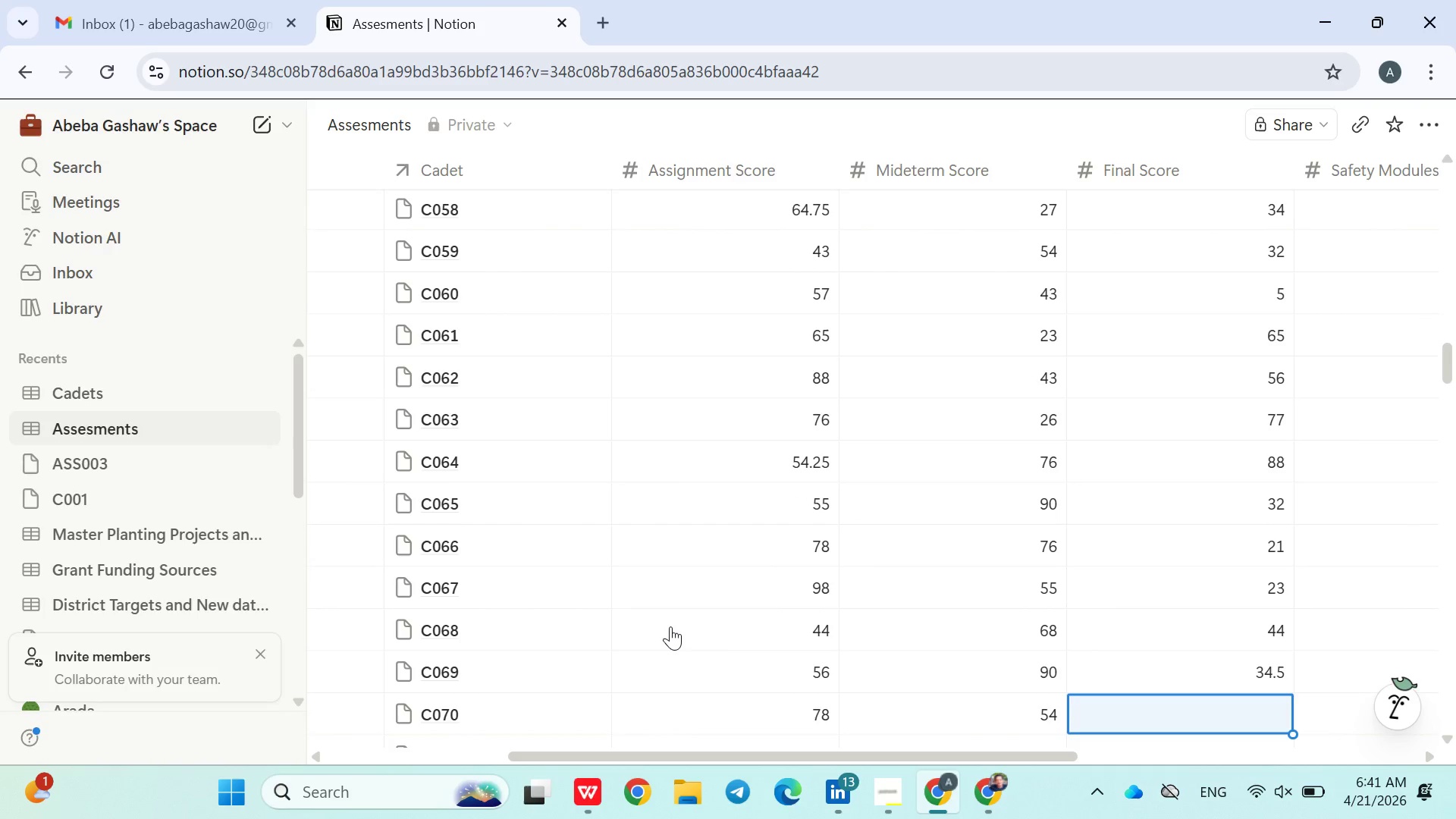 
key(Enter)
 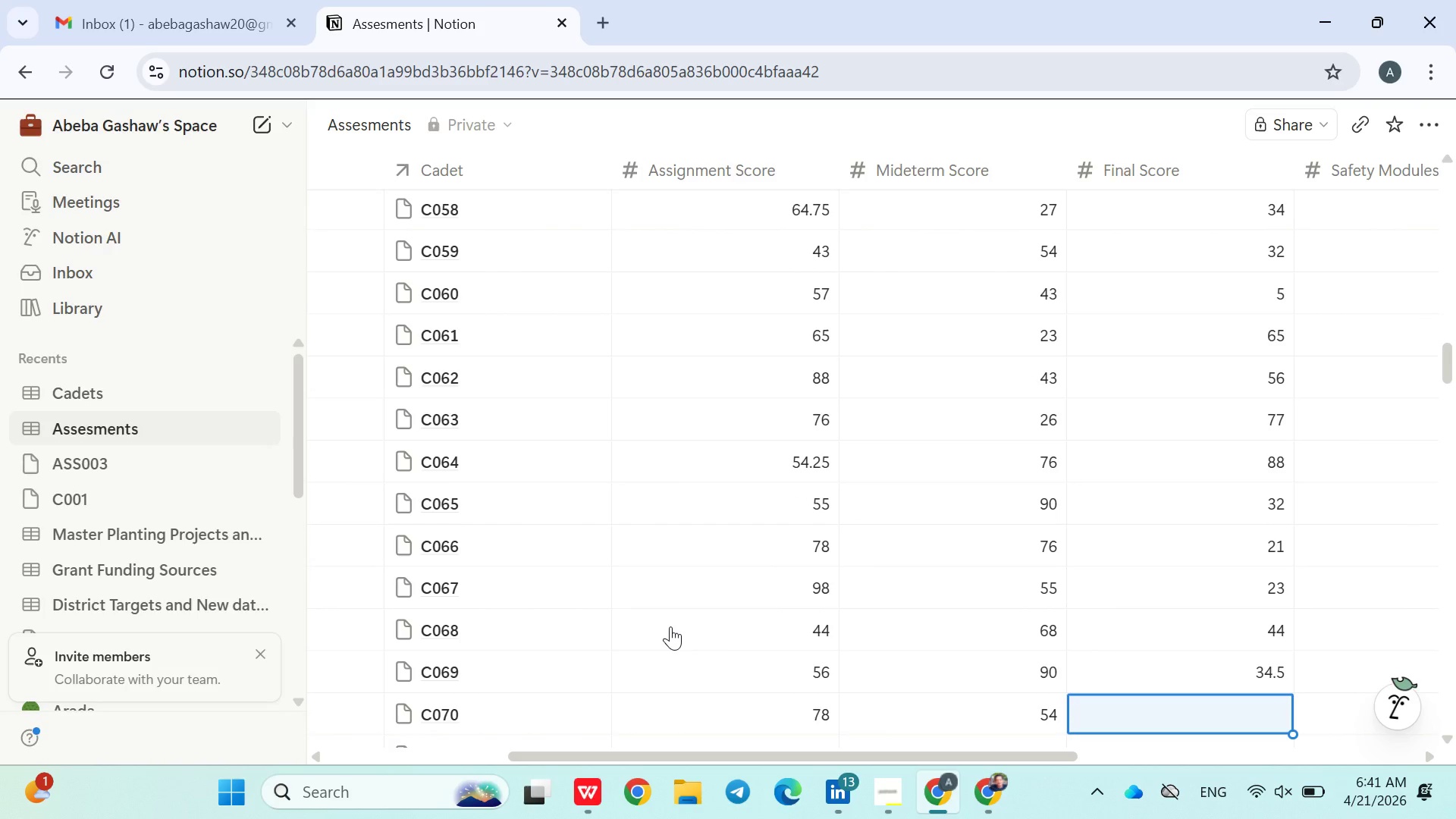 
type(544)
 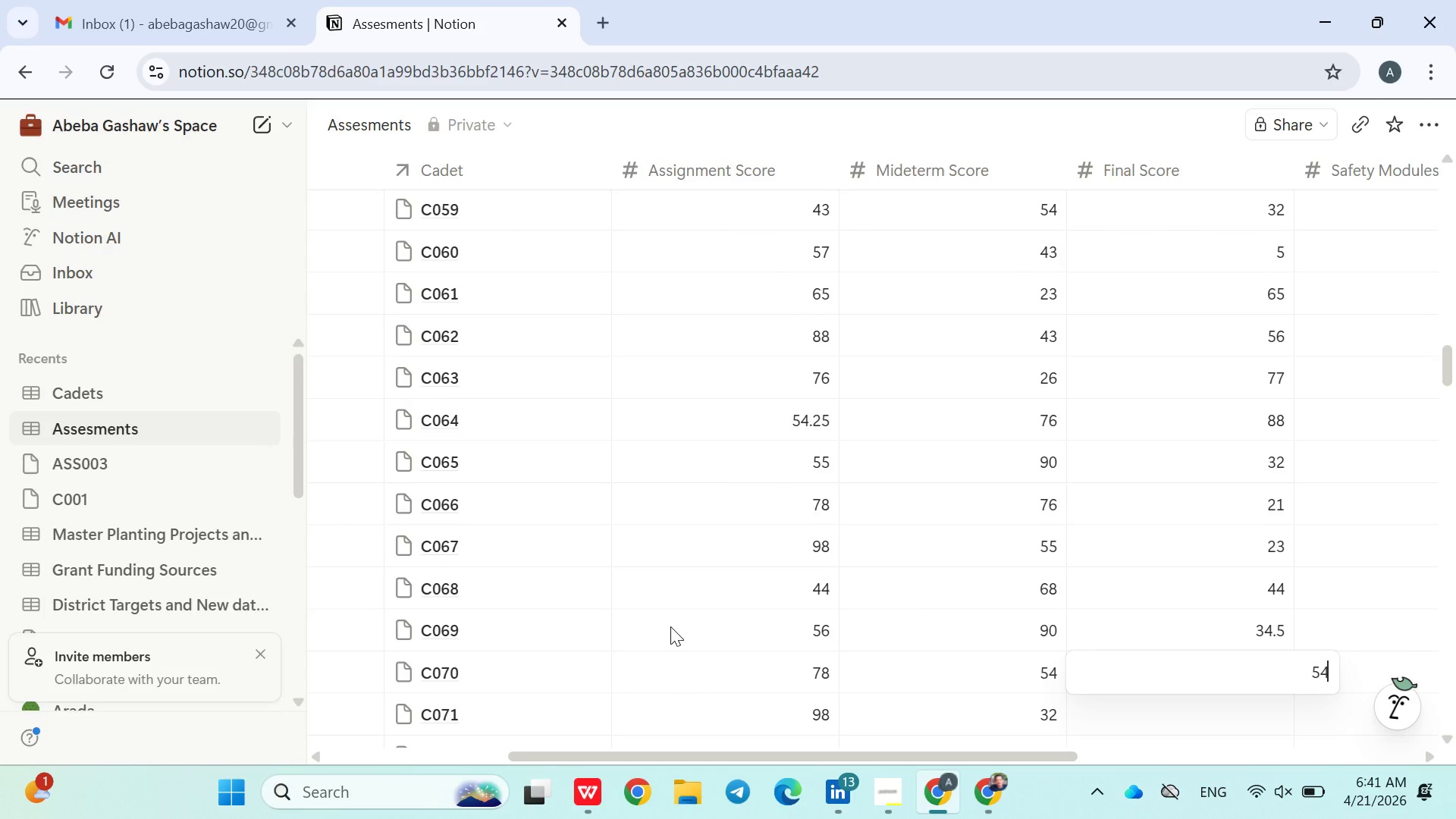 
key(Enter)
 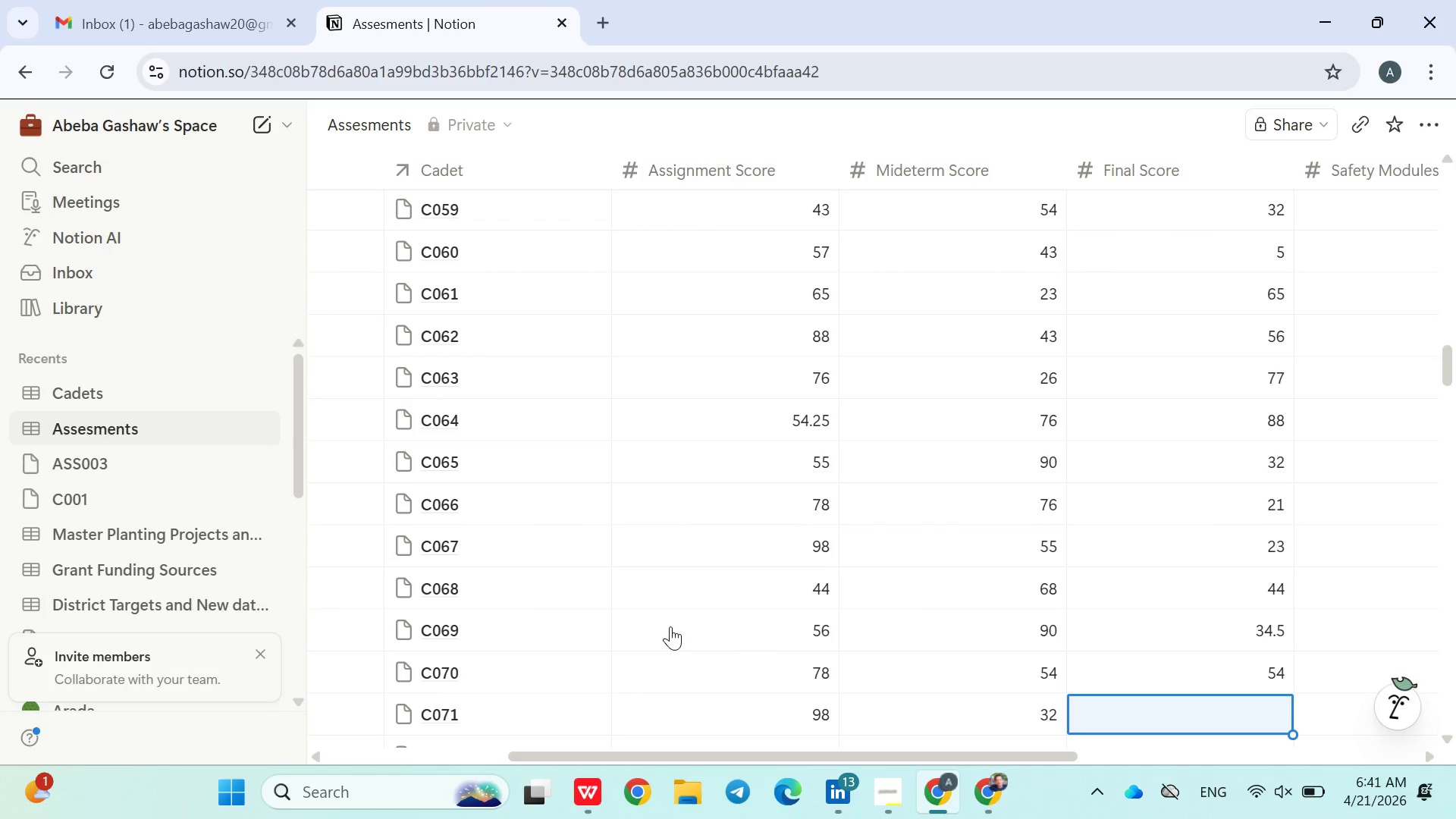 
wait(5.66)
 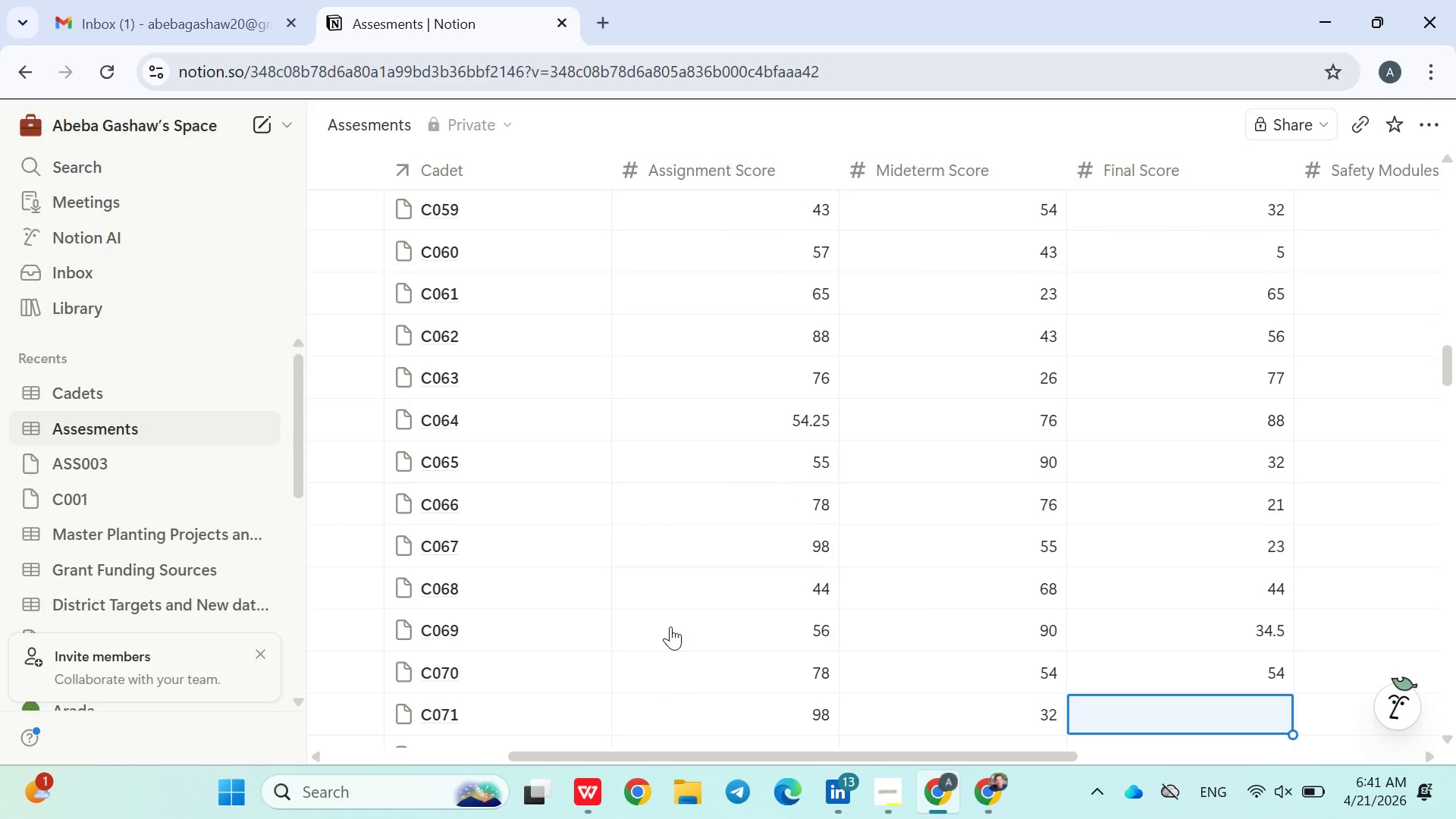 
type(233)
 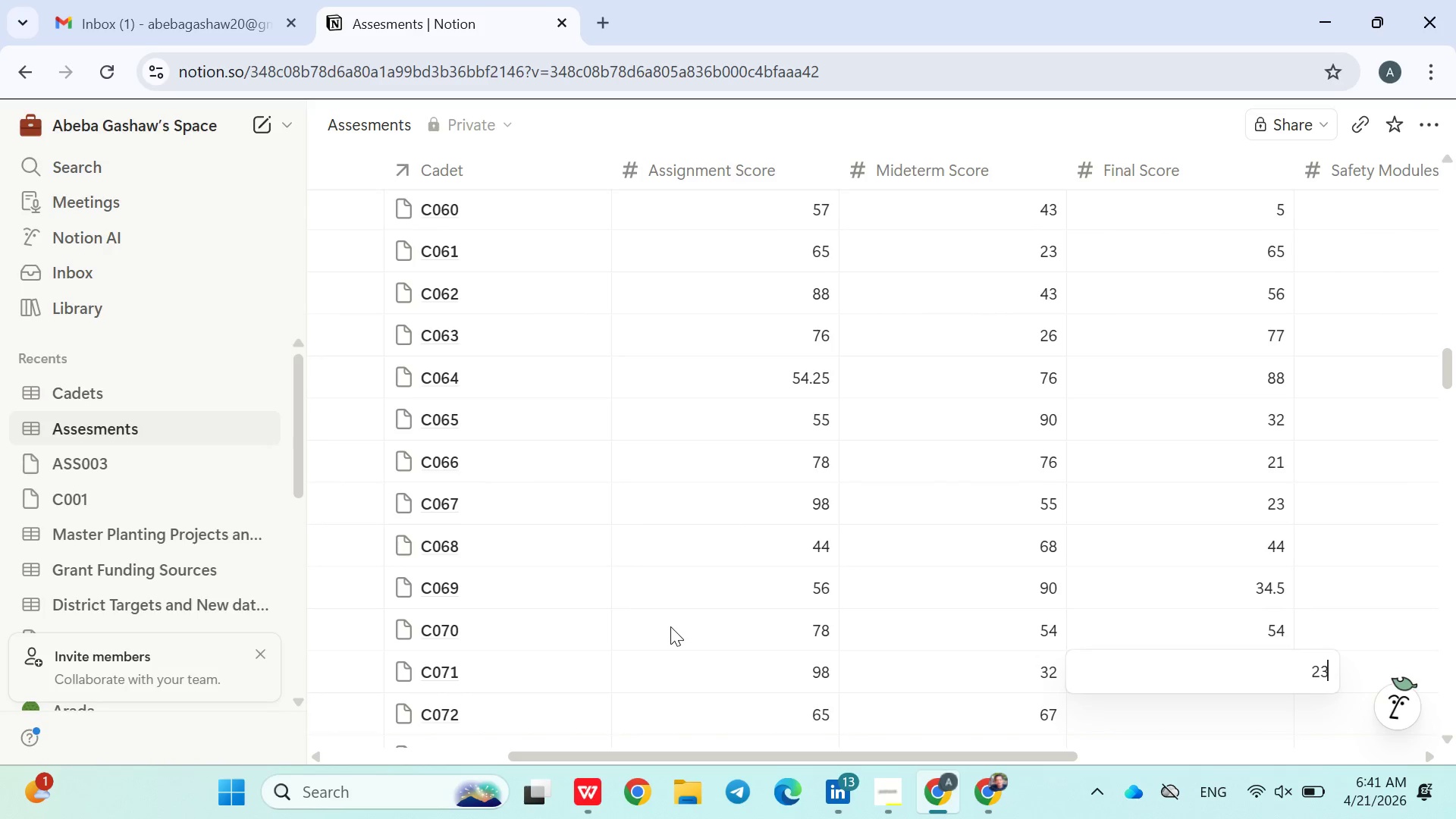 
key(Enter)
 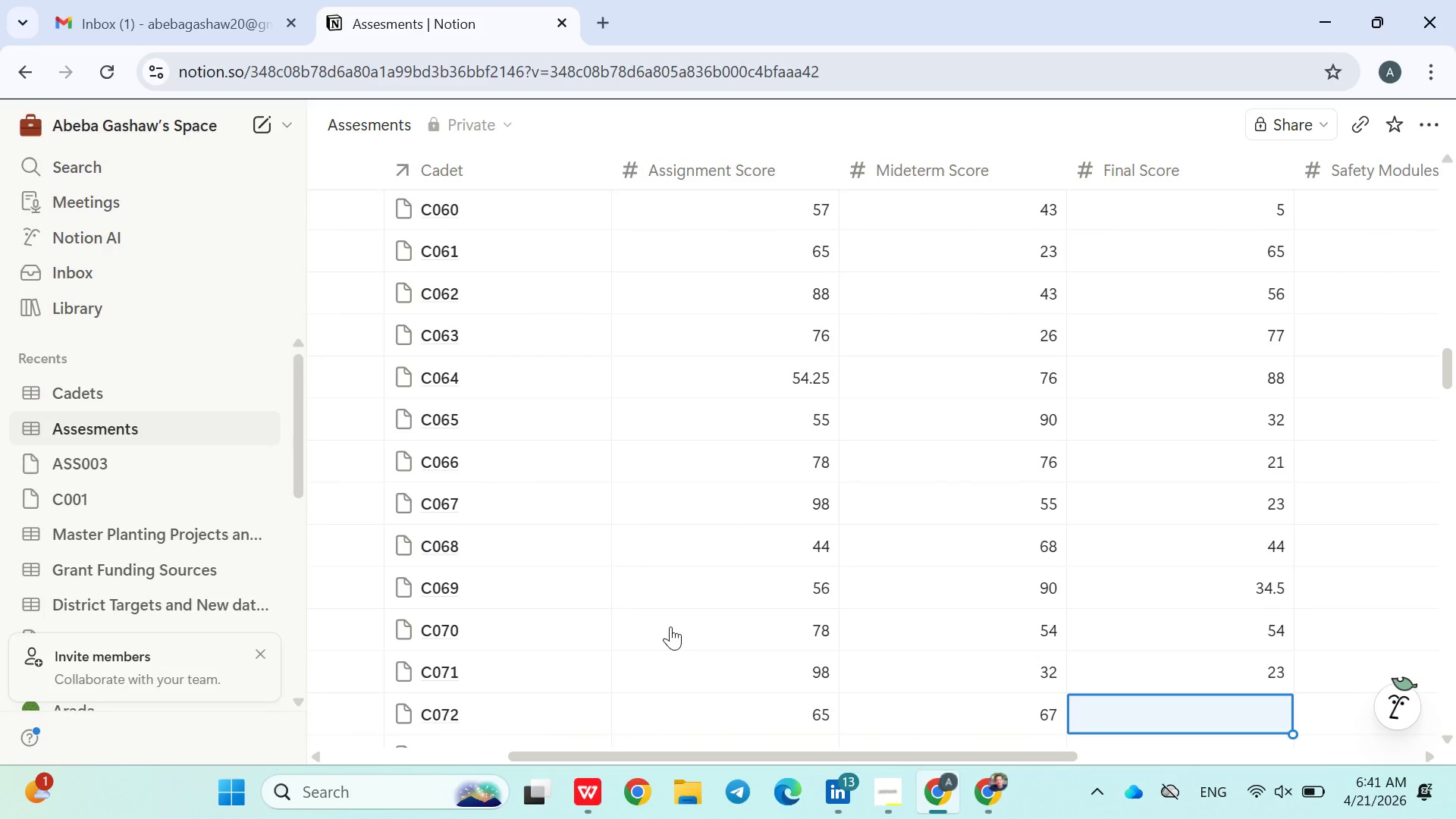 
type(44)
 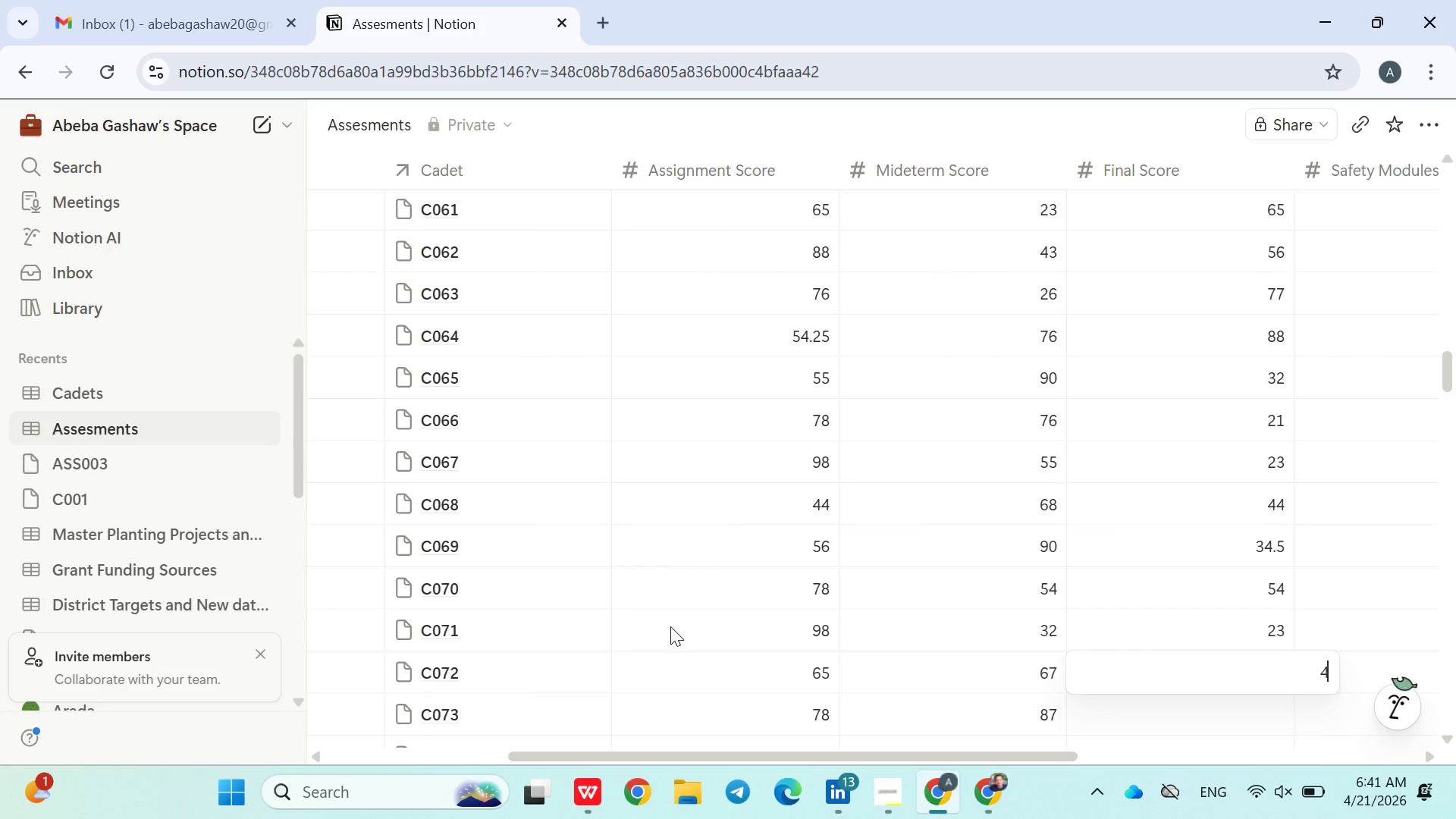 
key(Enter)
 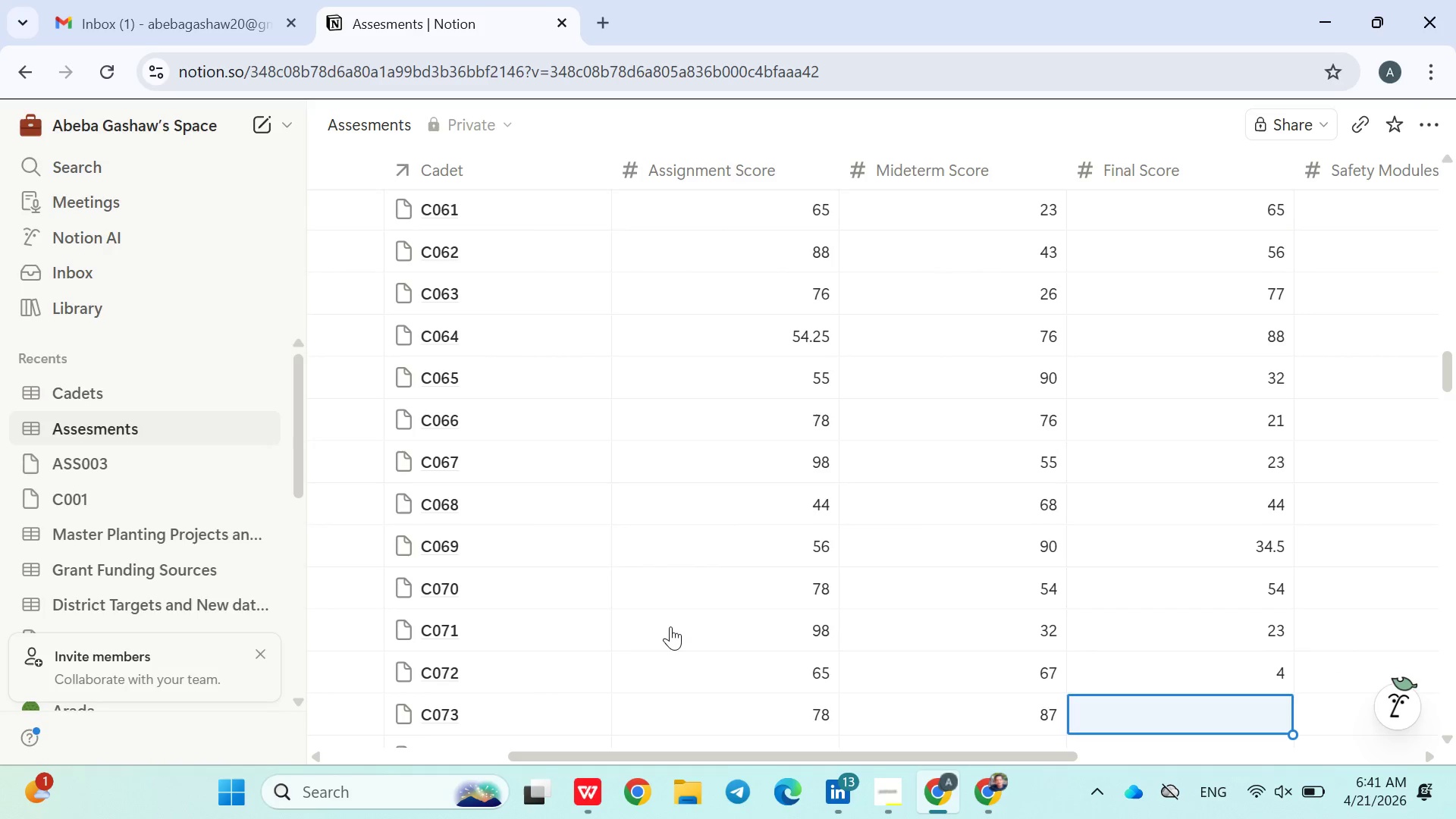 
key(ArrowUp)
 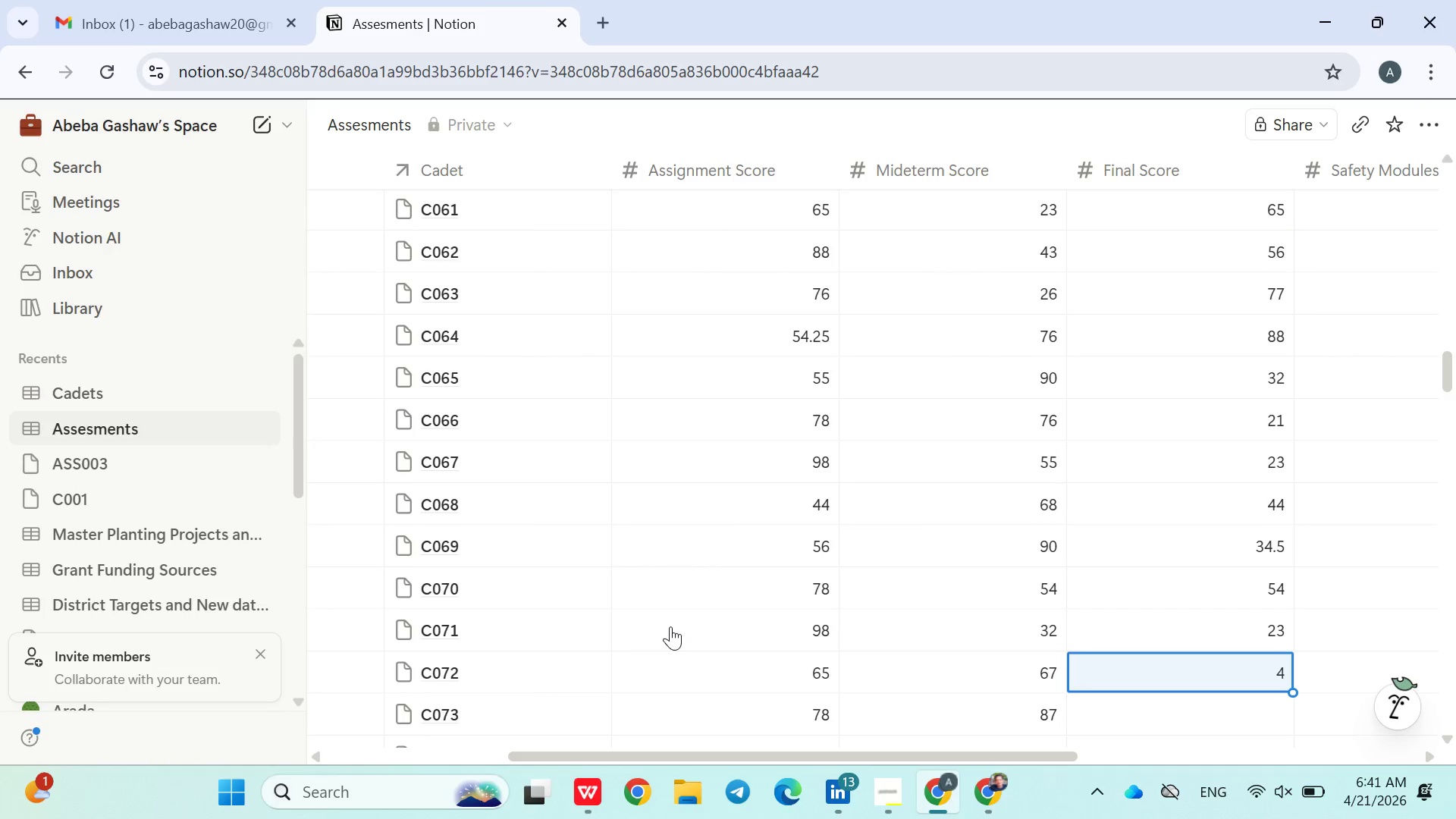 
type(553)
 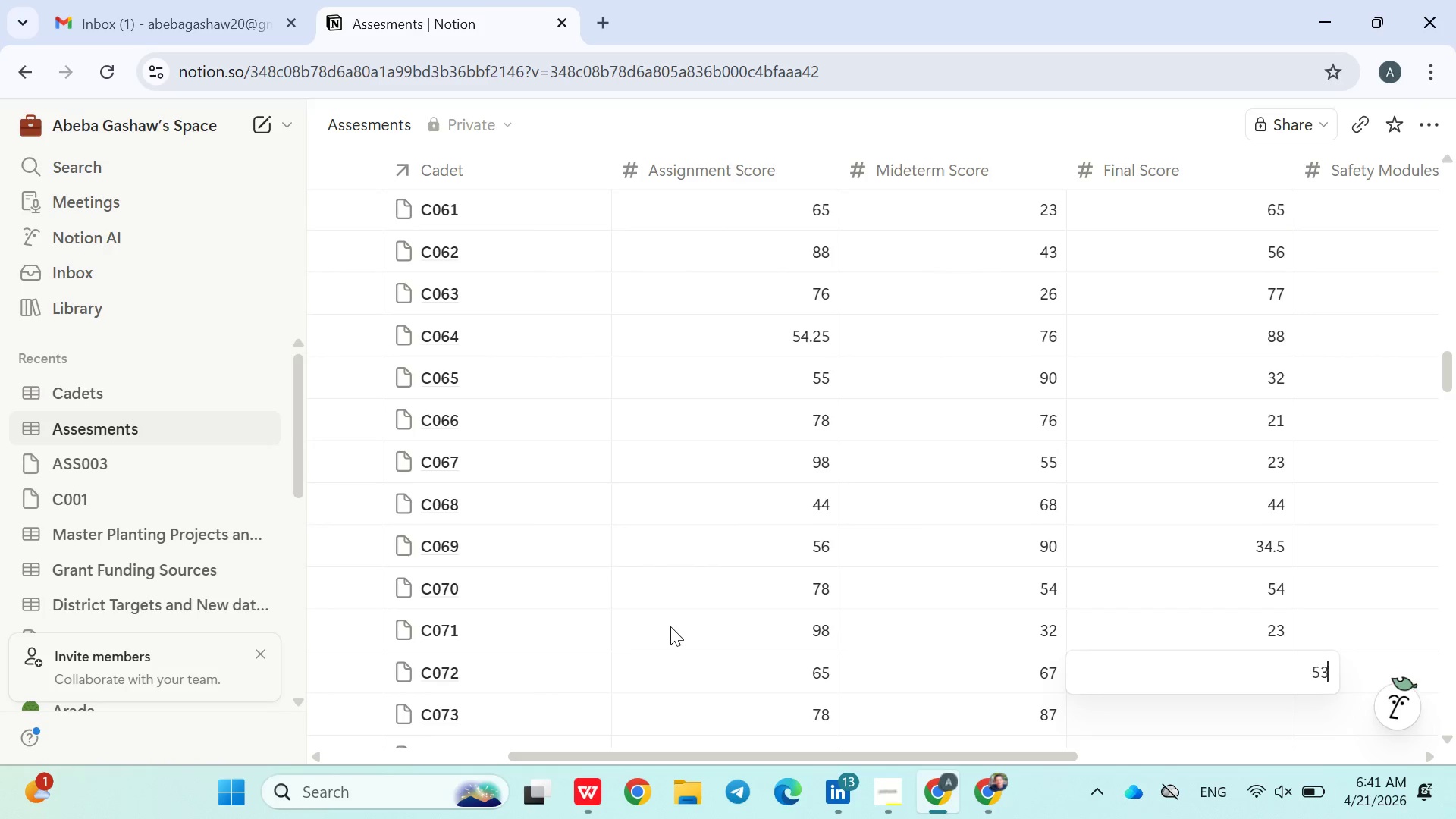 
key(Enter)
 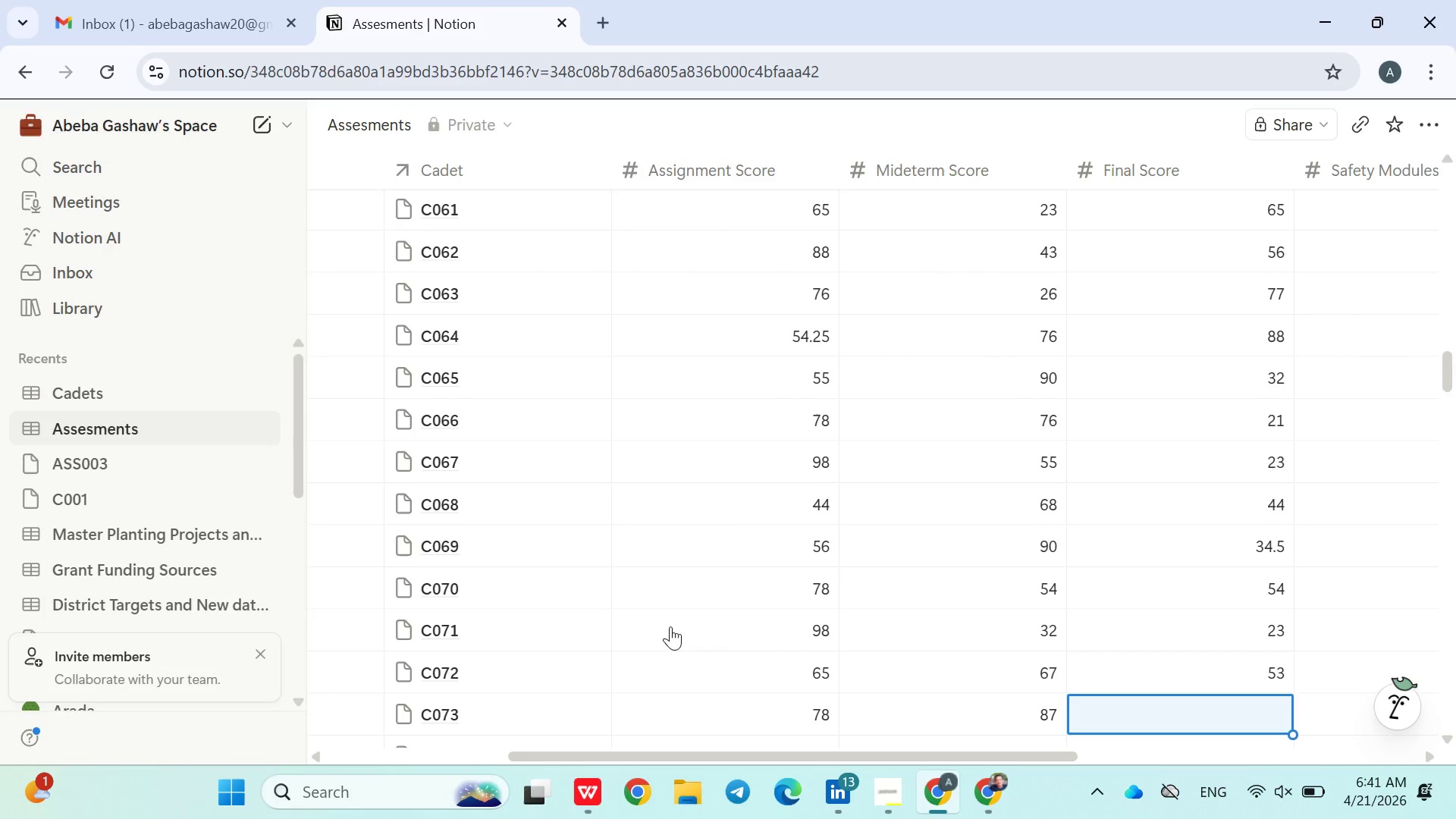 
type(556)
 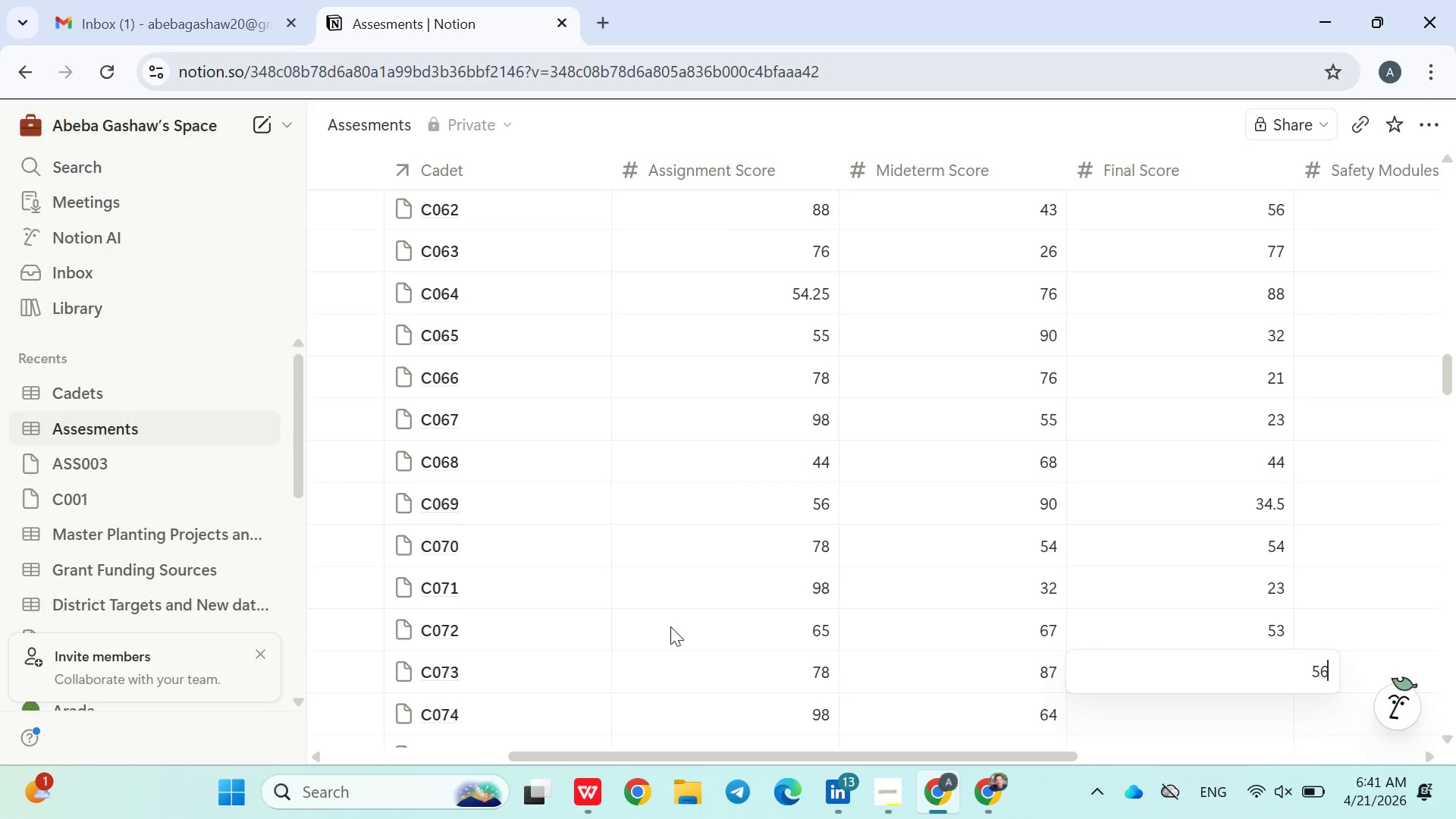 
key(Enter)
 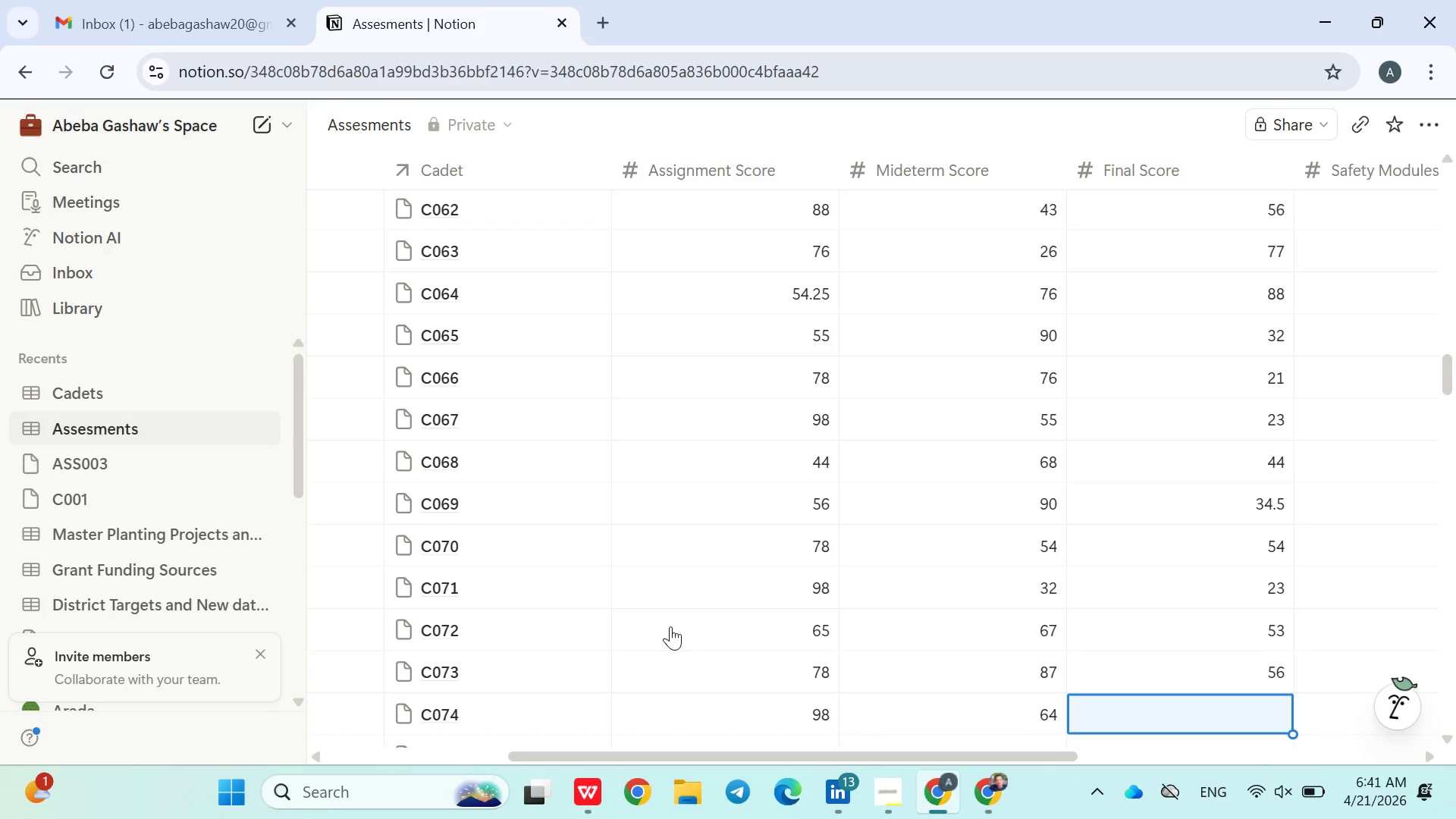 
type(77)
 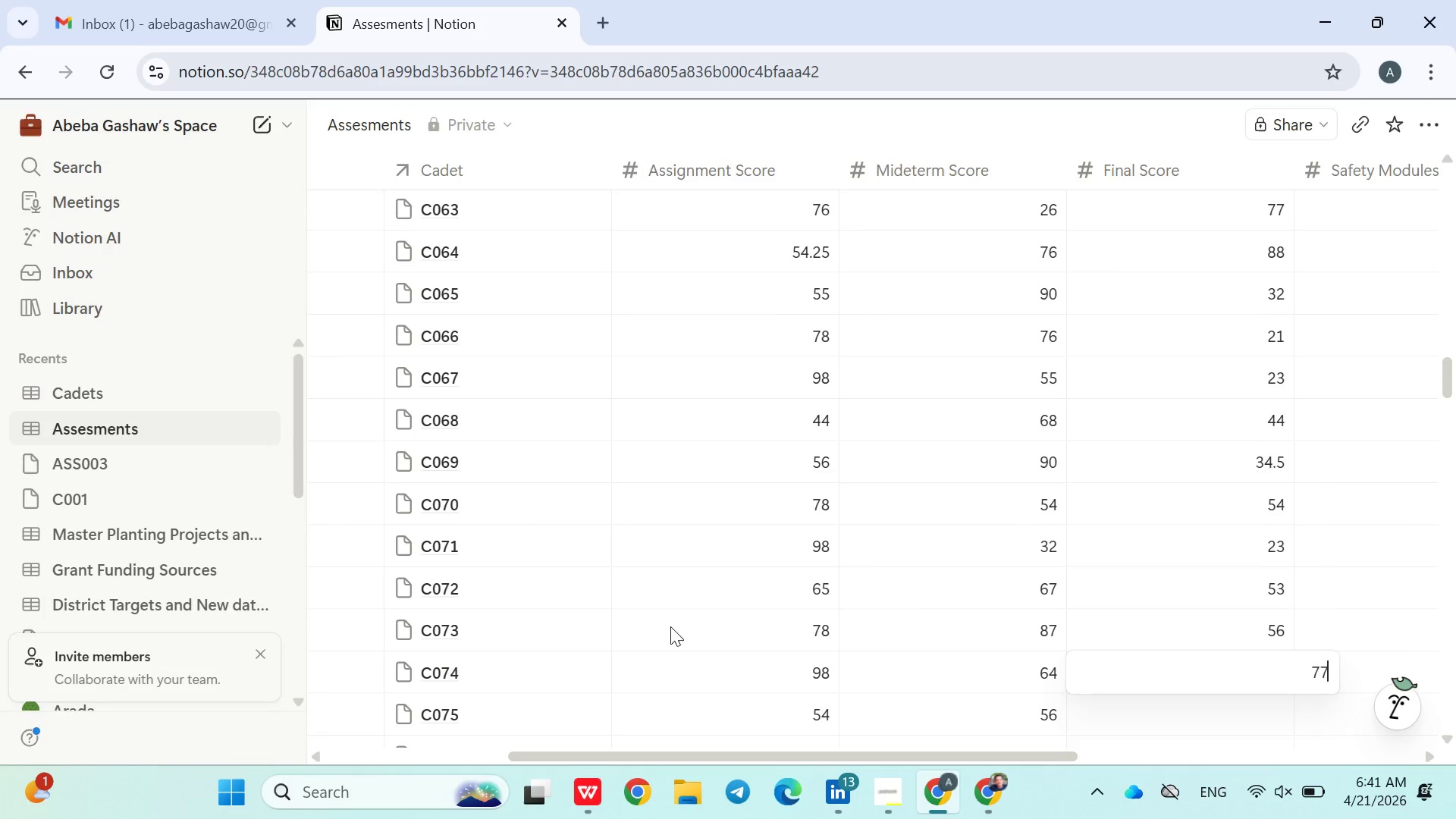 
key(Enter)
 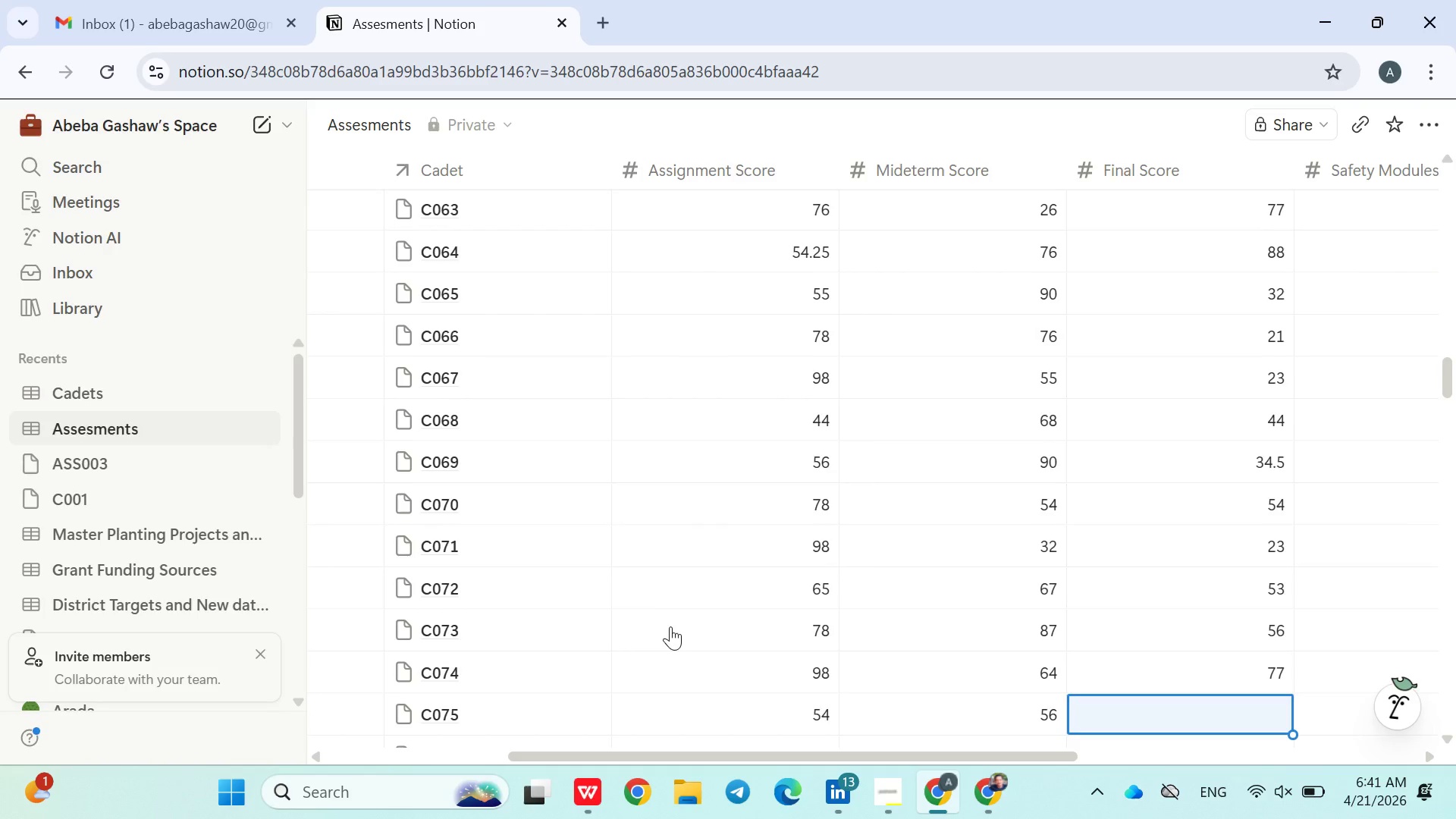 
type(87)
 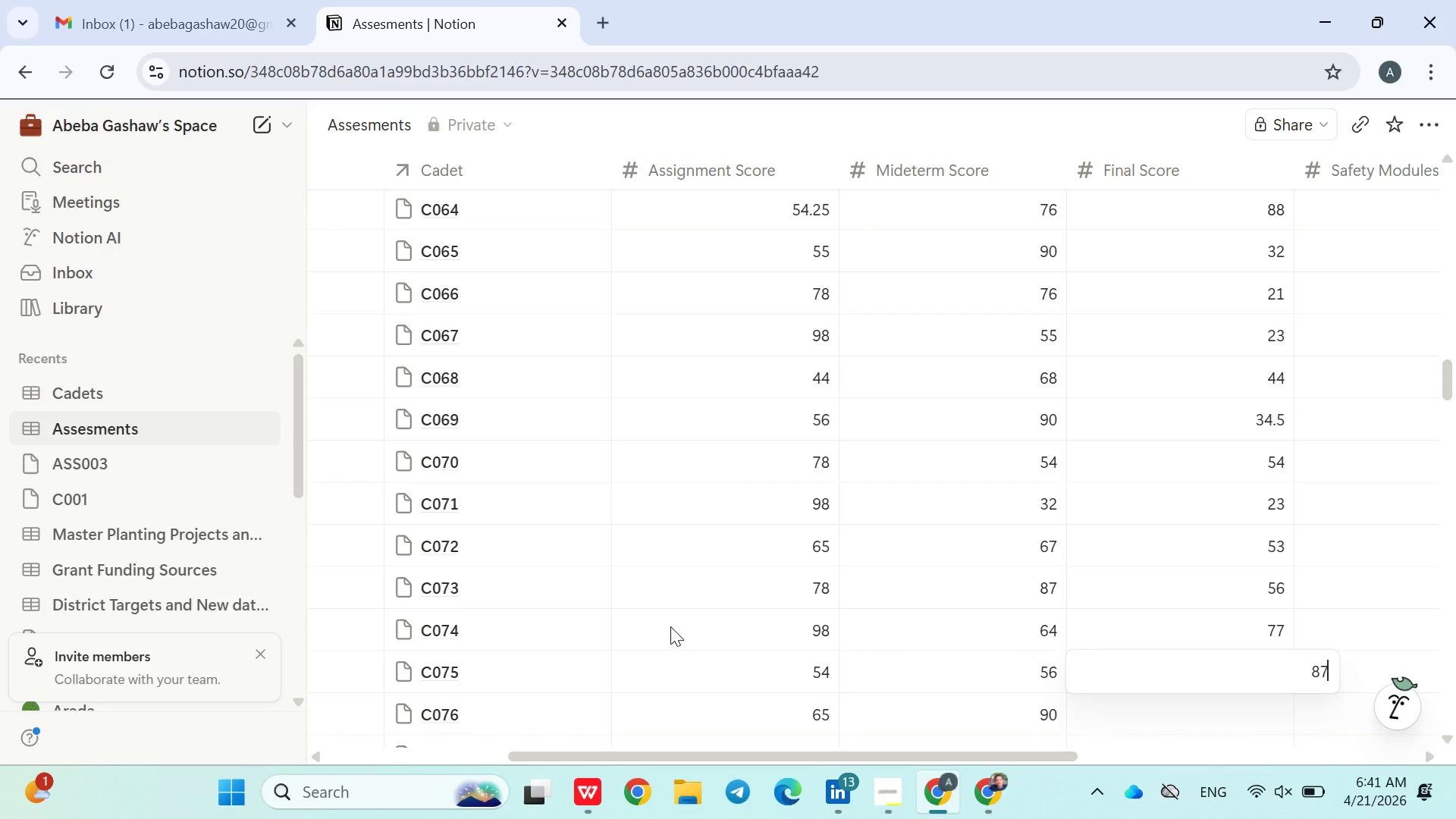 
key(Enter)
 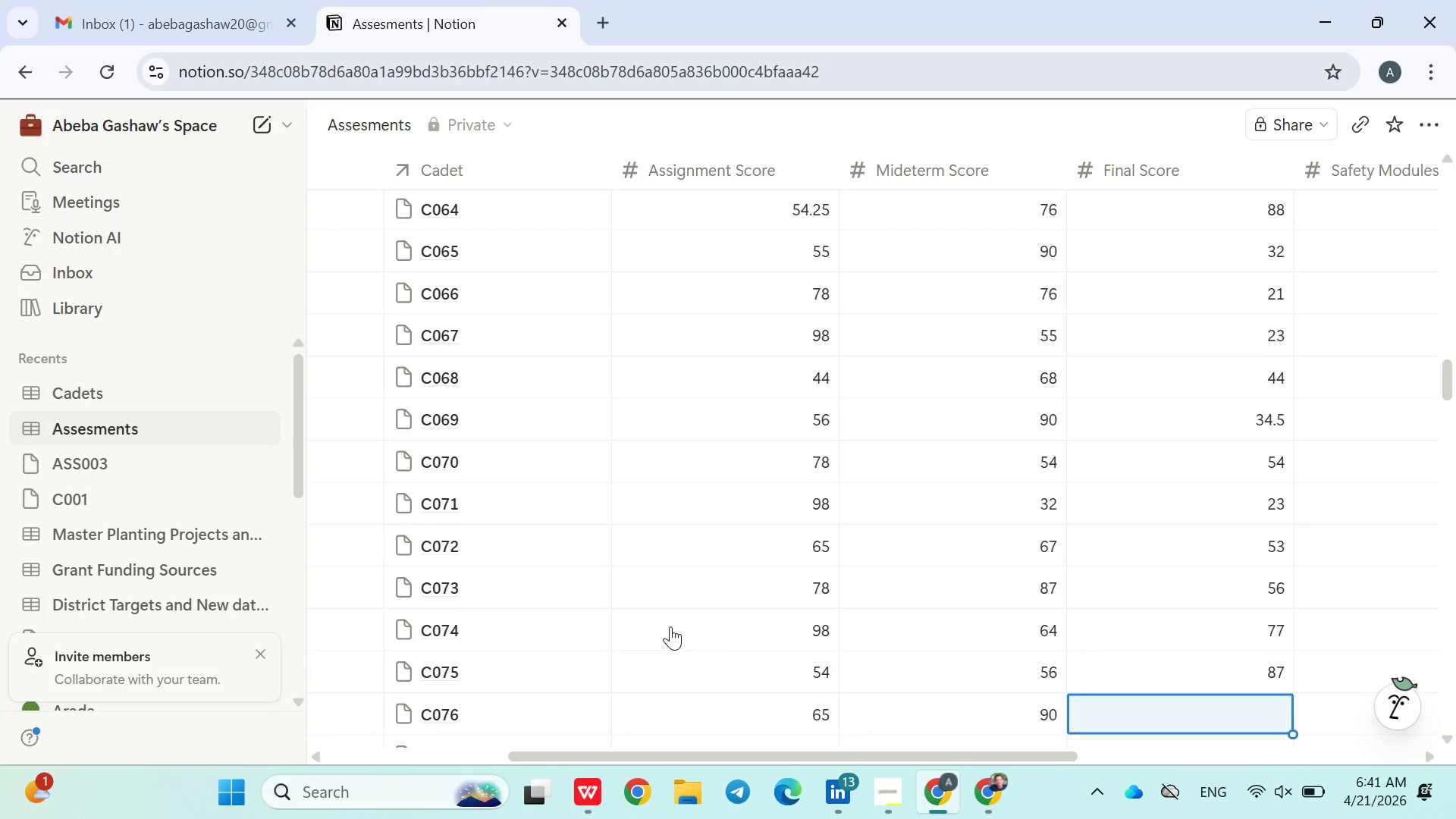 
type(55)
 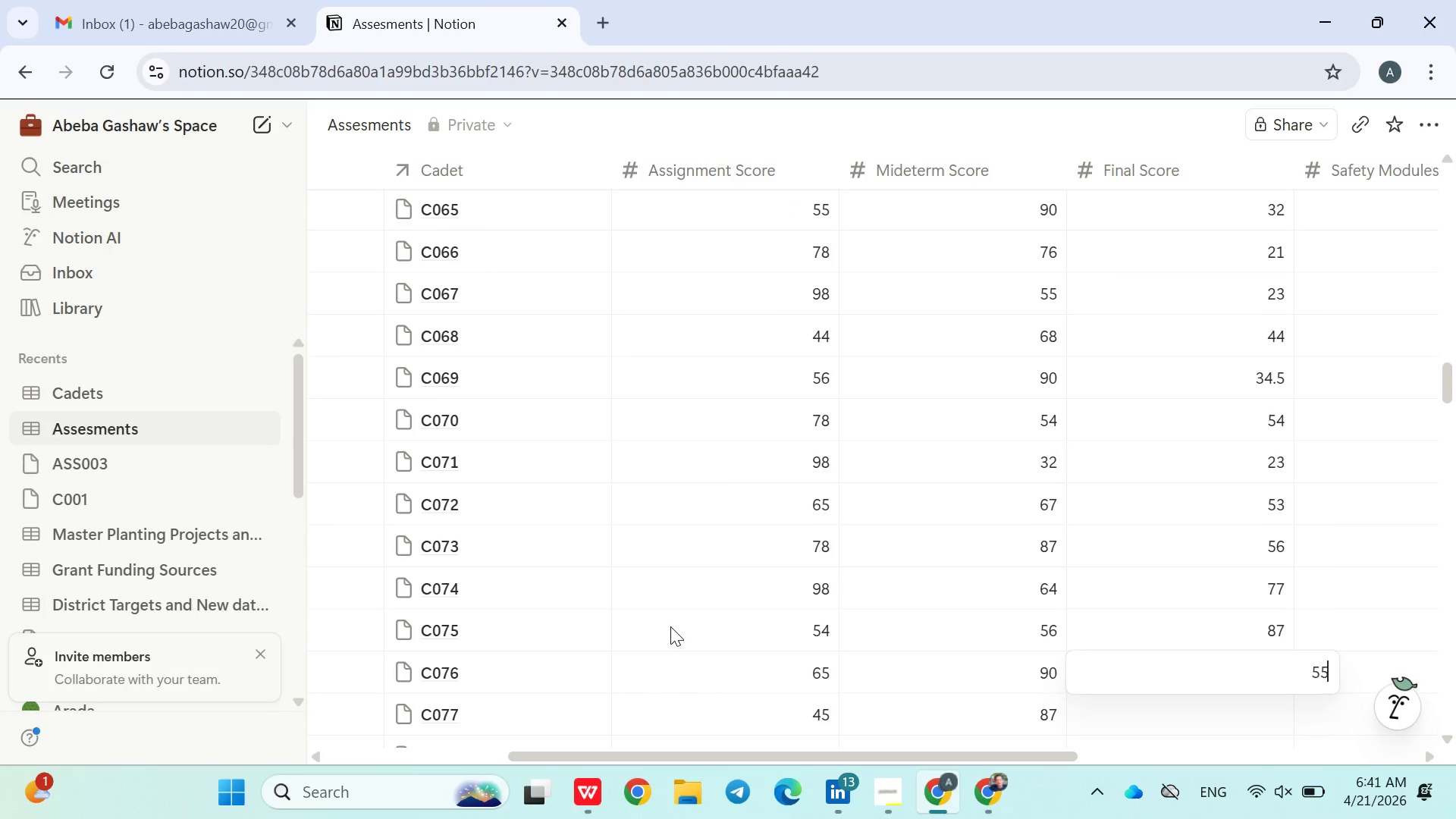 
key(Enter)
 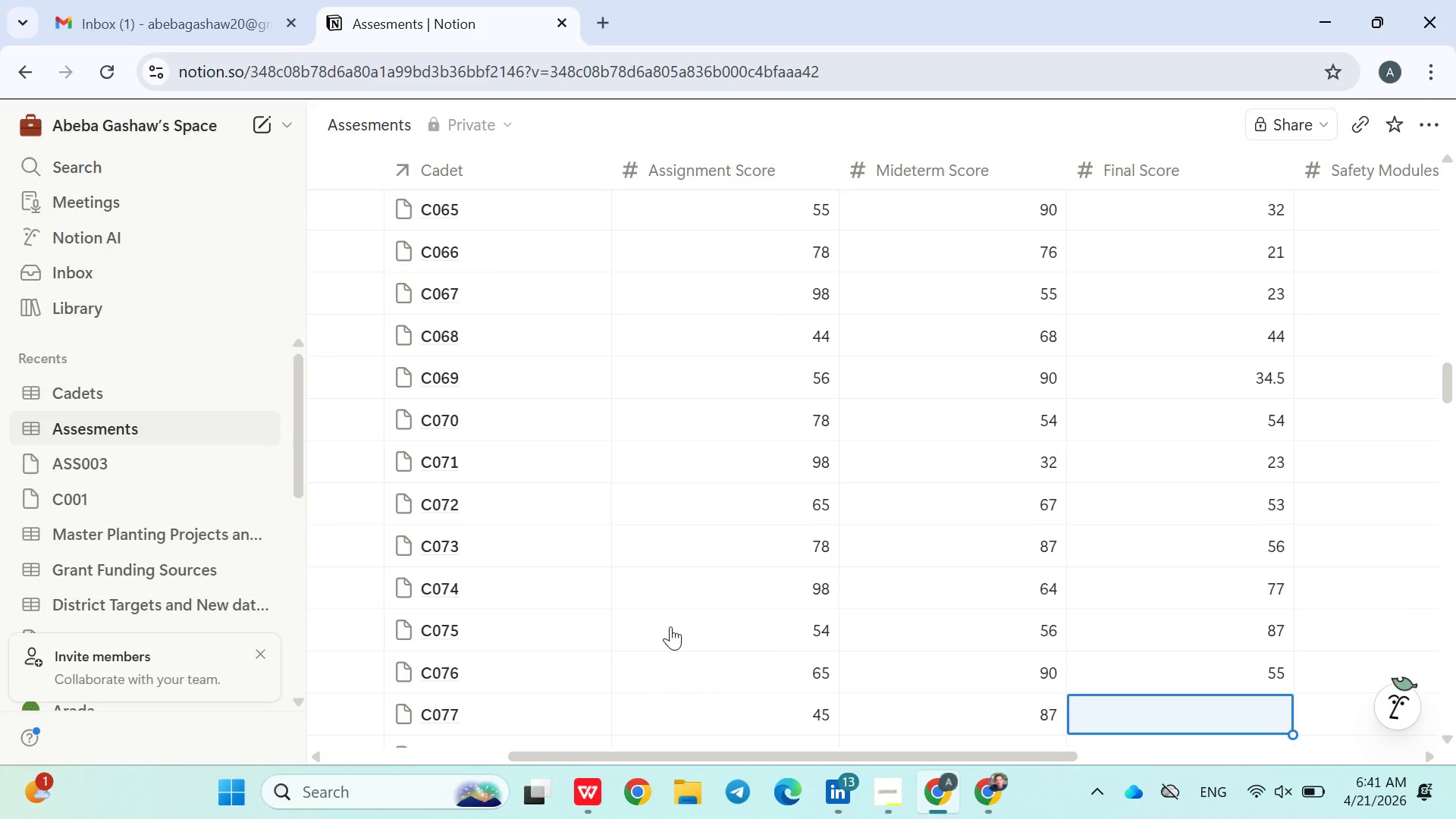 
type(44)
 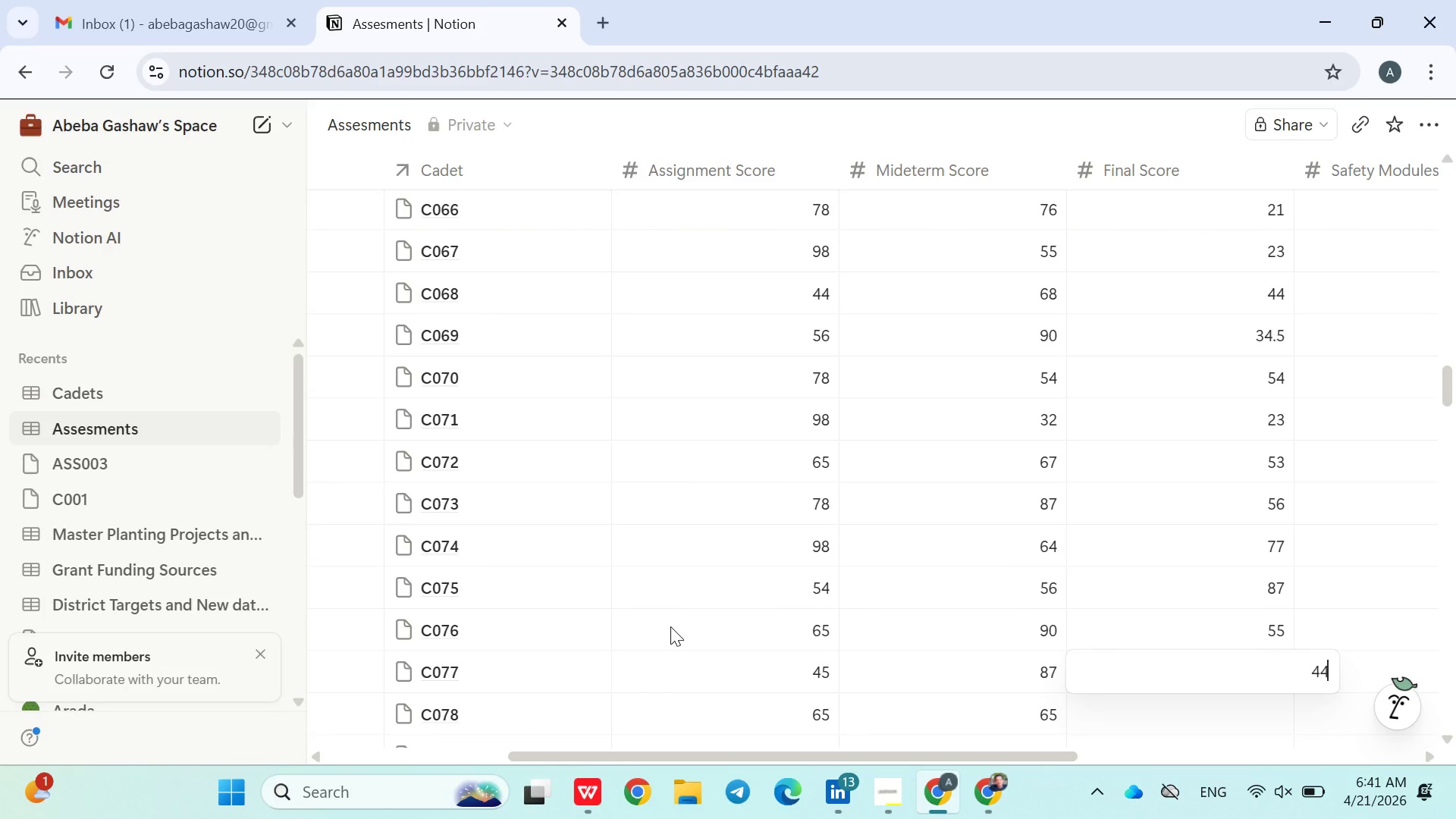 
key(Enter)
 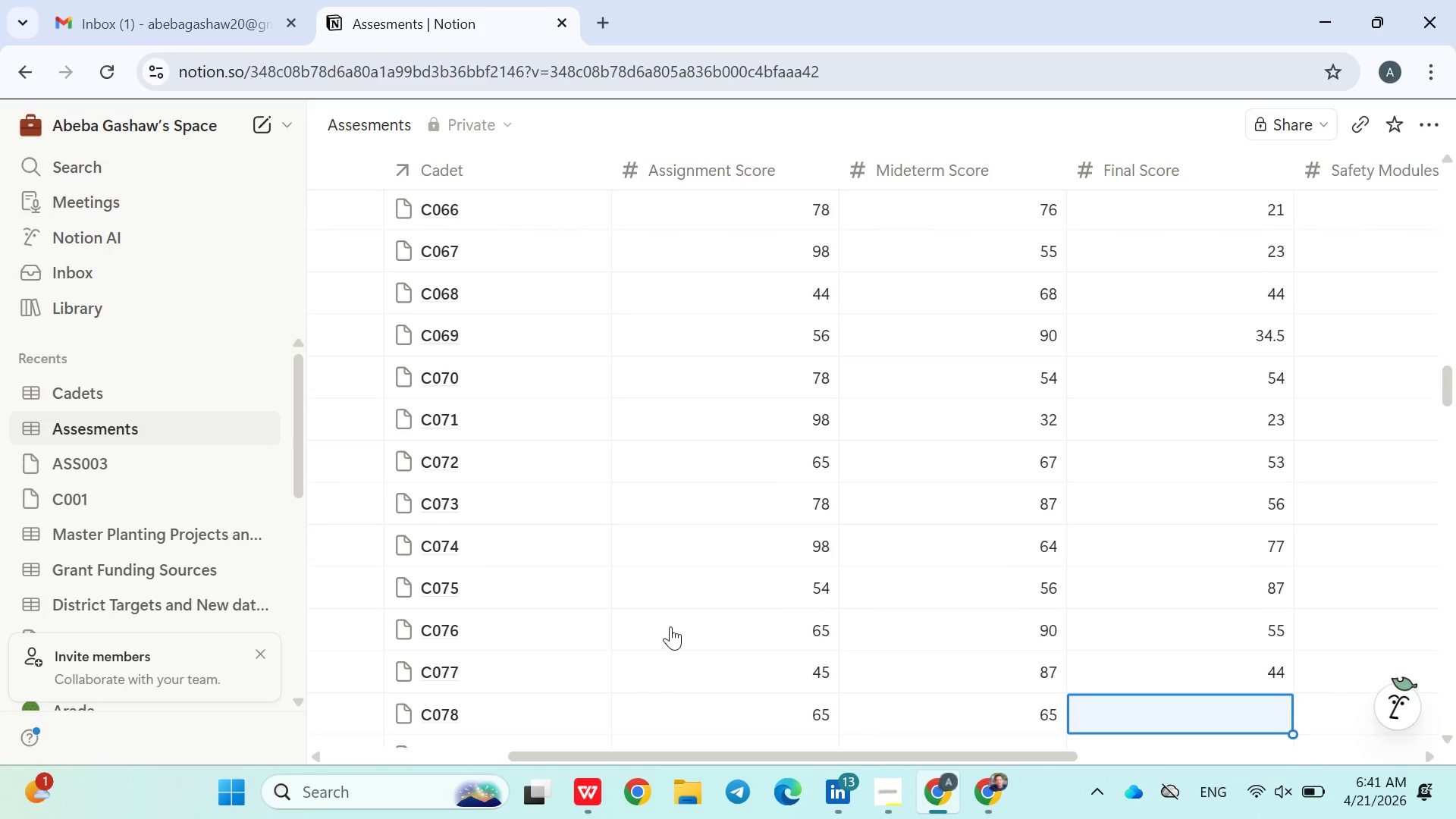 
type(35)
 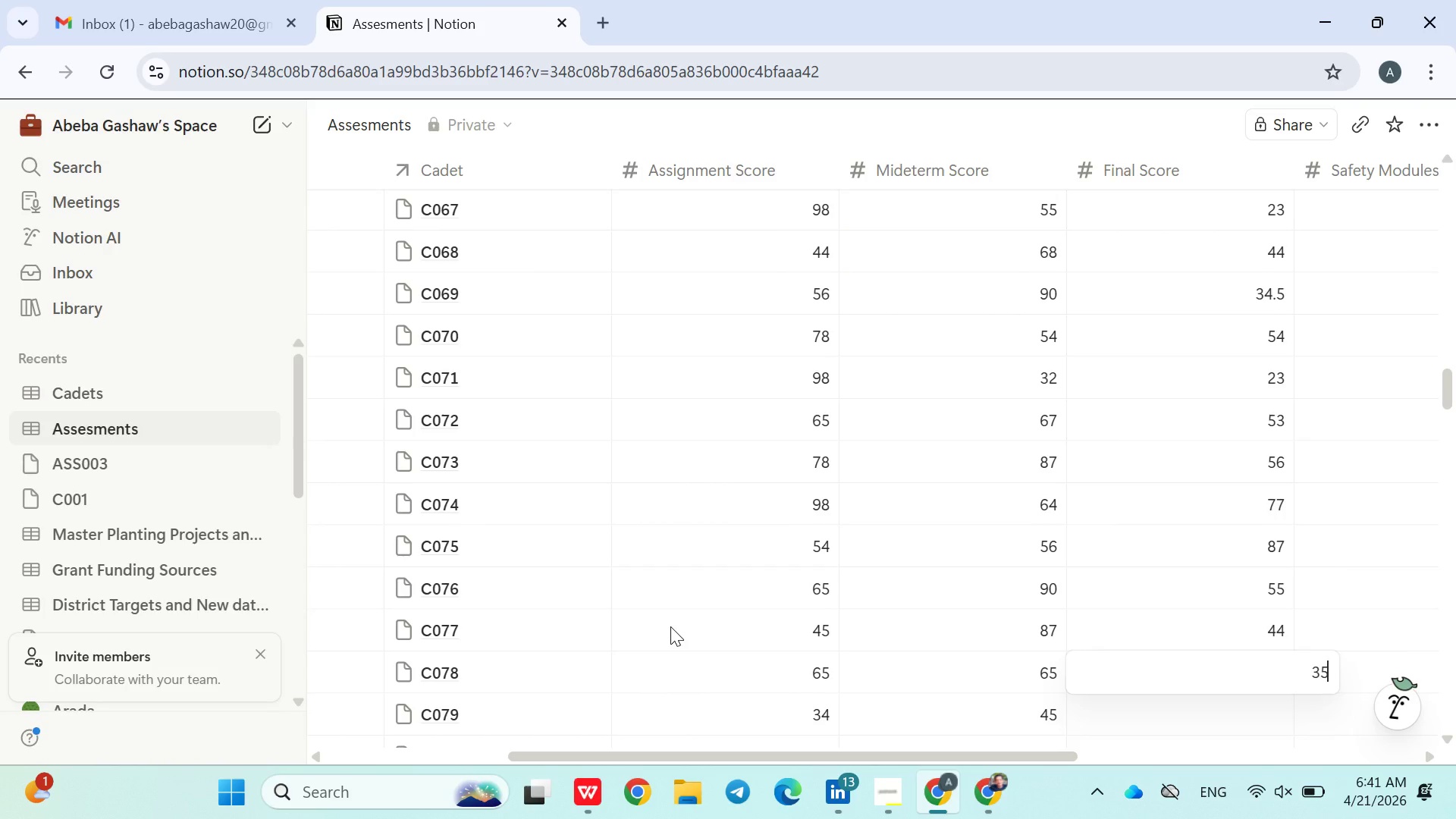 
key(Enter)
 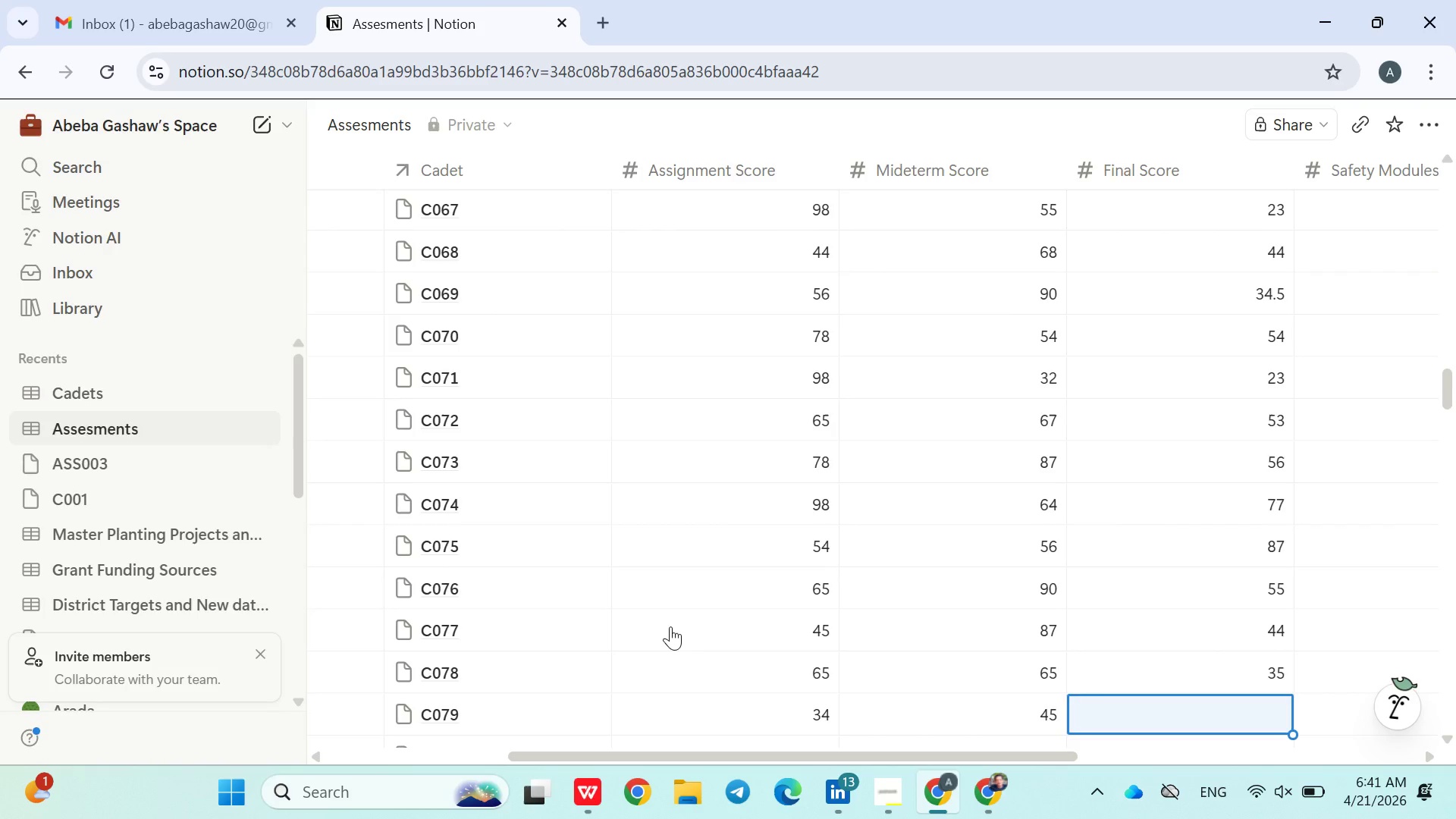 
type(54)
 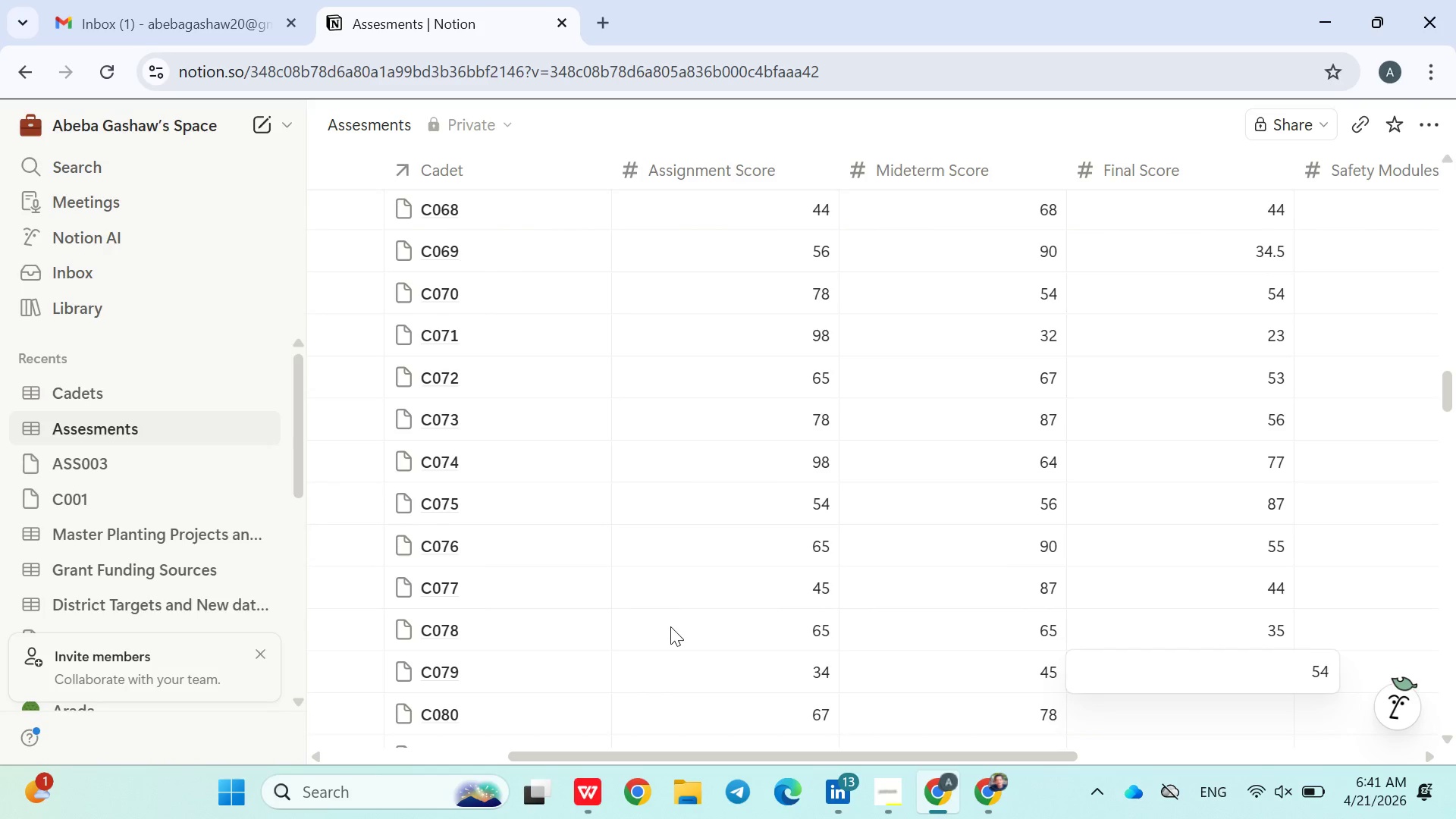 
key(Enter)
 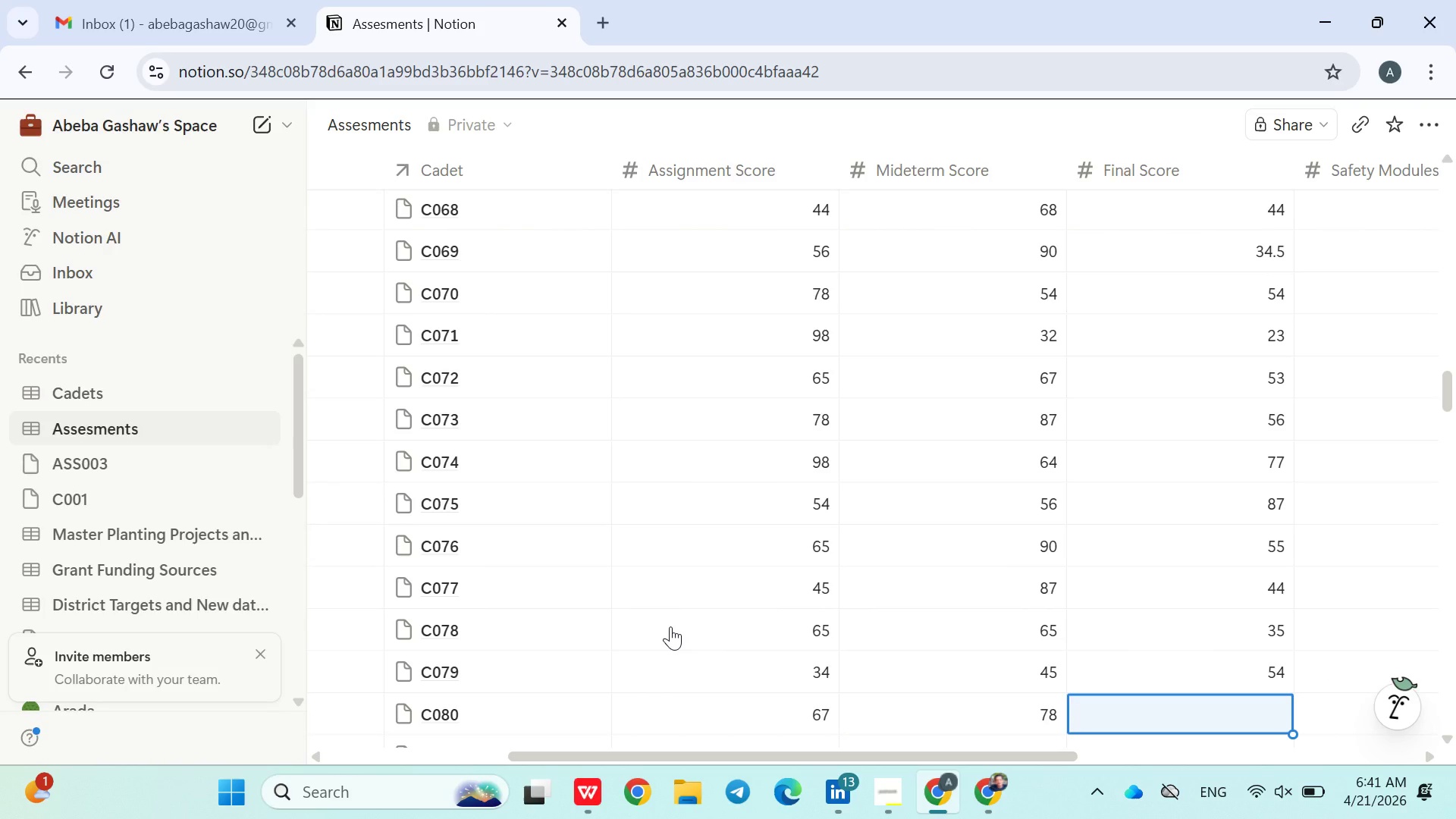 
type(54)
 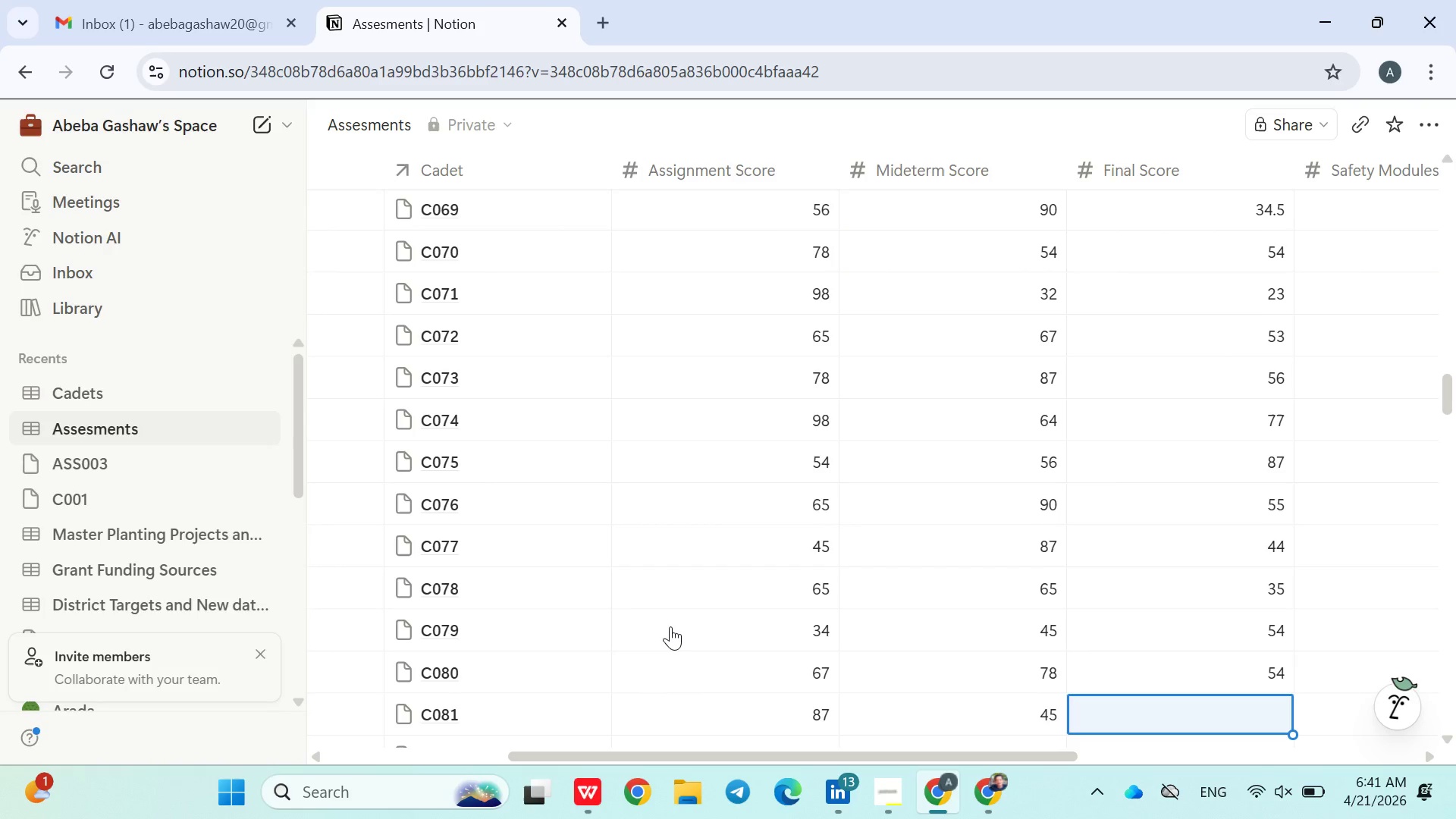 
key(Enter)
 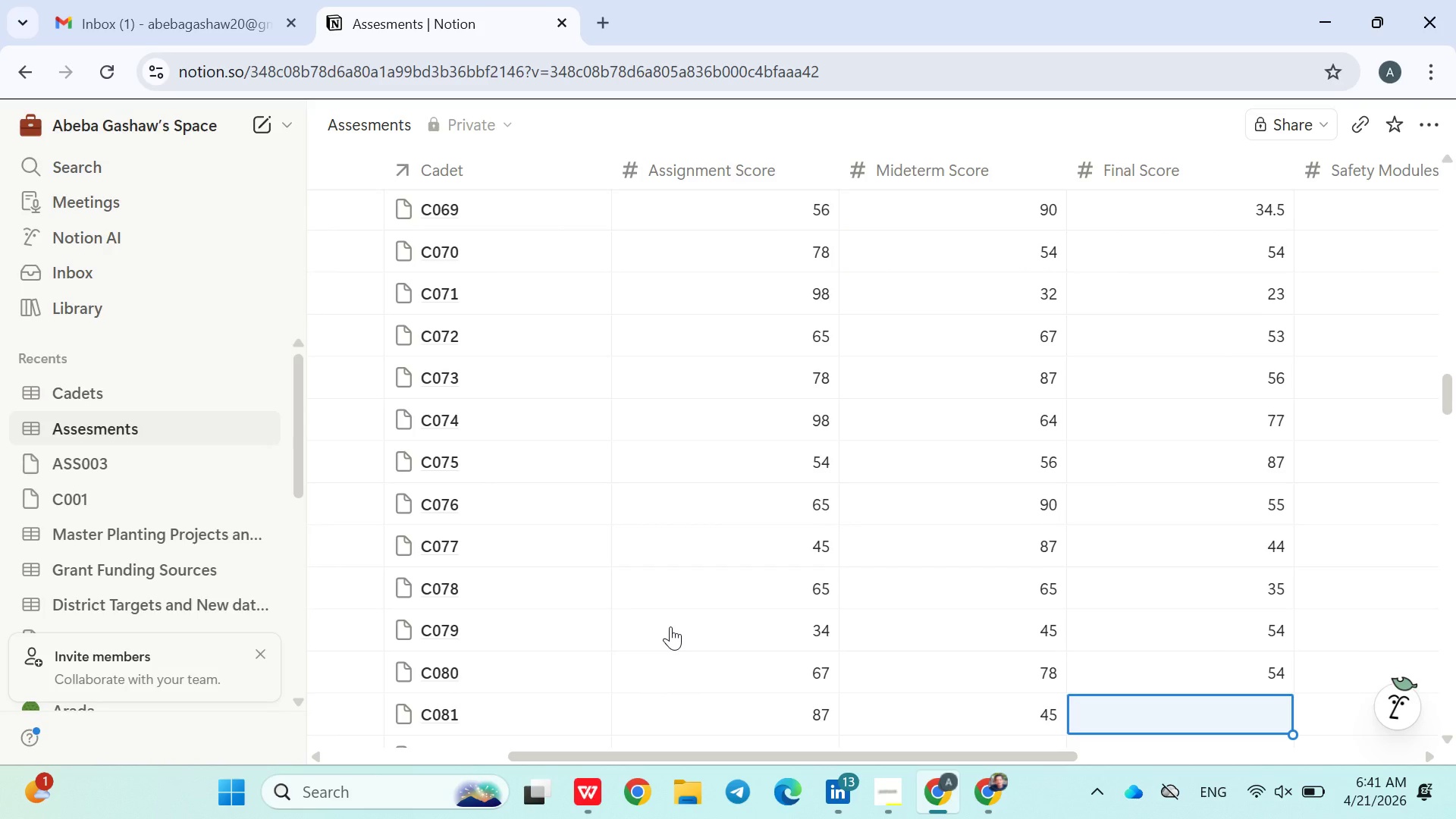 
type(77)
 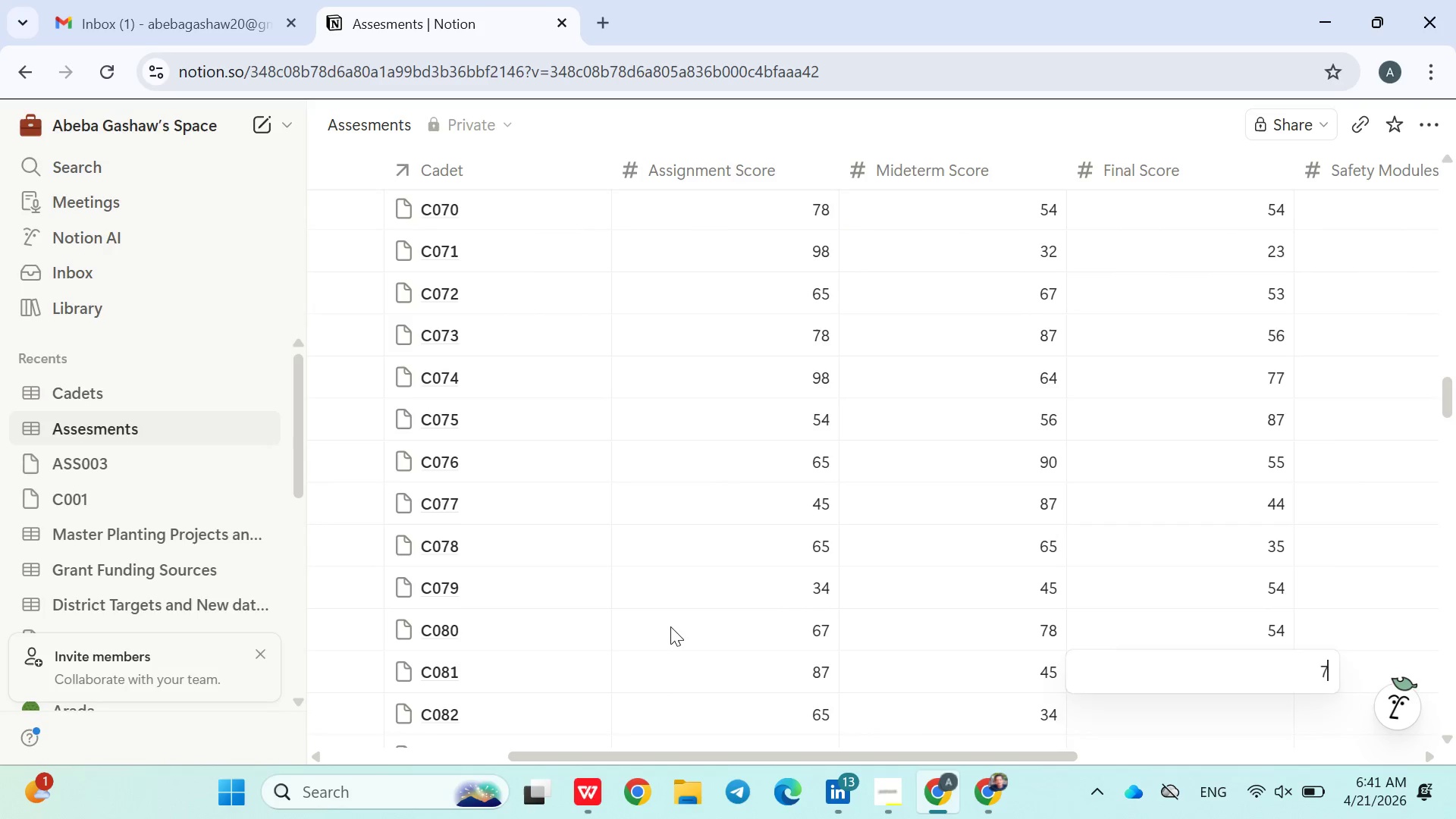 
key(Enter)
 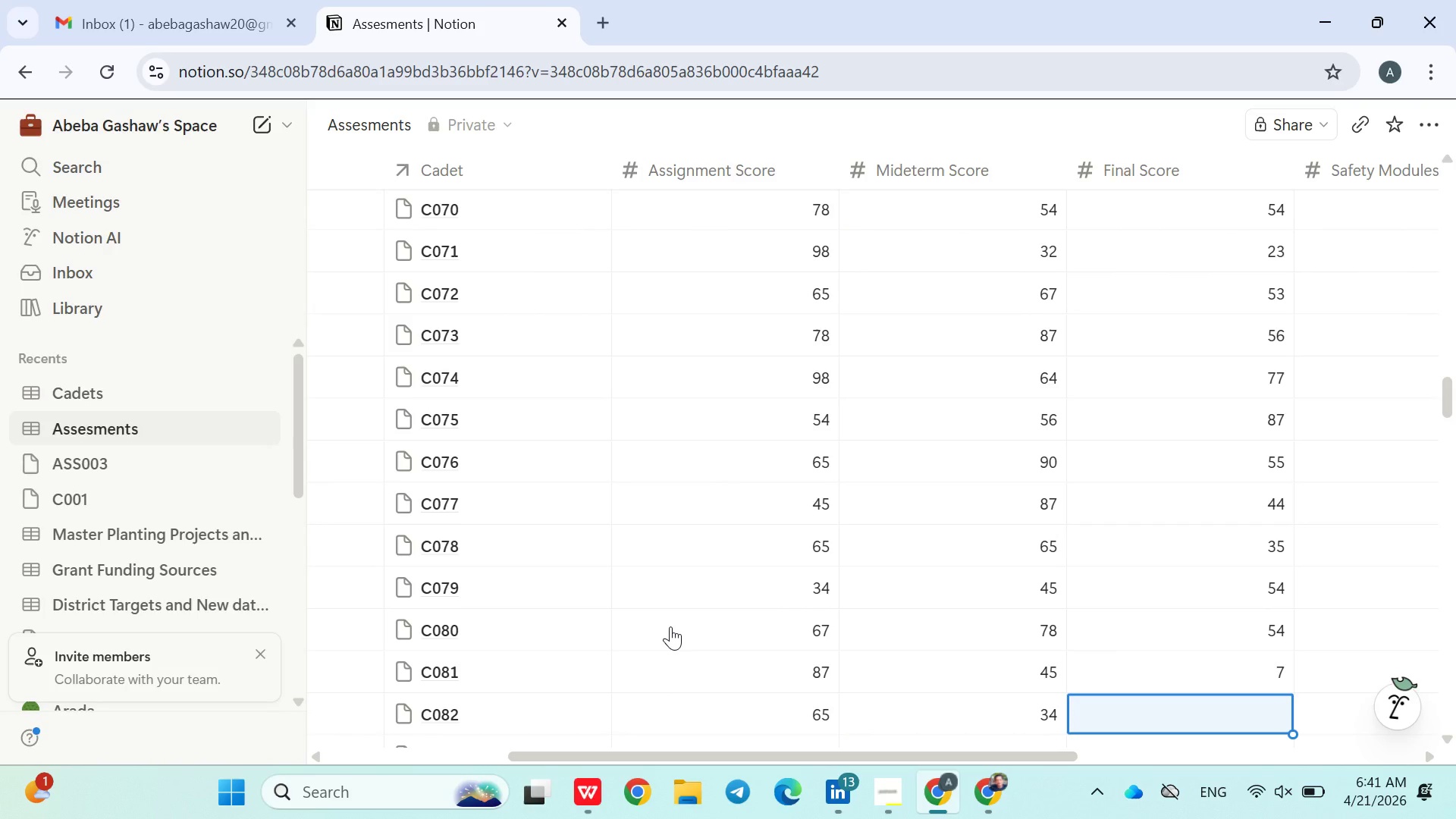 
key(ArrowUp)
 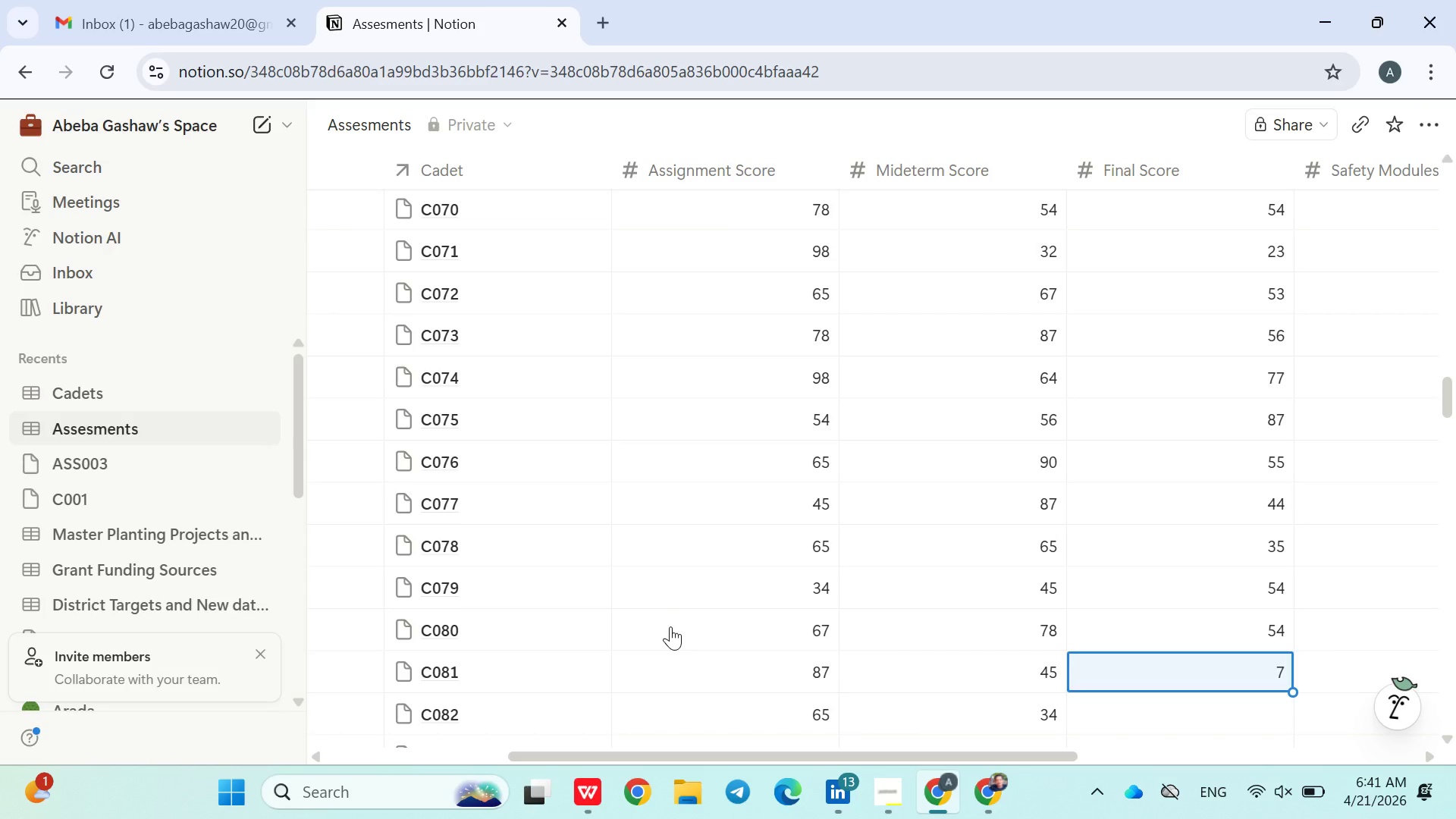 
type(88)
 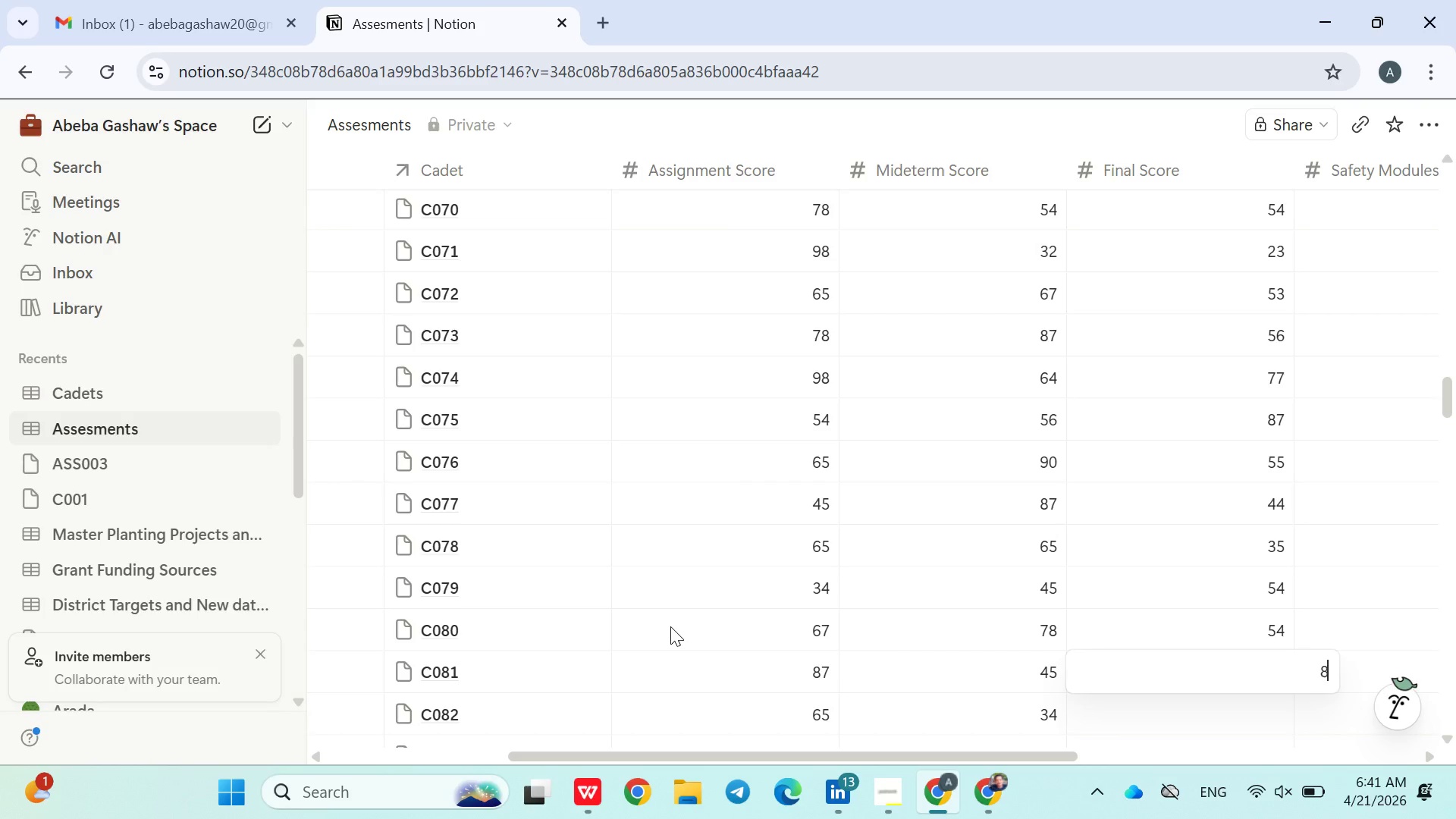 
key(Enter)
 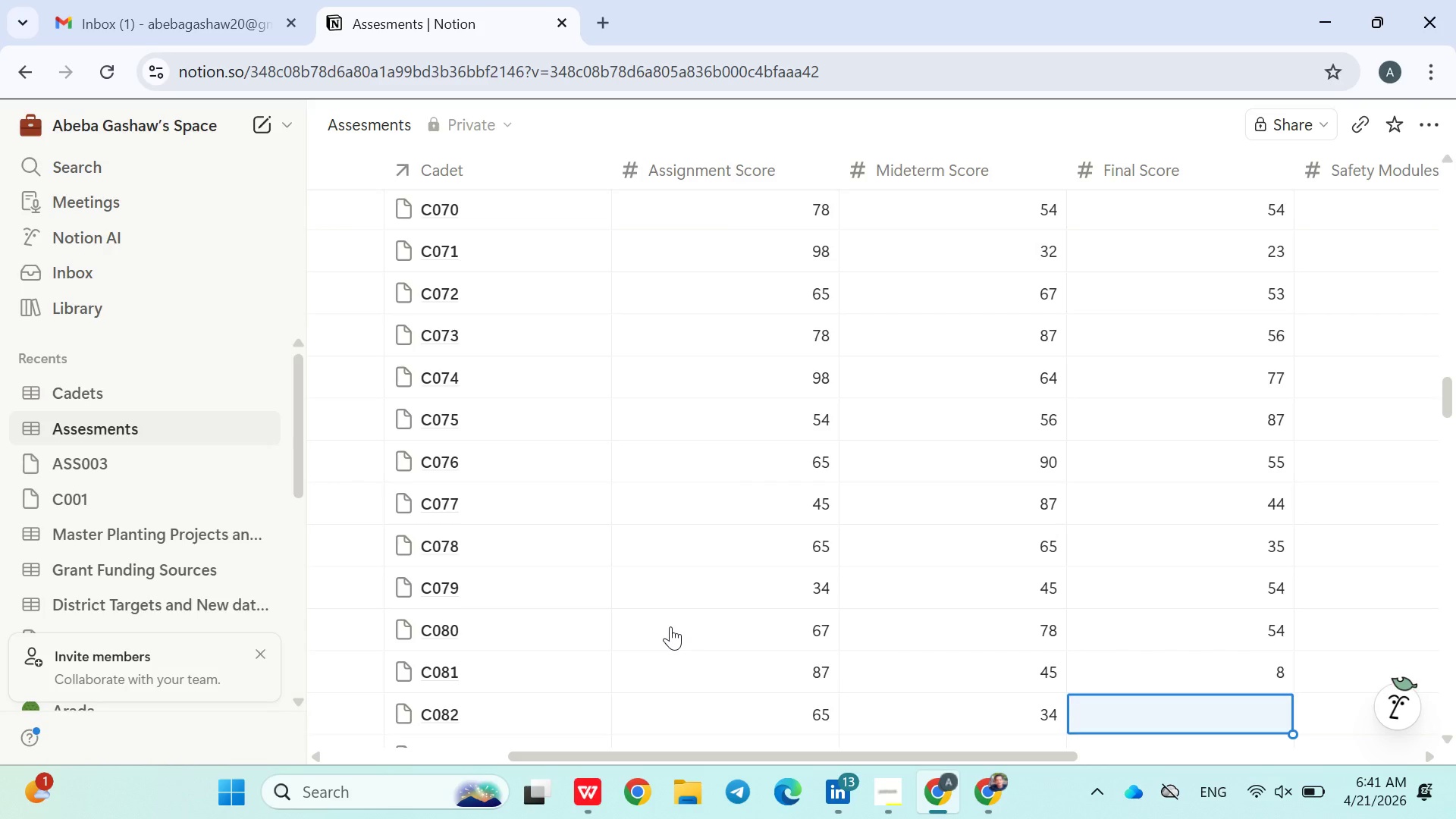 
key(ArrowUp)
 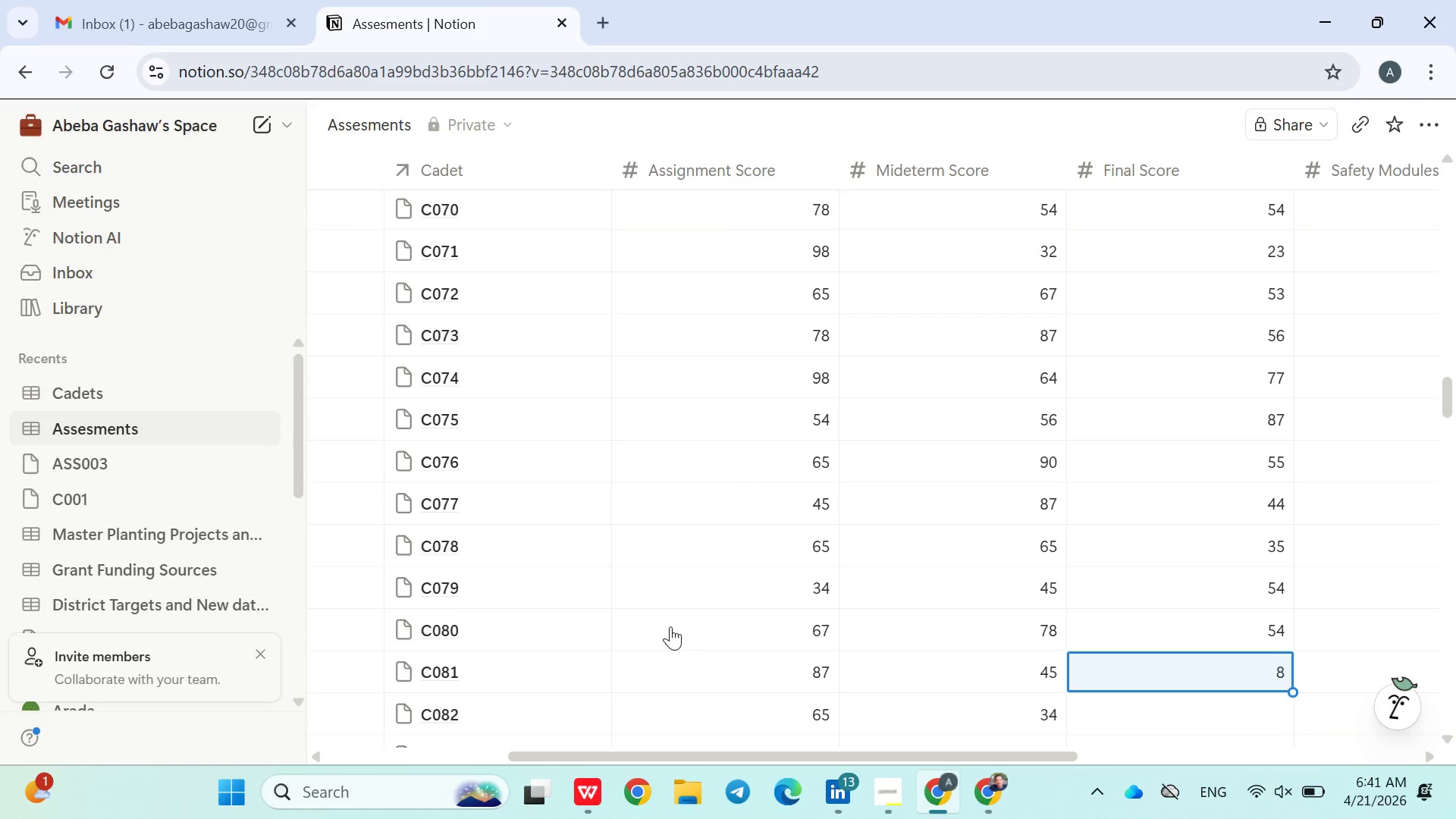 
type(77)
 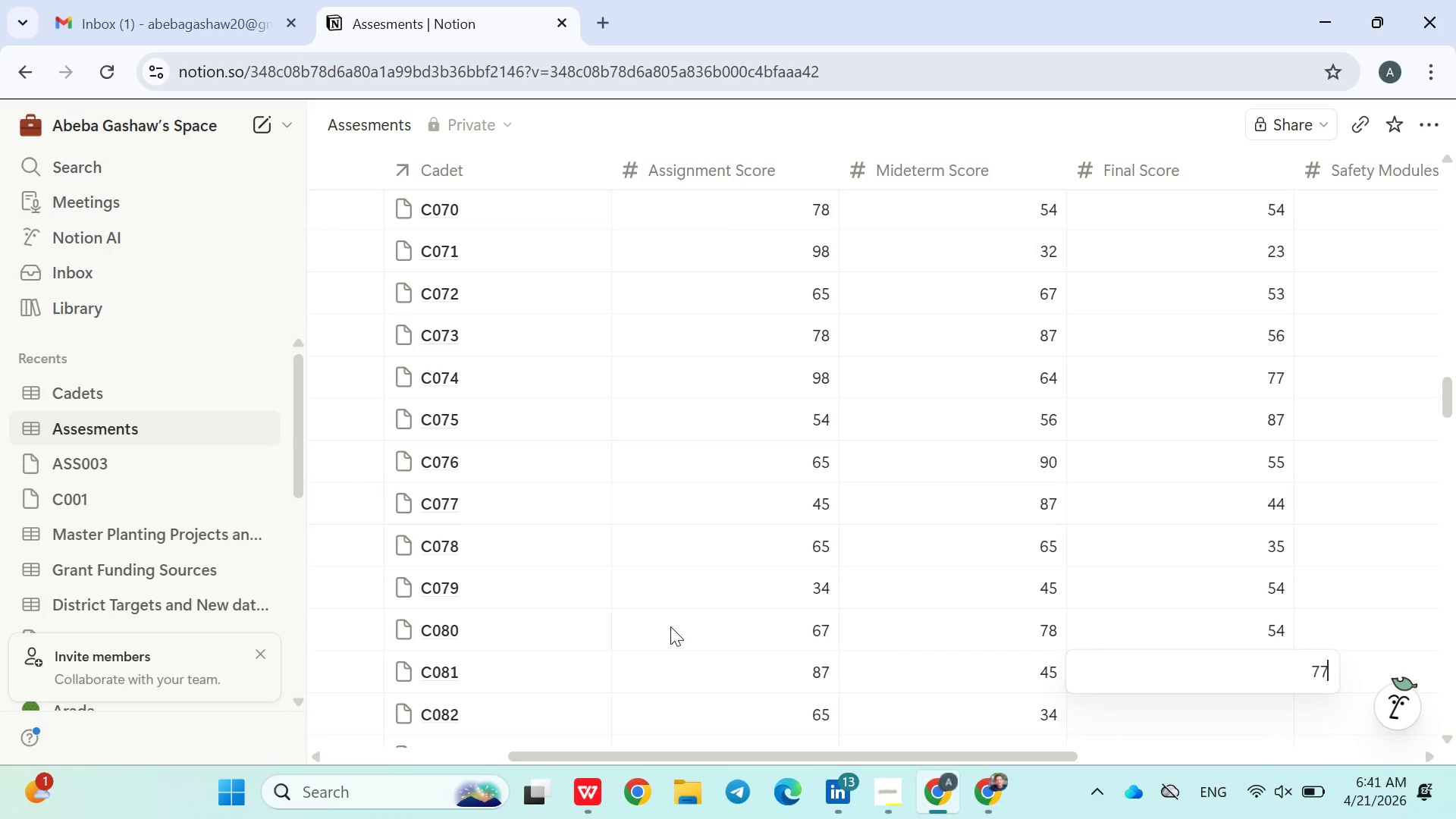 
key(Enter)
 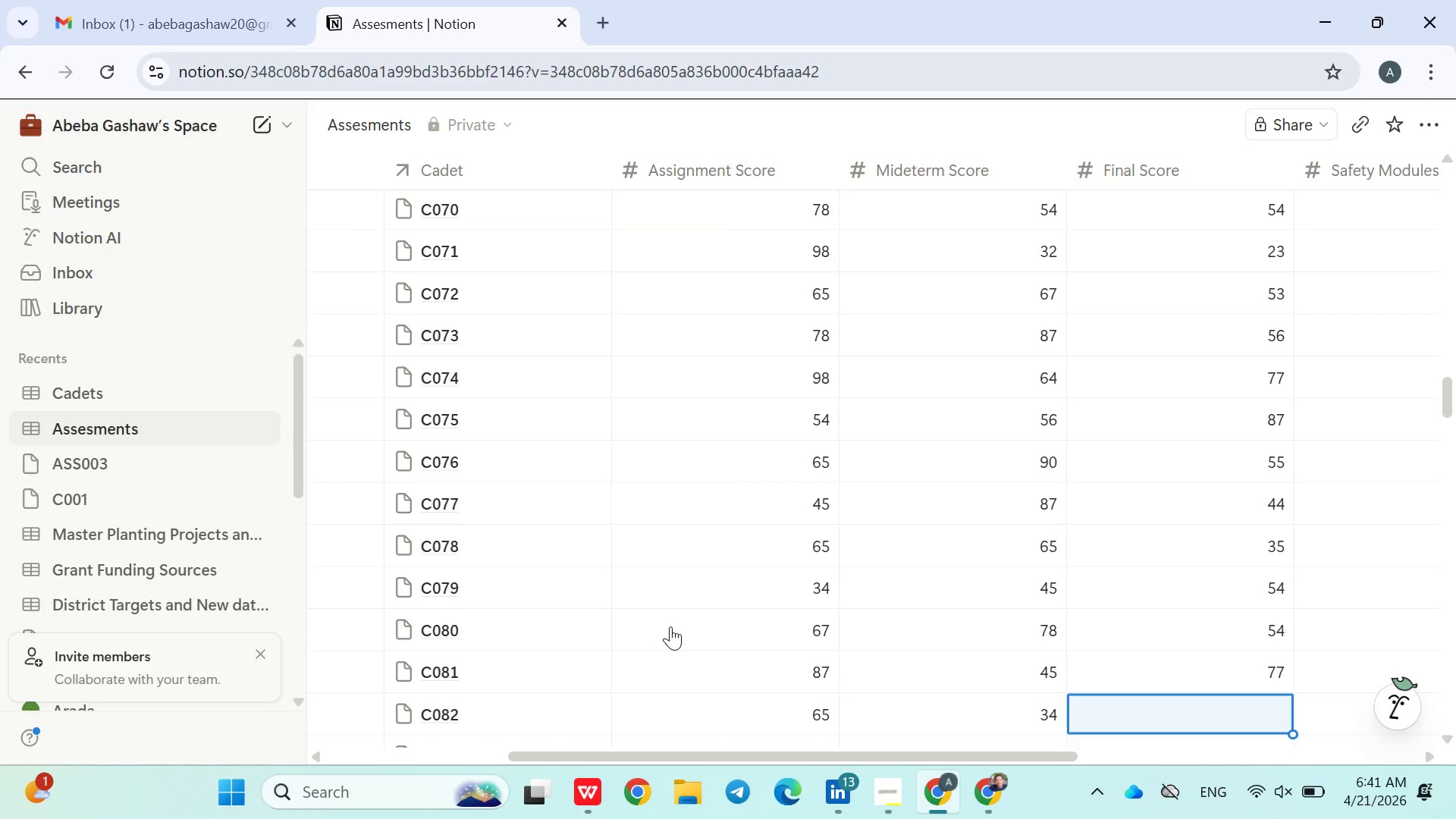 
type(87)
 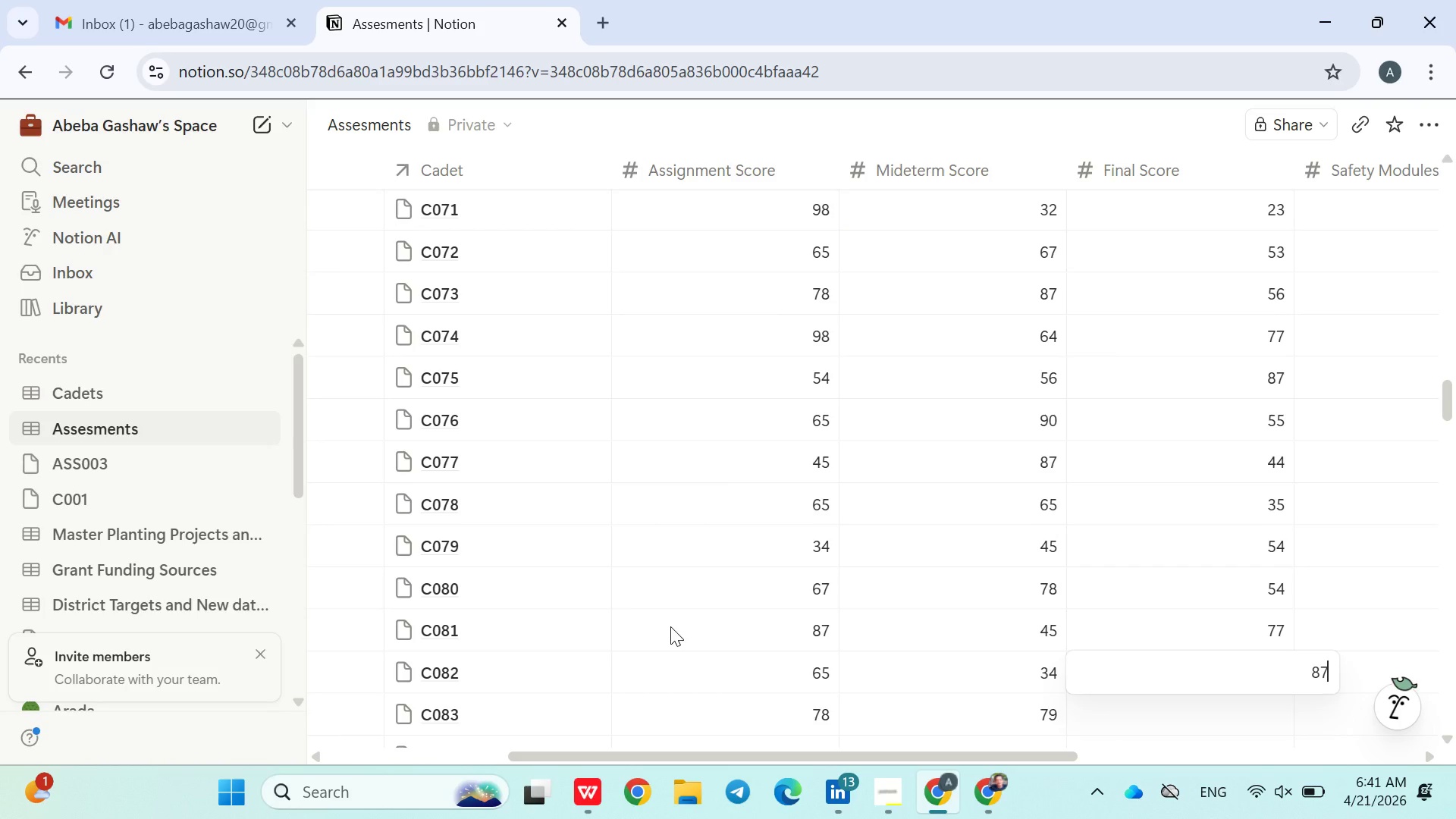 
key(Enter)
 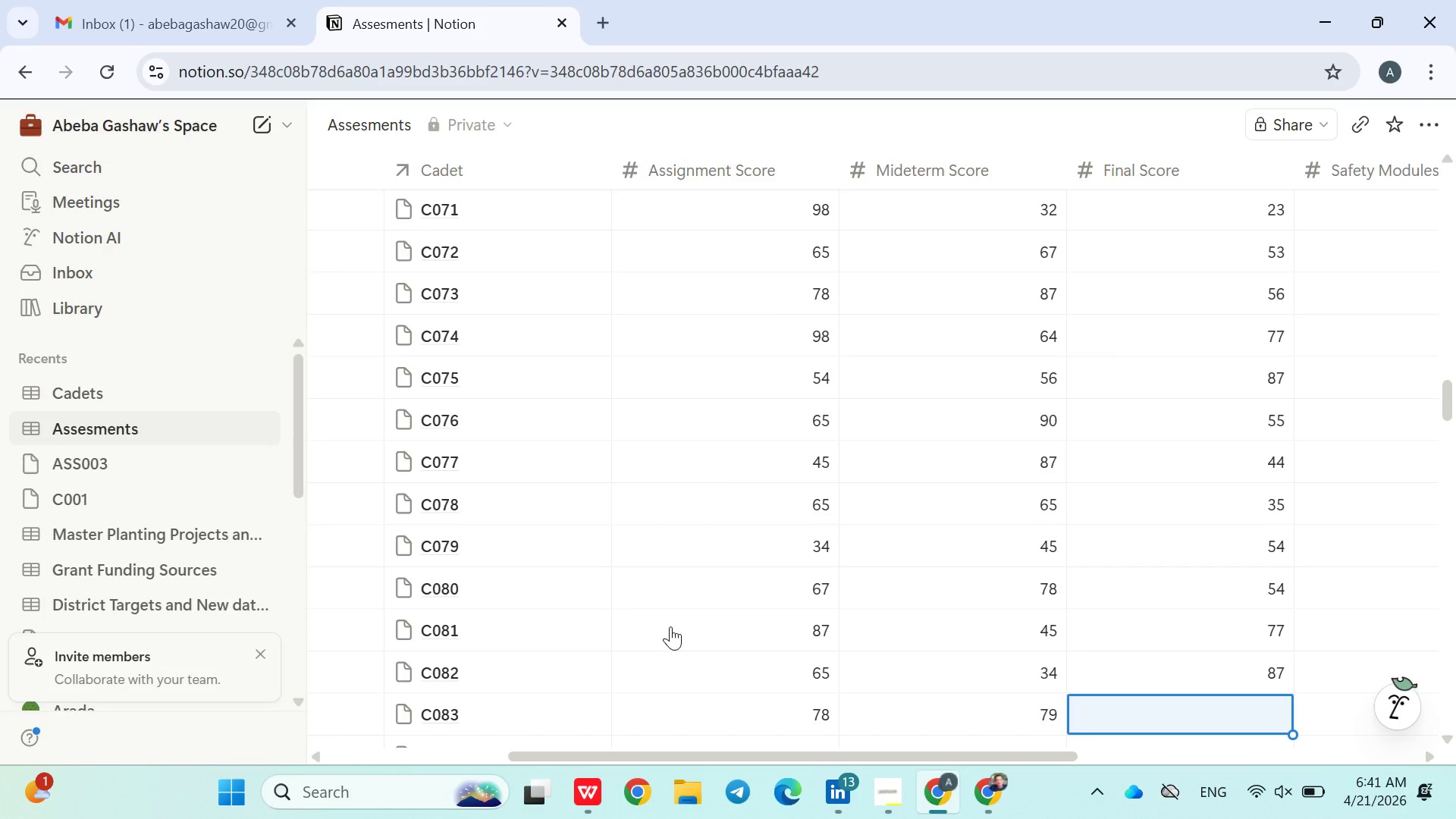 
type(87)
 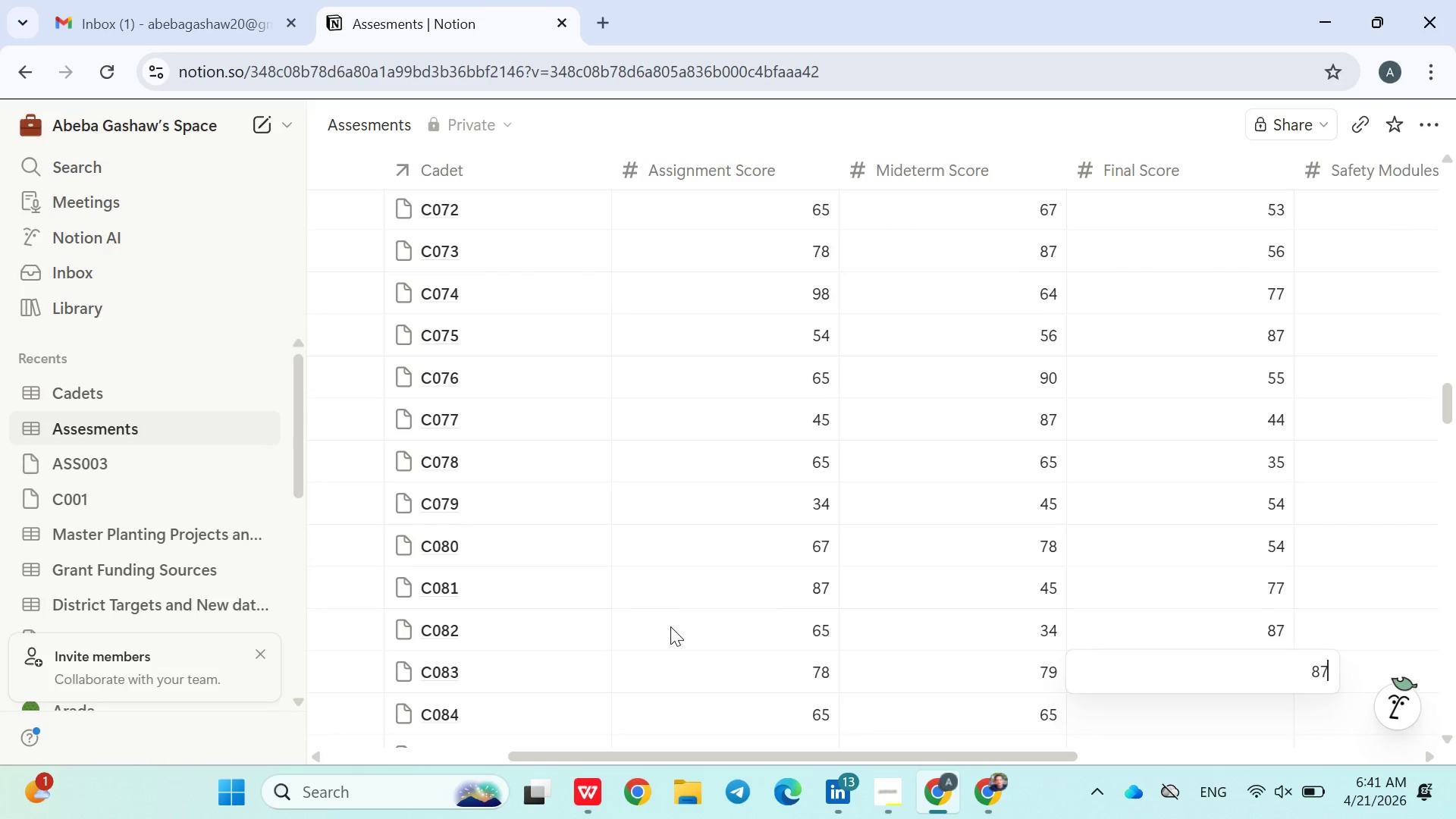 
key(Enter)
 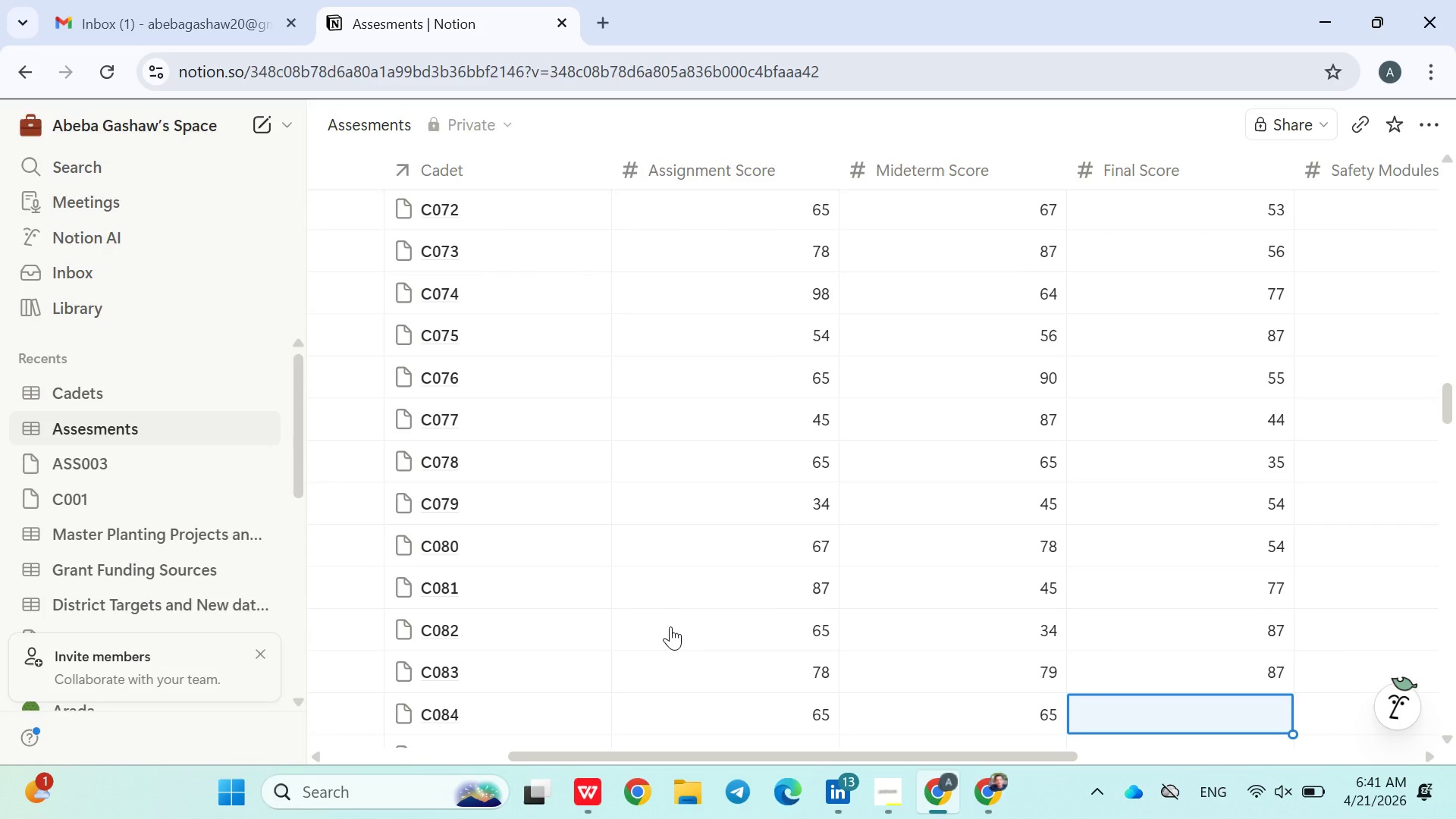 
type(66)
 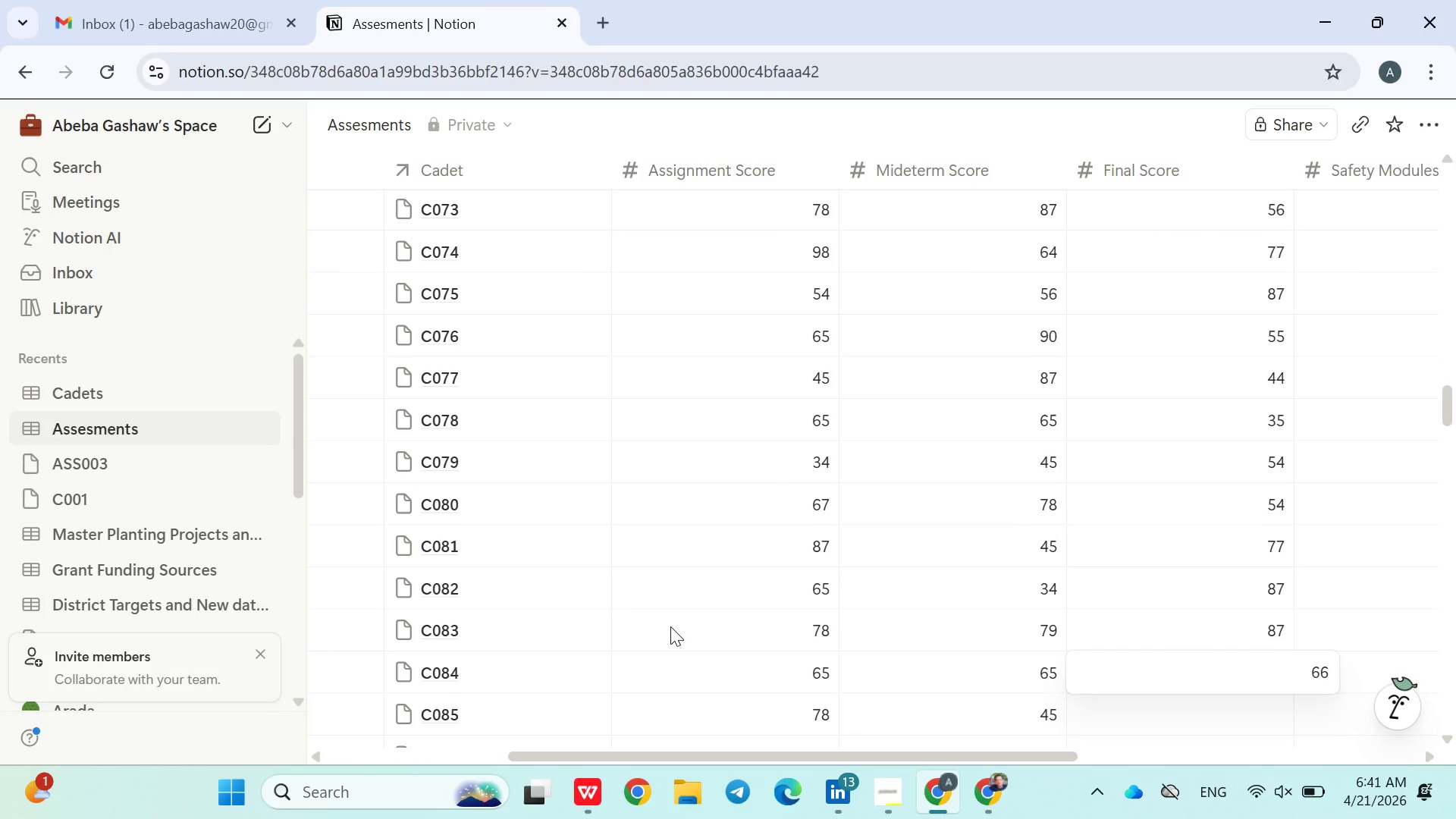 
key(Enter)
 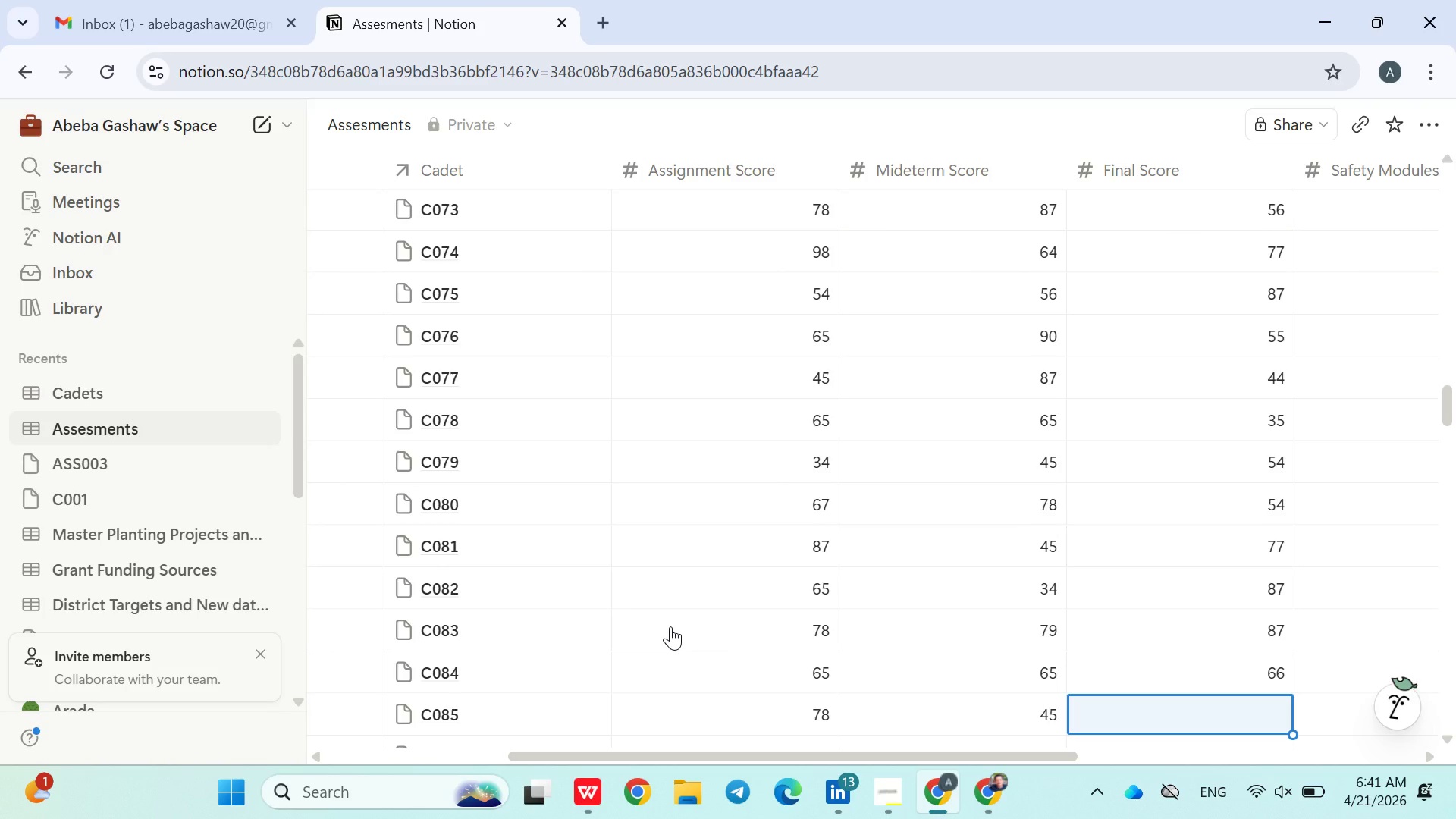 
type(87)
 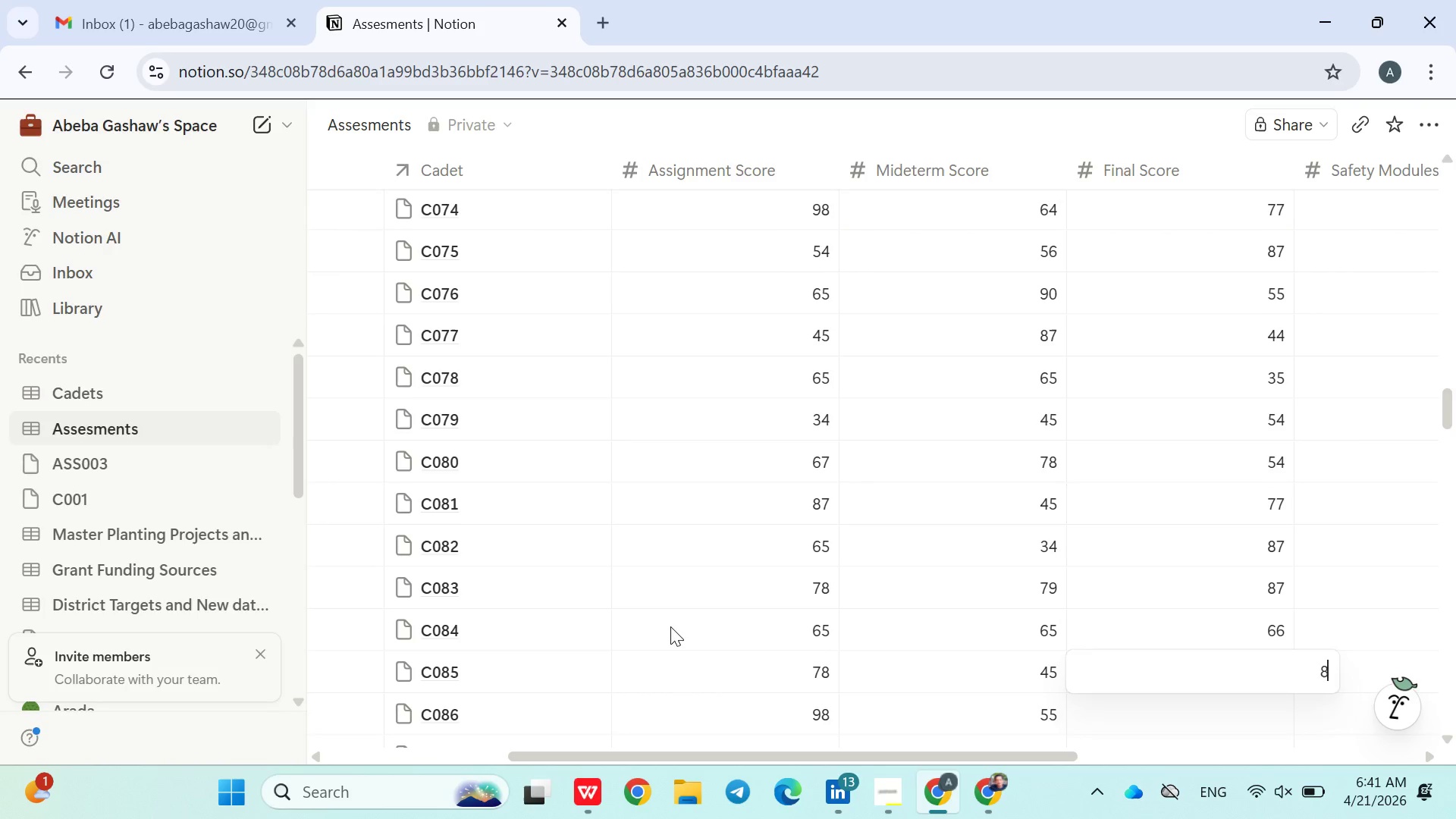 
key(Enter)
 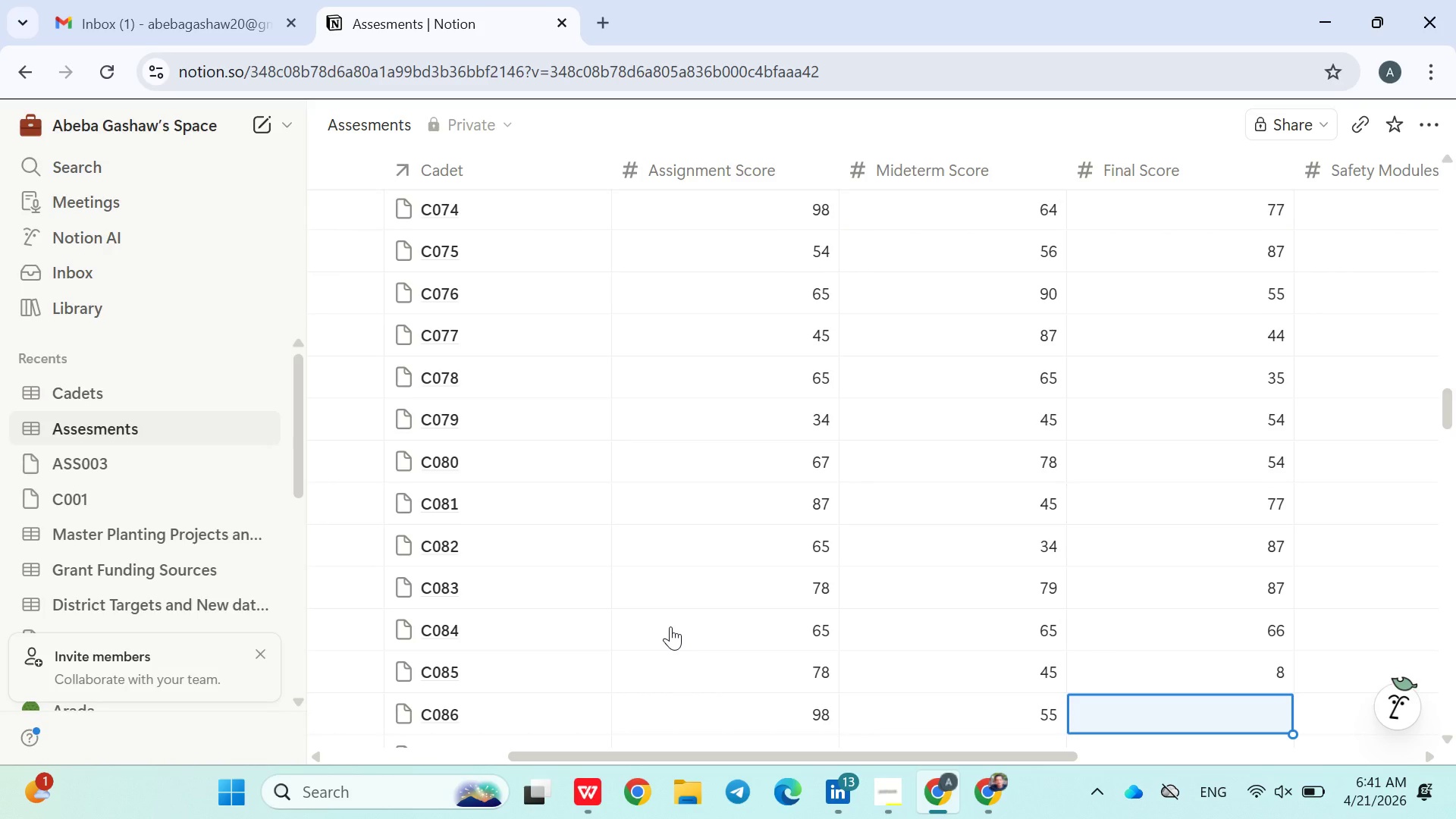 
type(65)
 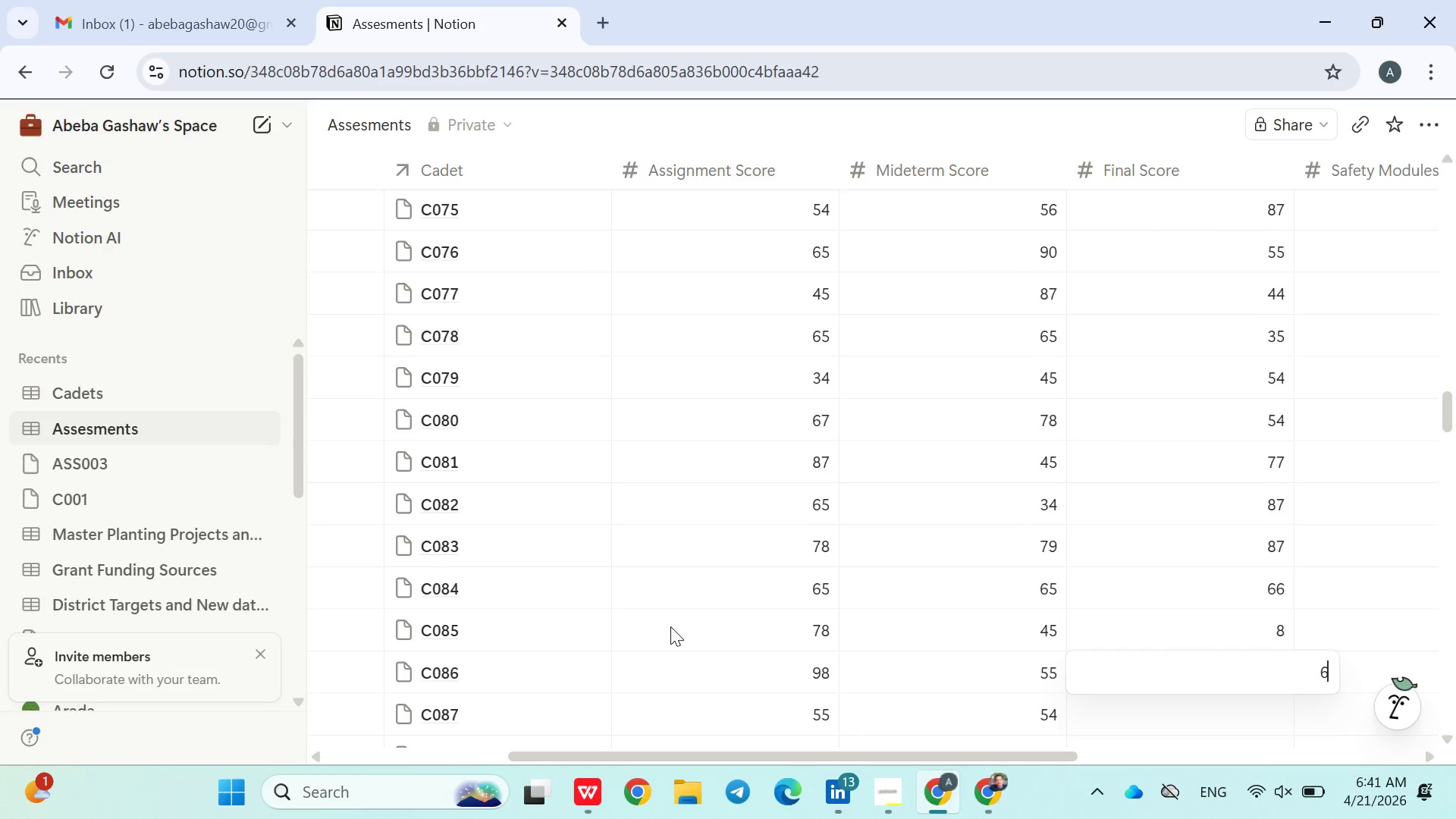 
key(Enter)
 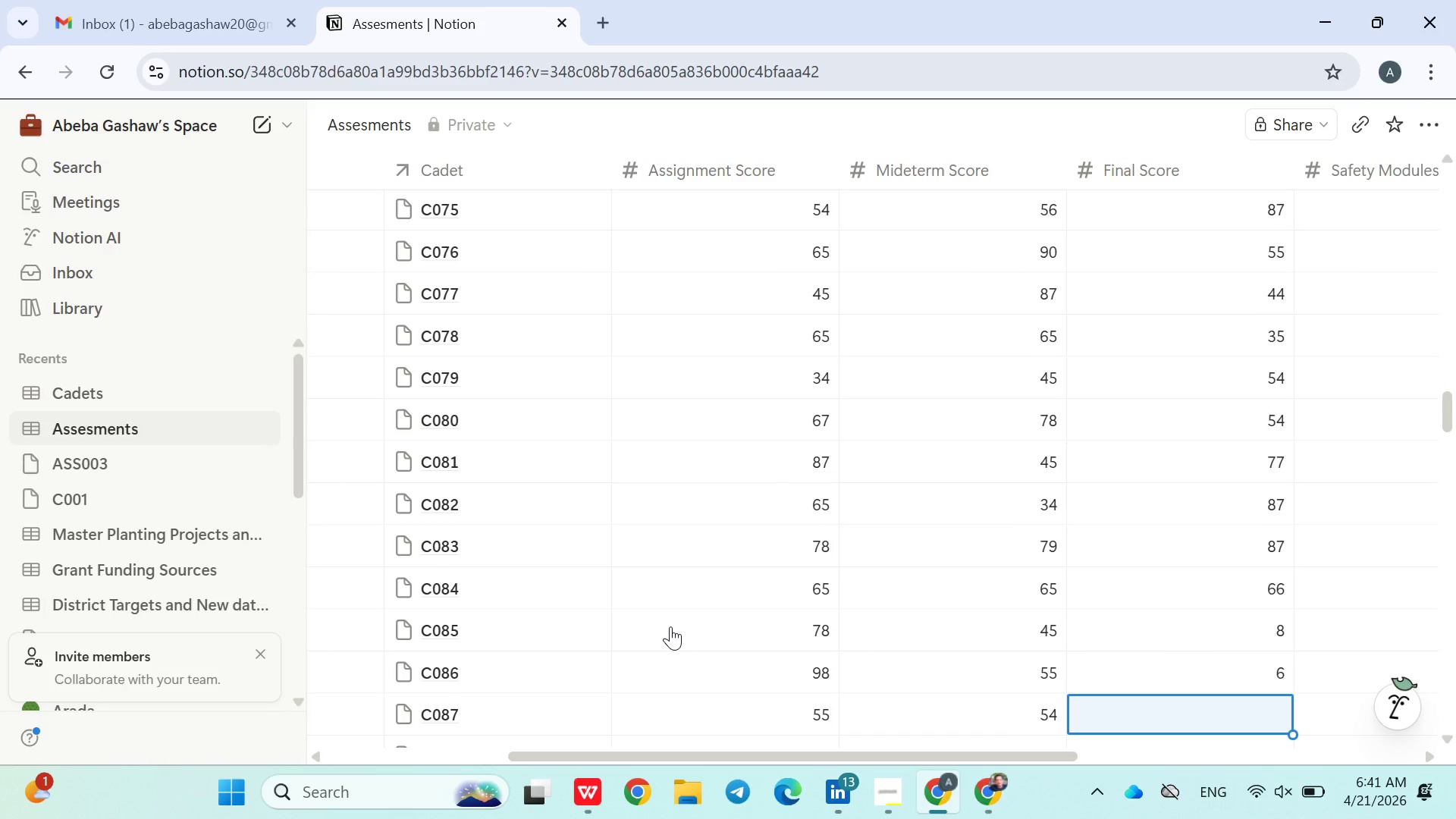 
type(67)
 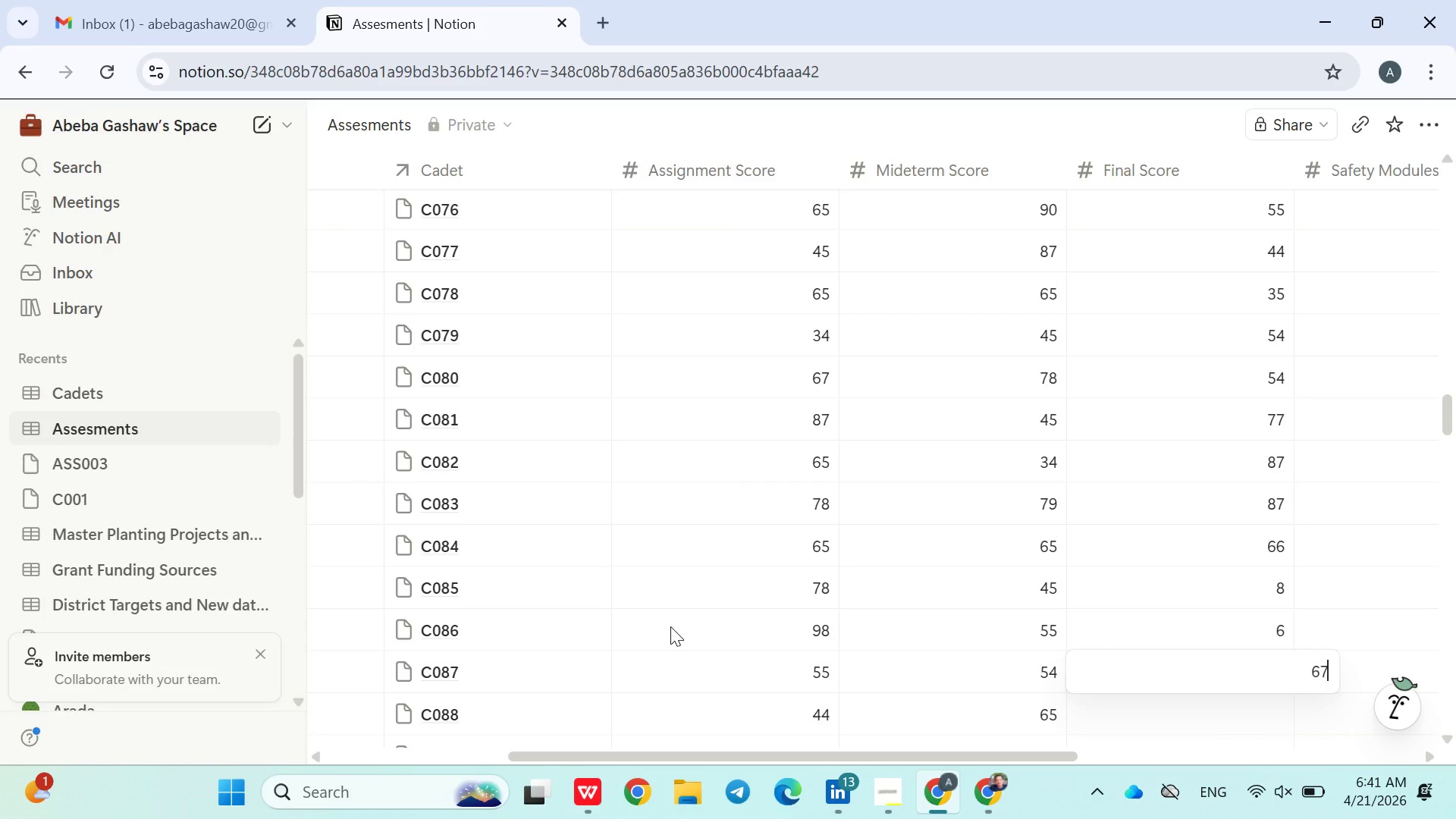 
key(Enter)
 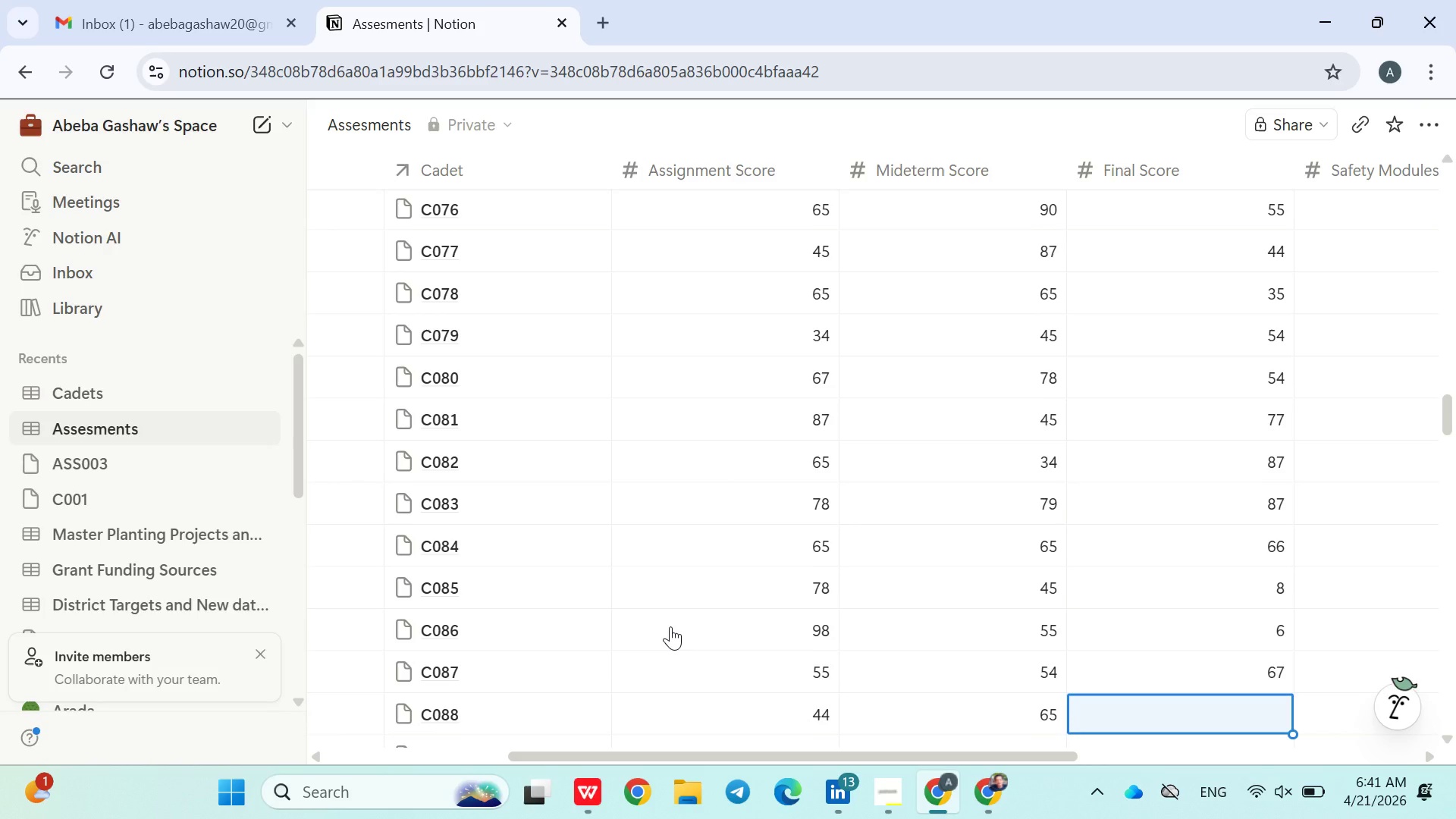 
key(ArrowDown)
 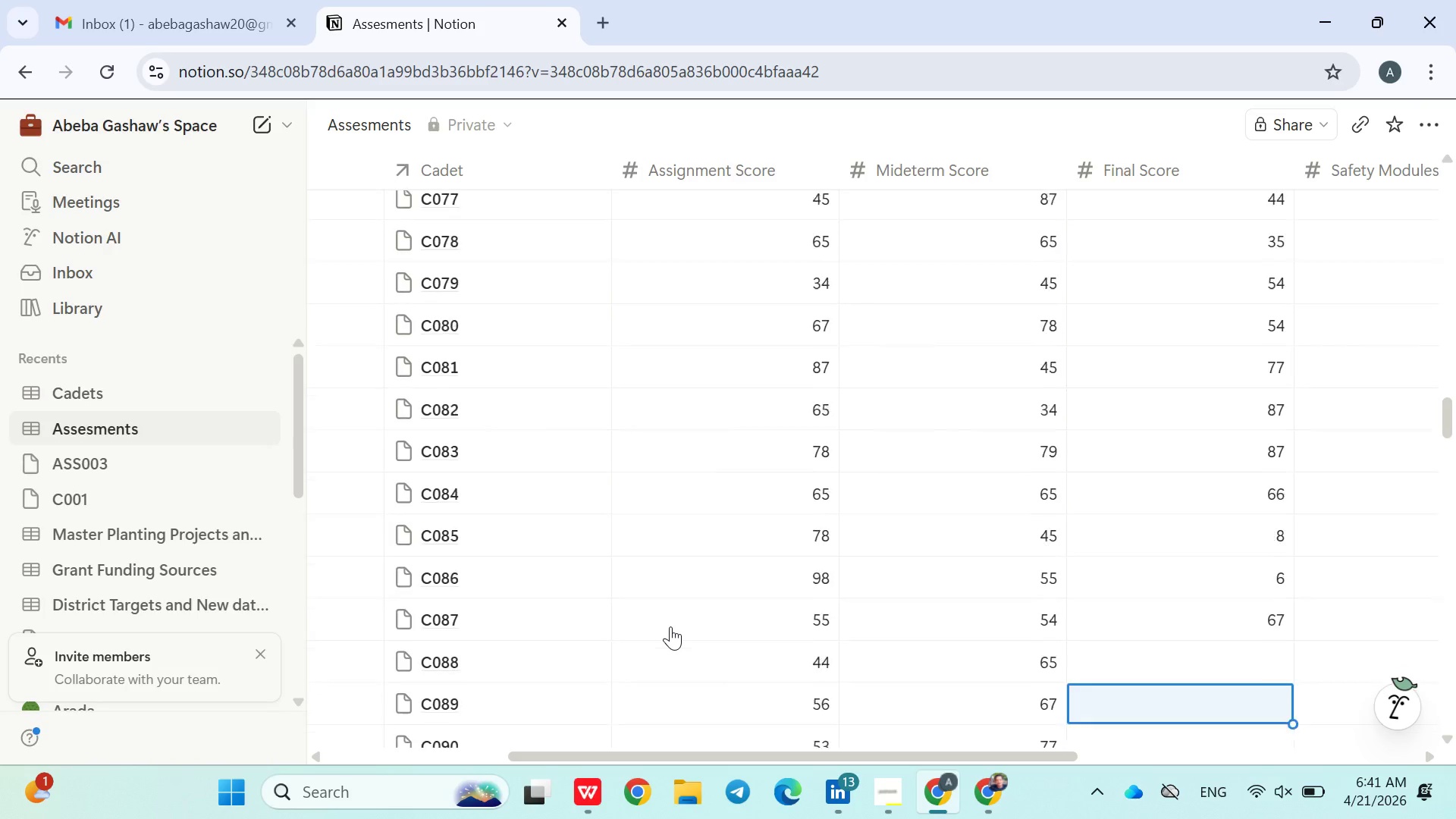 
key(ArrowDown)
 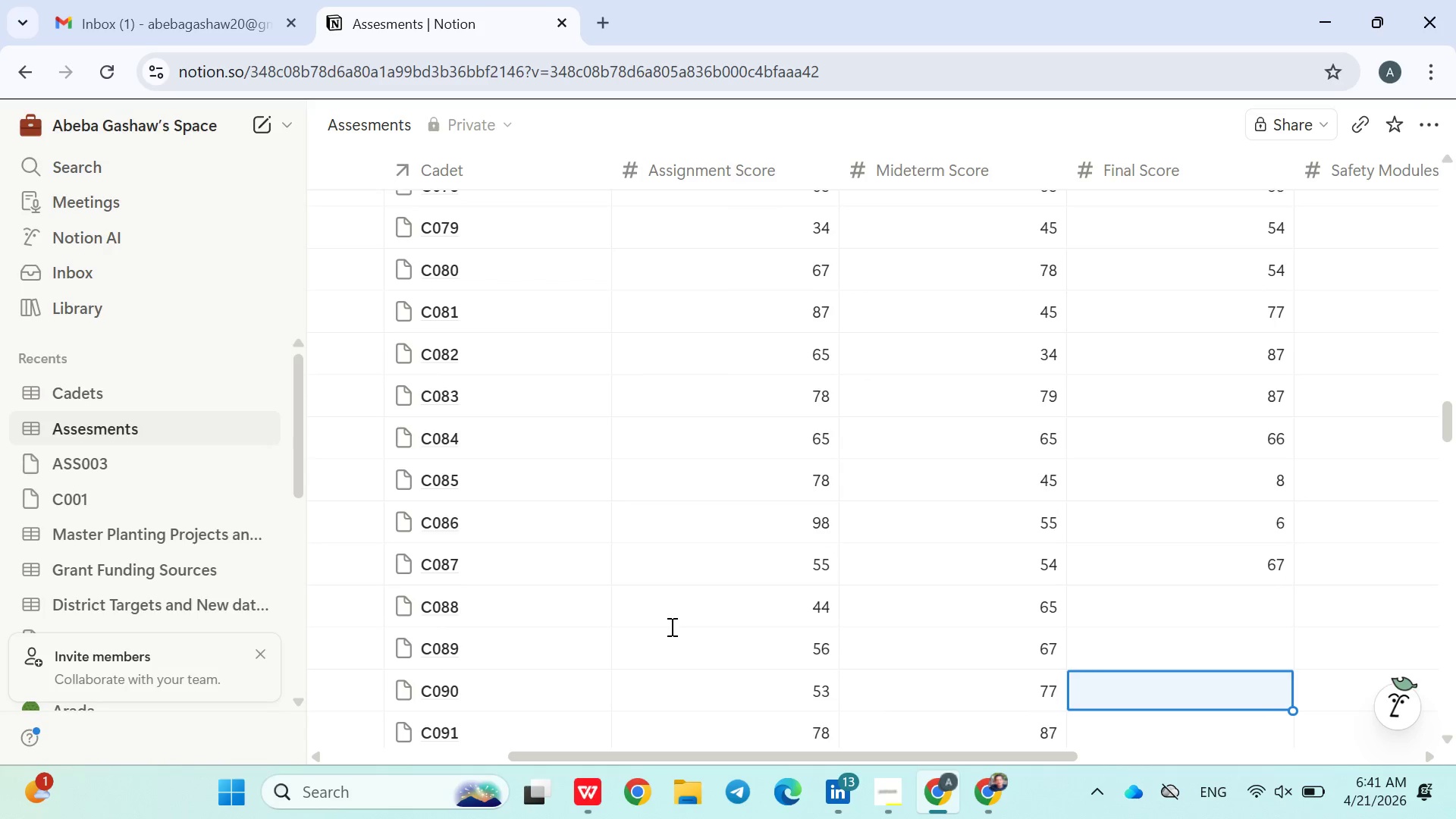 
key(ArrowUp)
 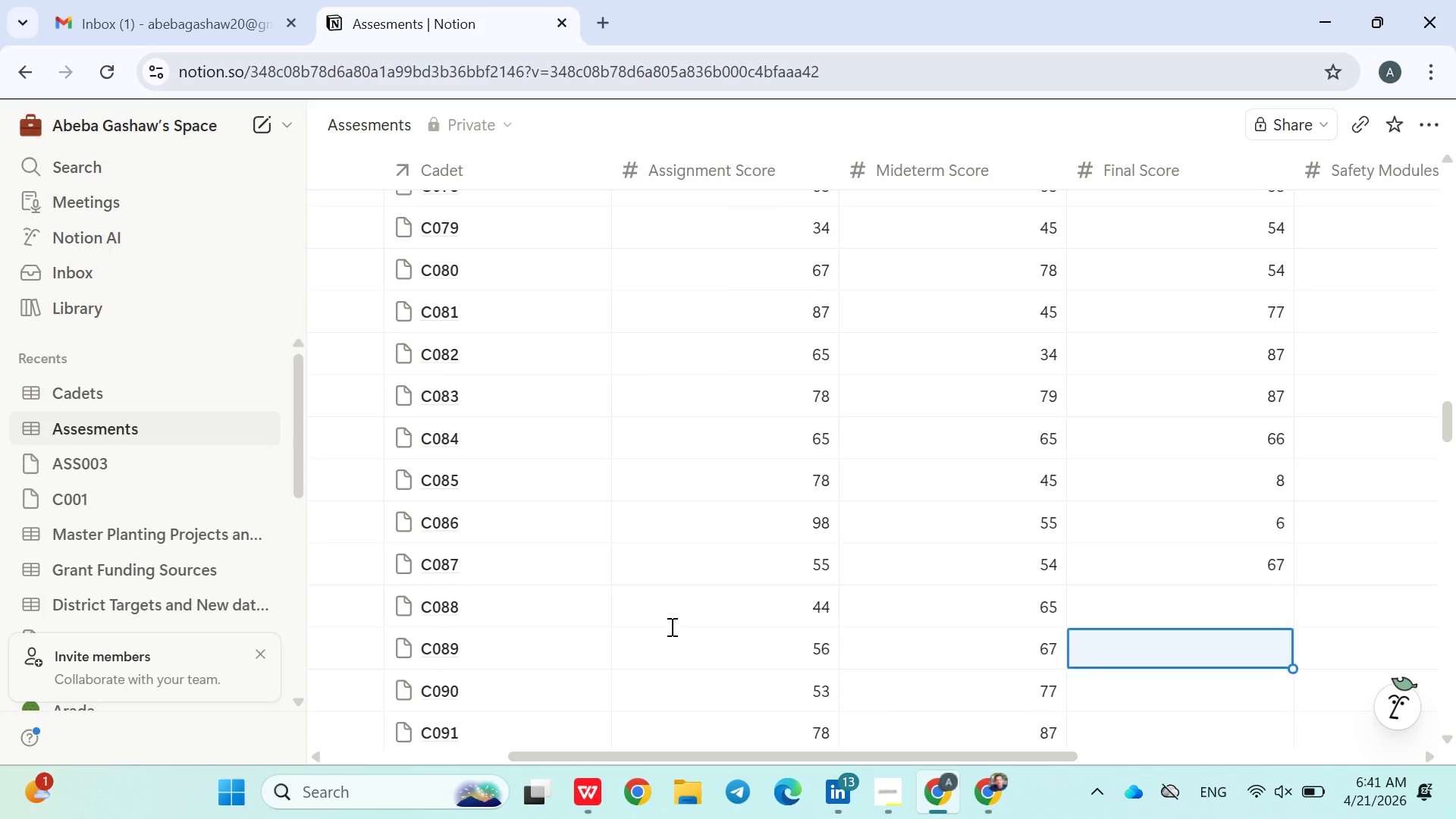 
key(ArrowUp)
 